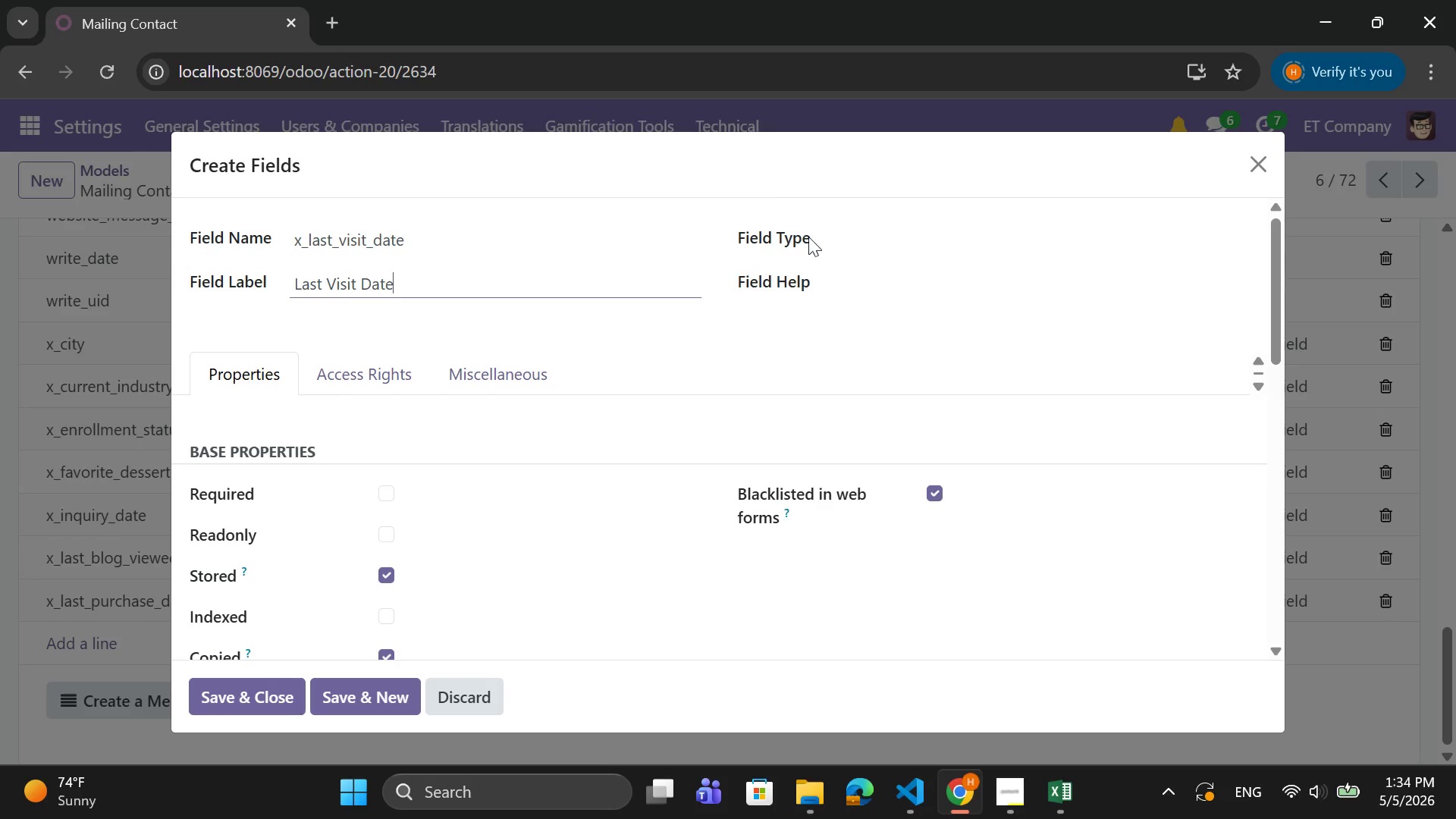 
left_click([890, 242])
 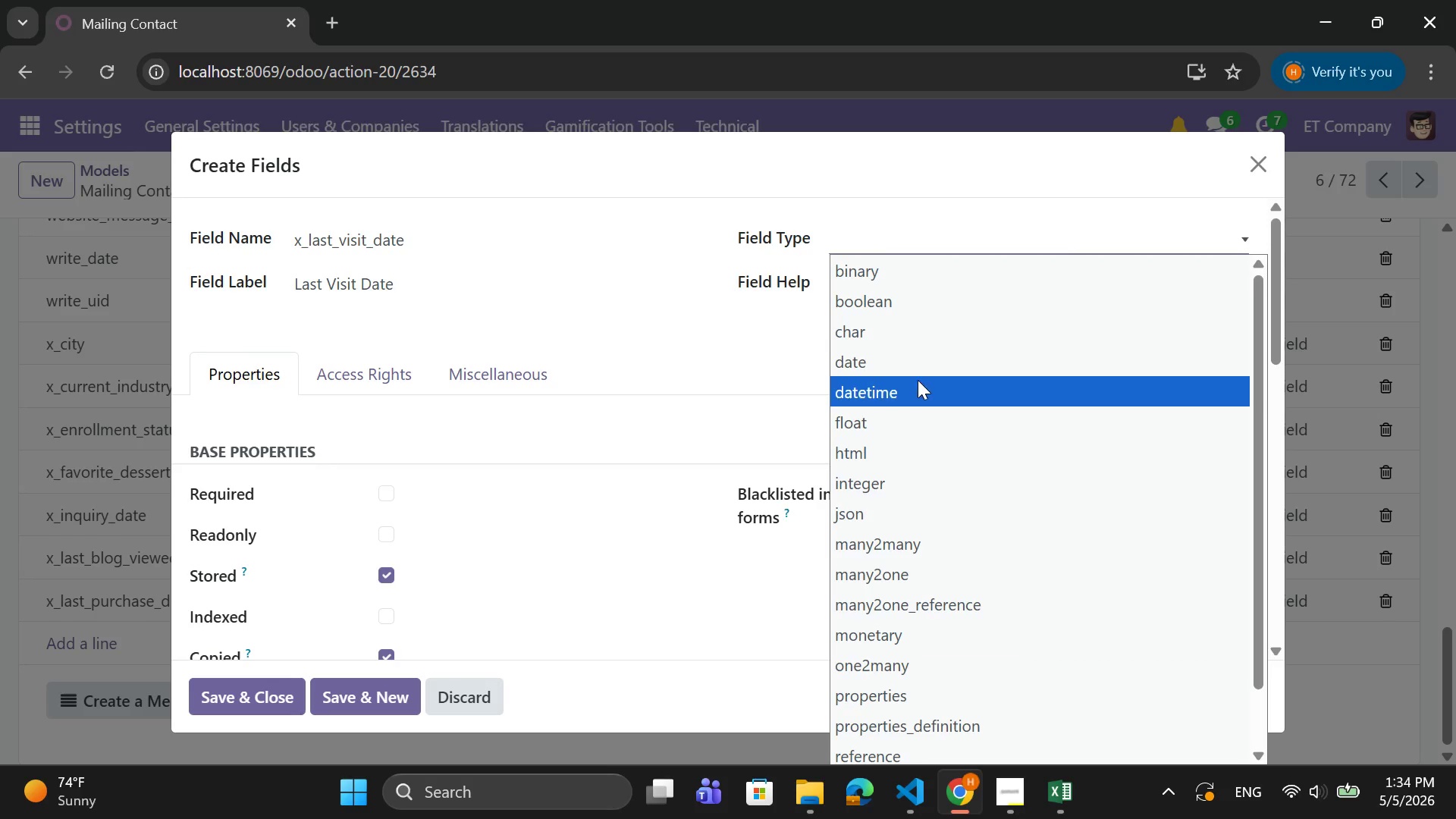 
left_click([920, 355])
 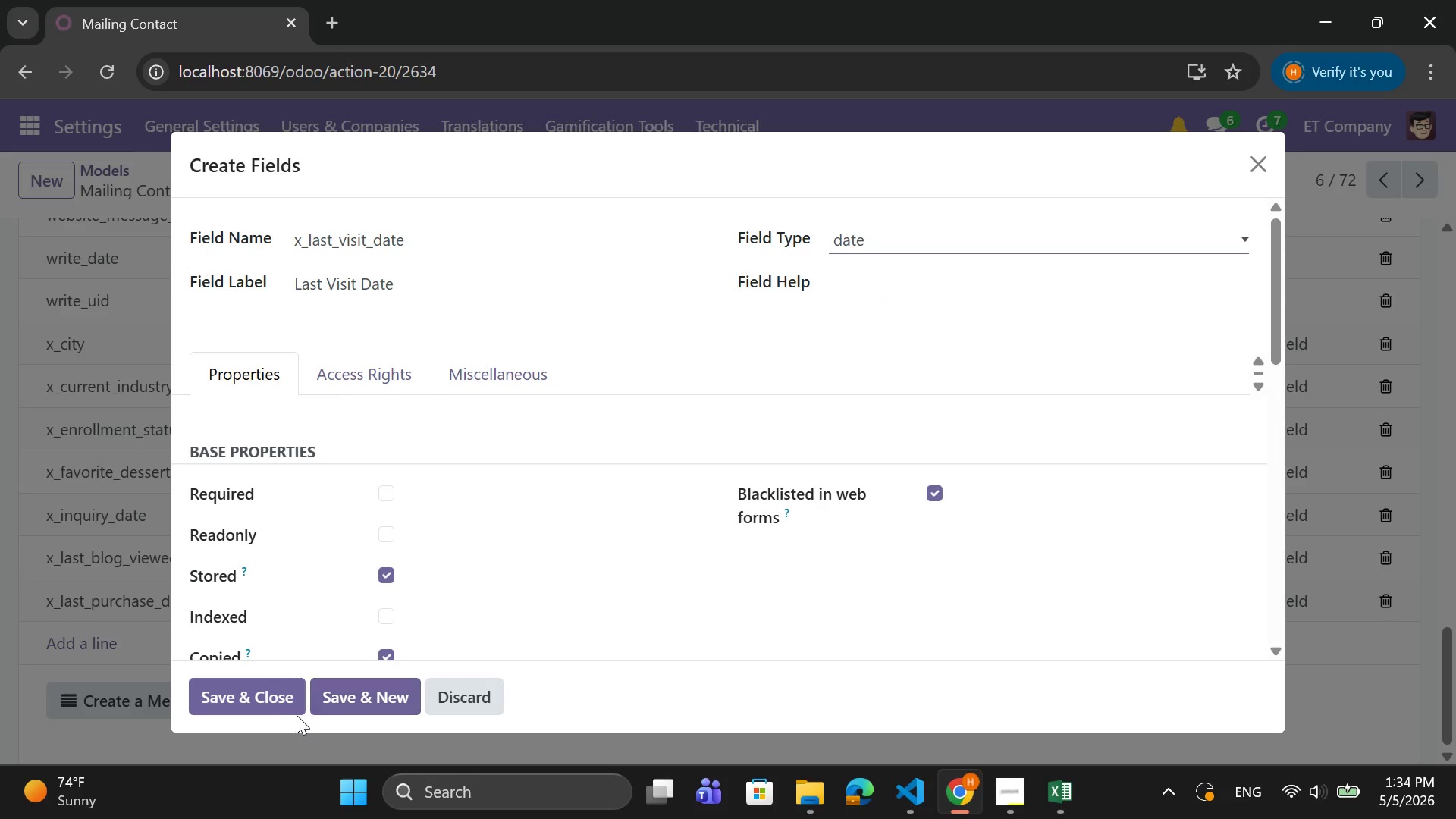 
left_click([271, 701])
 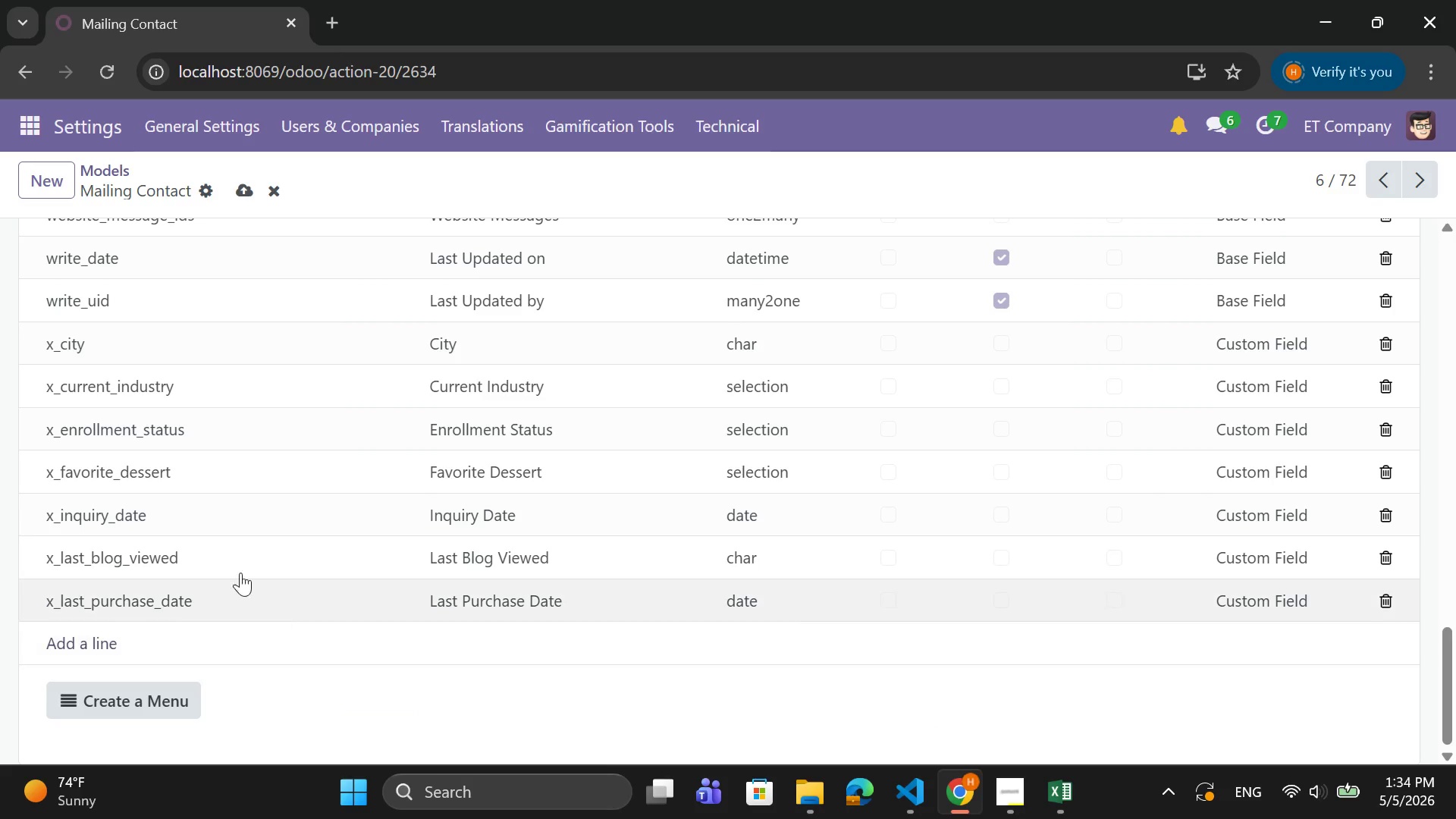 
wait(5.5)
 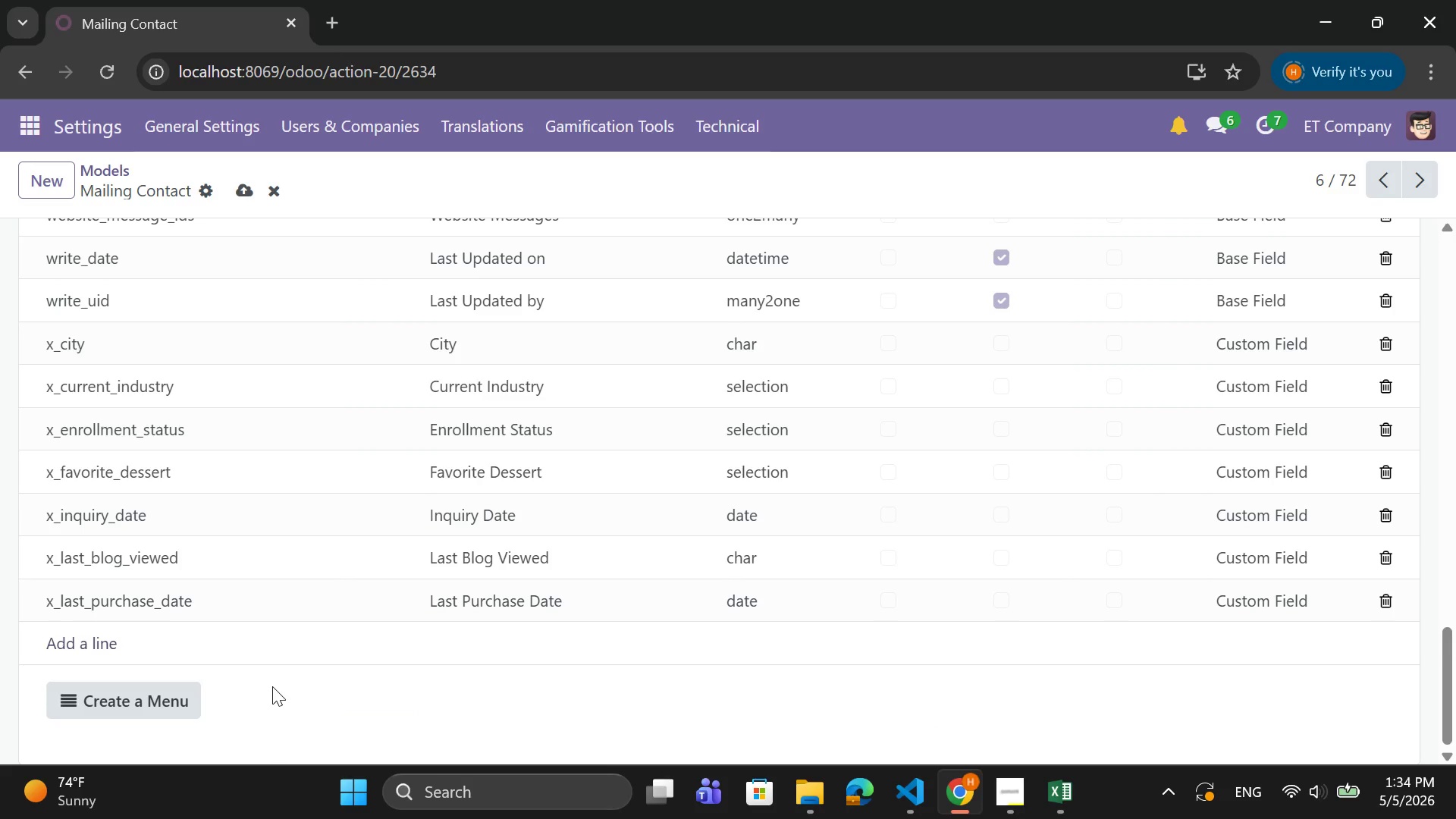 
left_click([93, 650])
 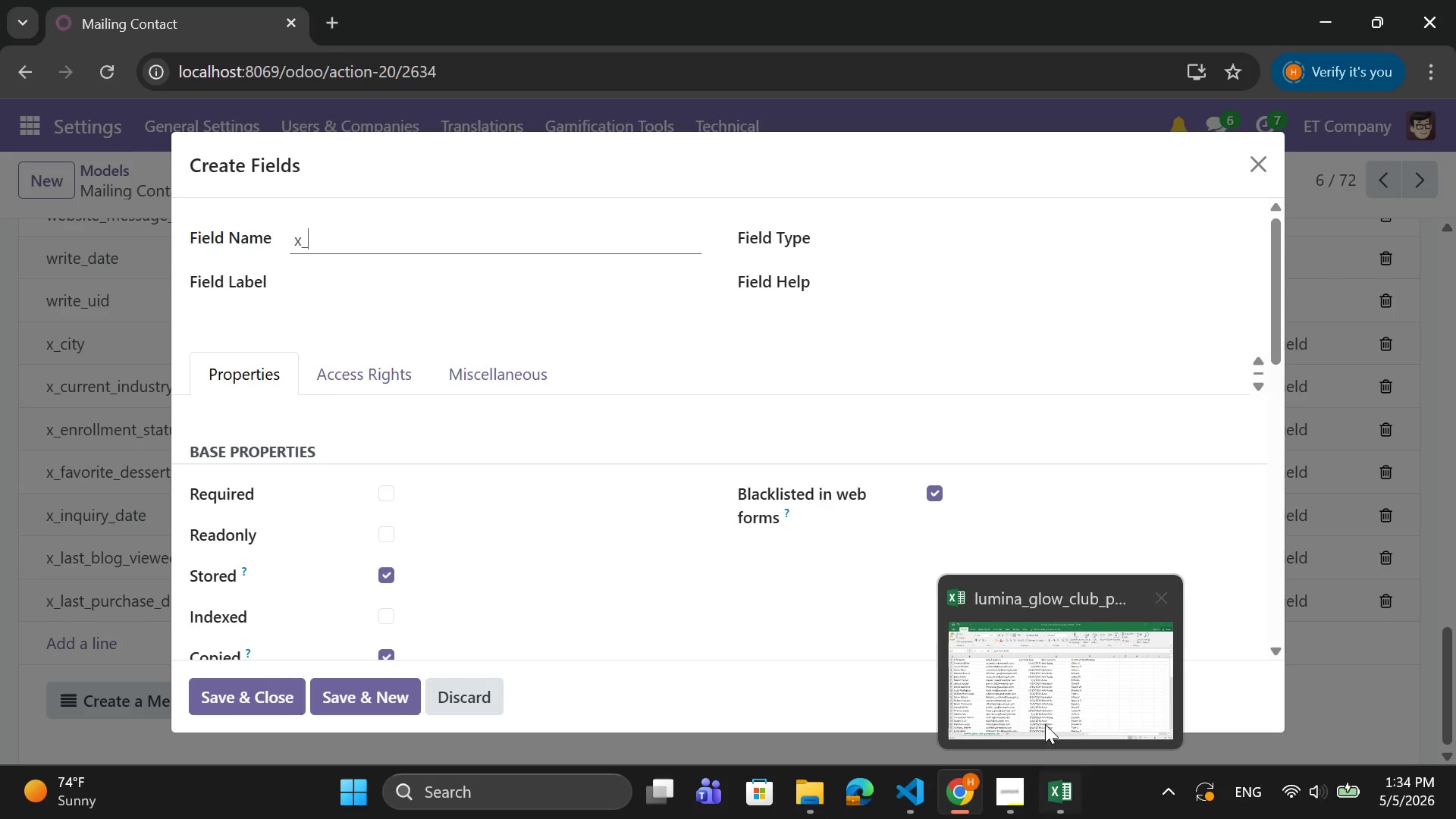 
wait(5.44)
 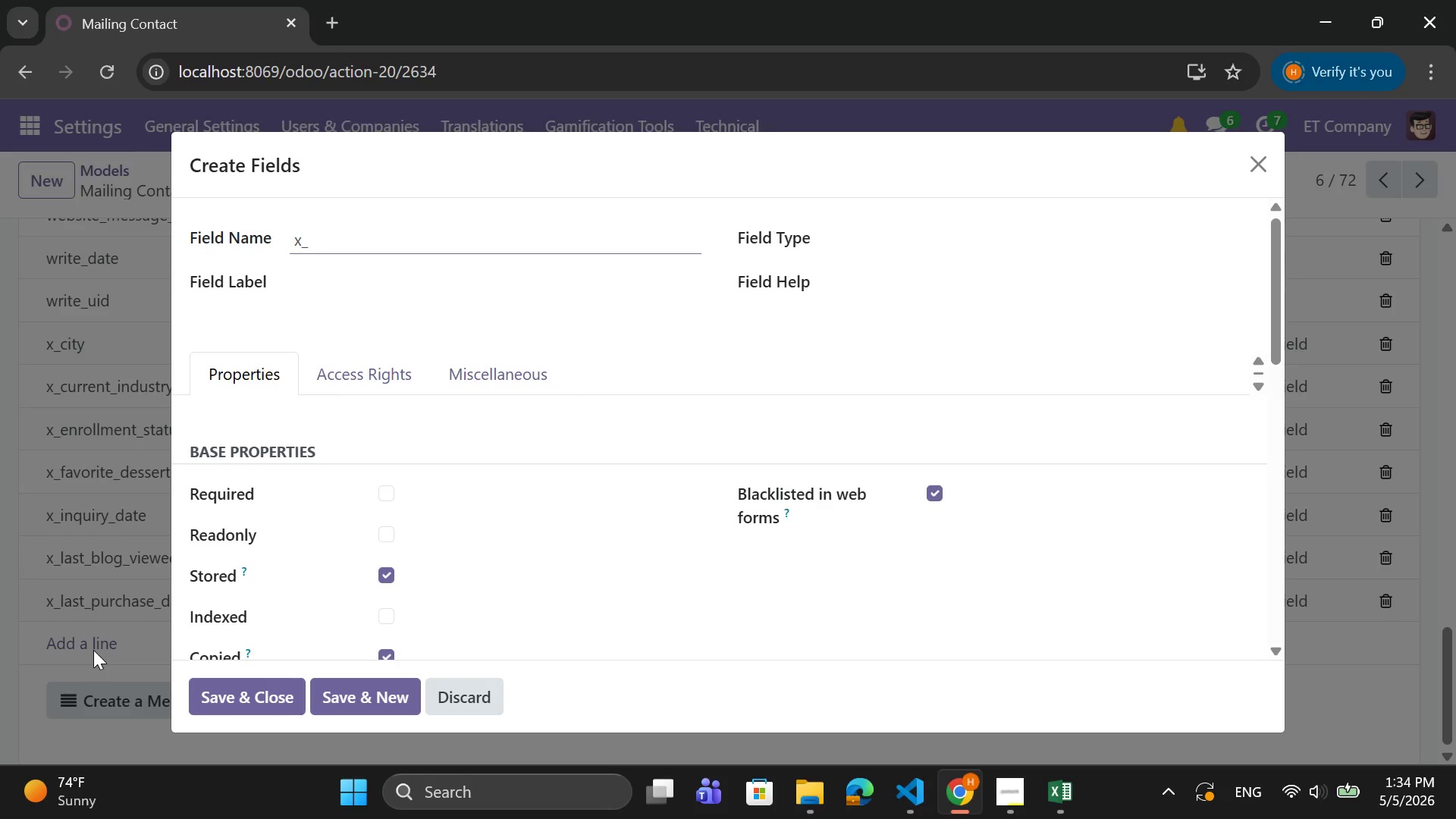 
left_click([1041, 701])
 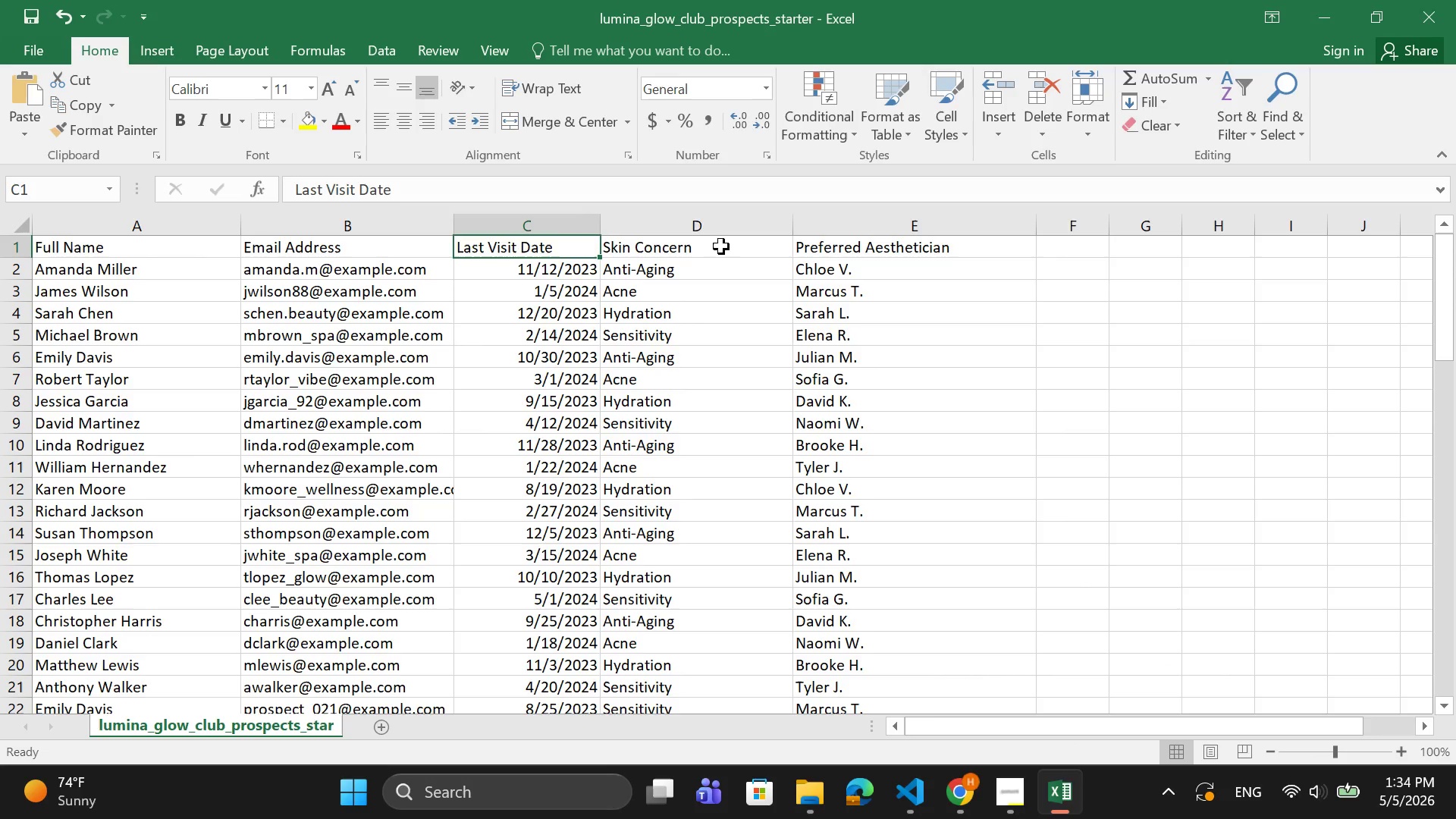 
left_click([695, 255])
 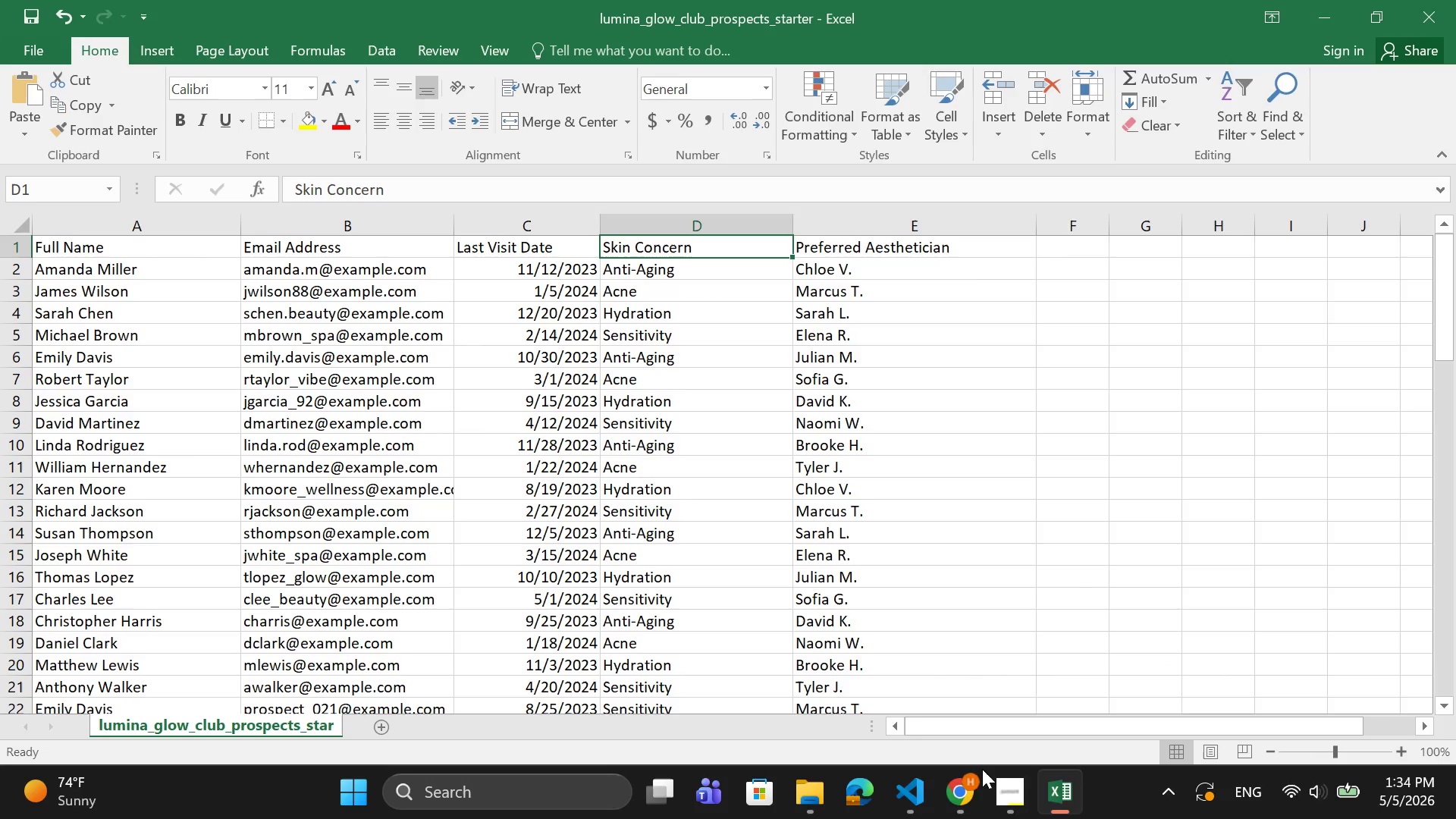 
left_click([976, 804])
 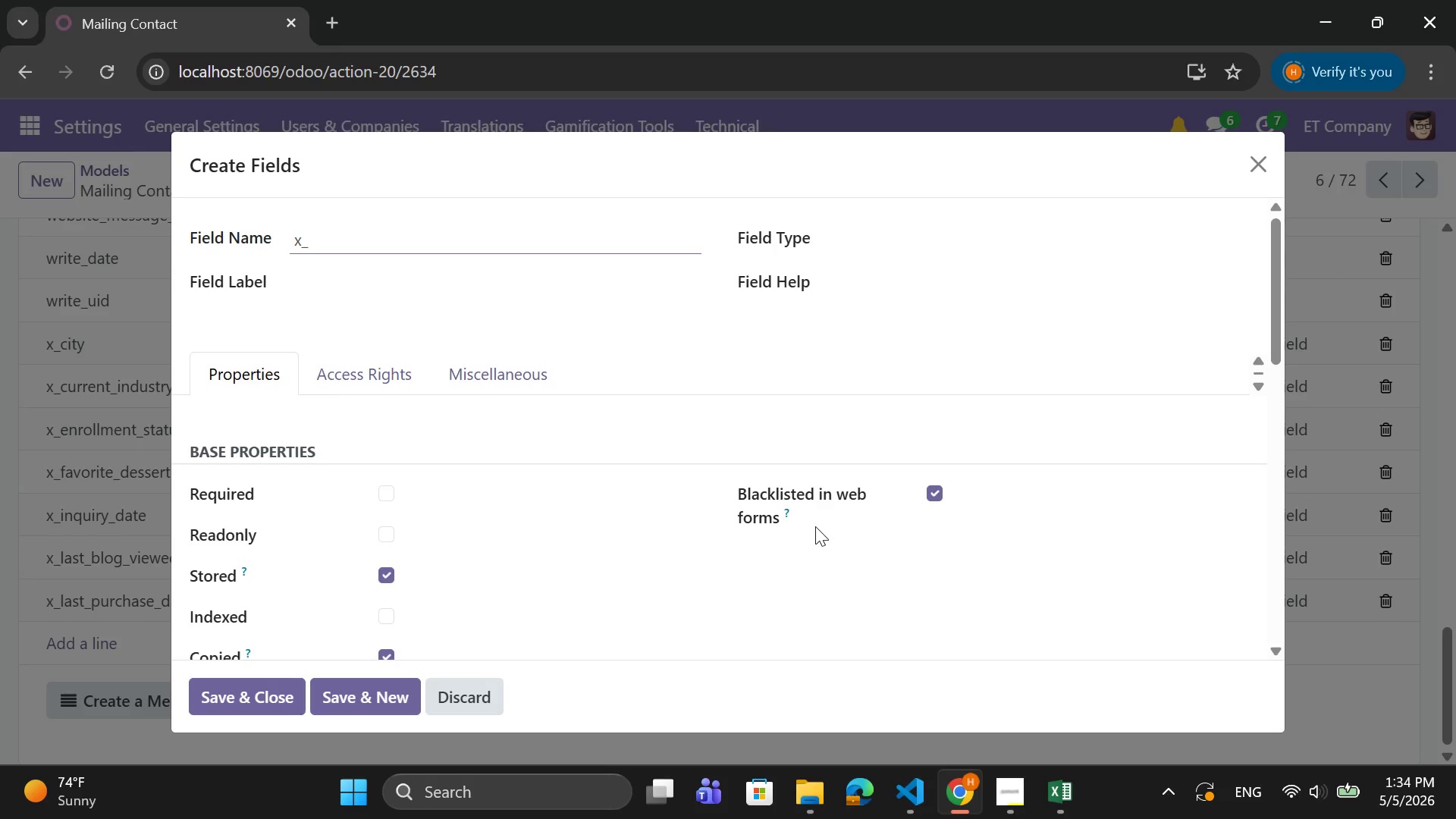 
type(skin_concern)
 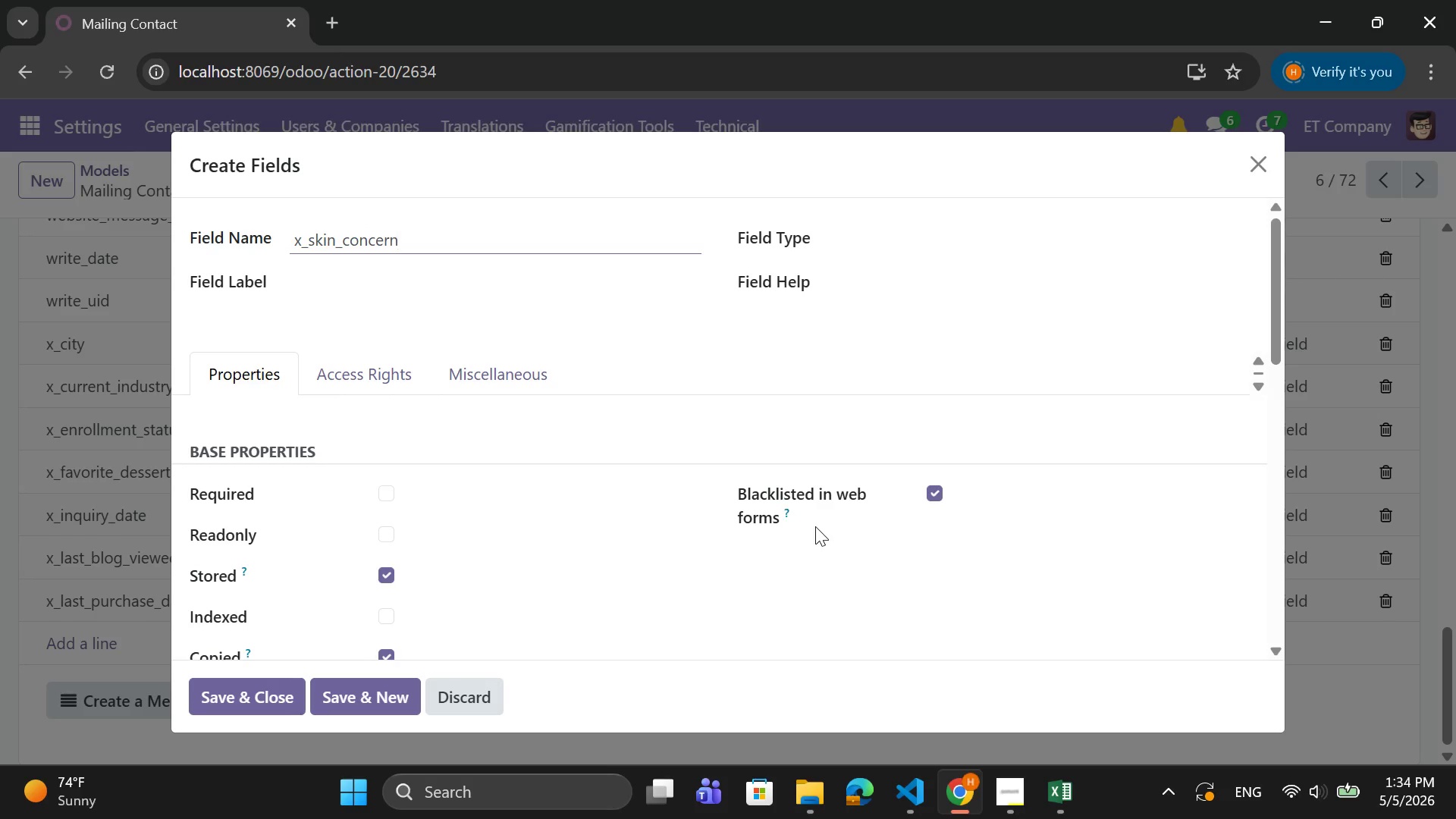 
left_click([318, 272])
 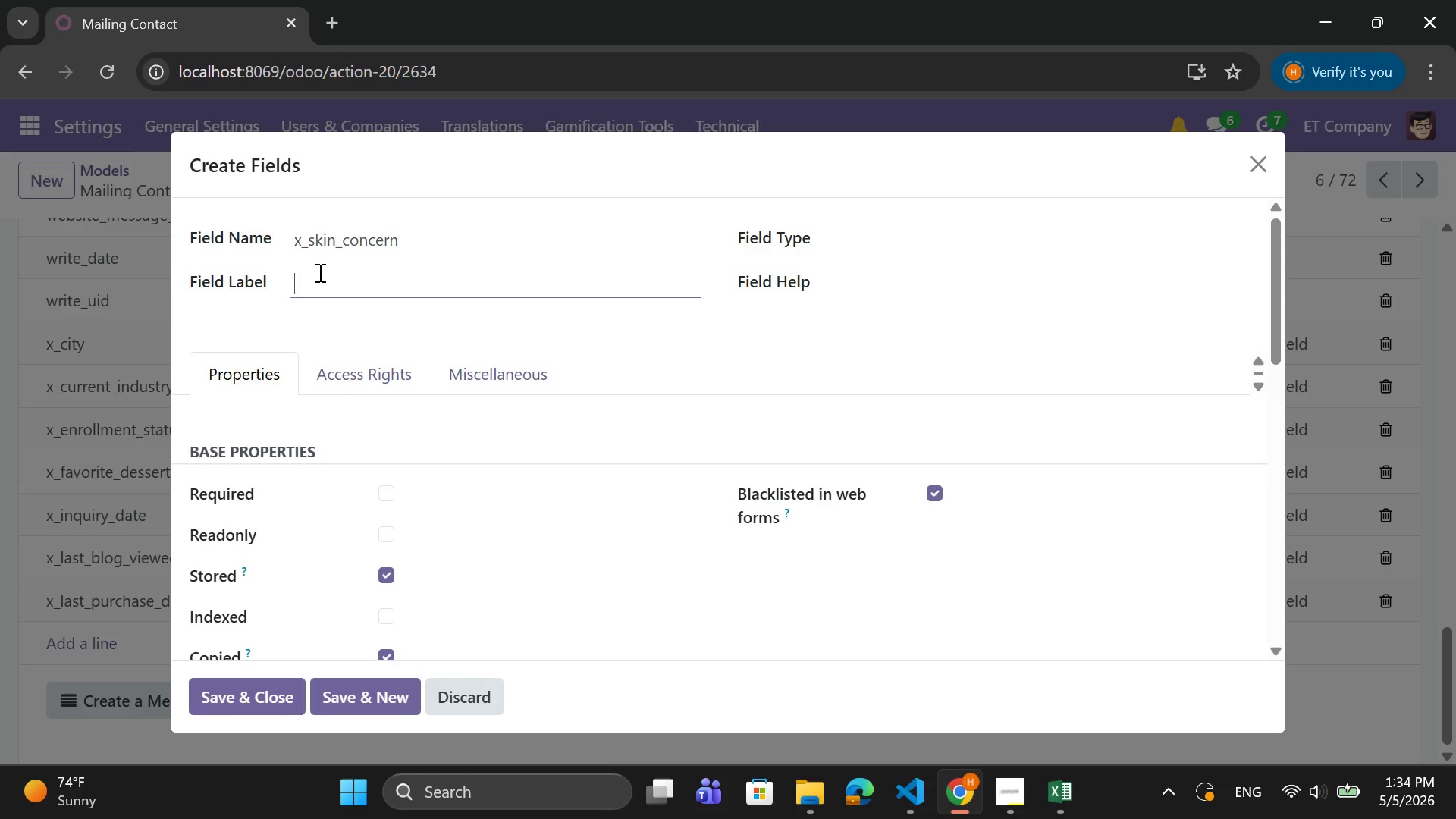 
type(Skin Concern)
 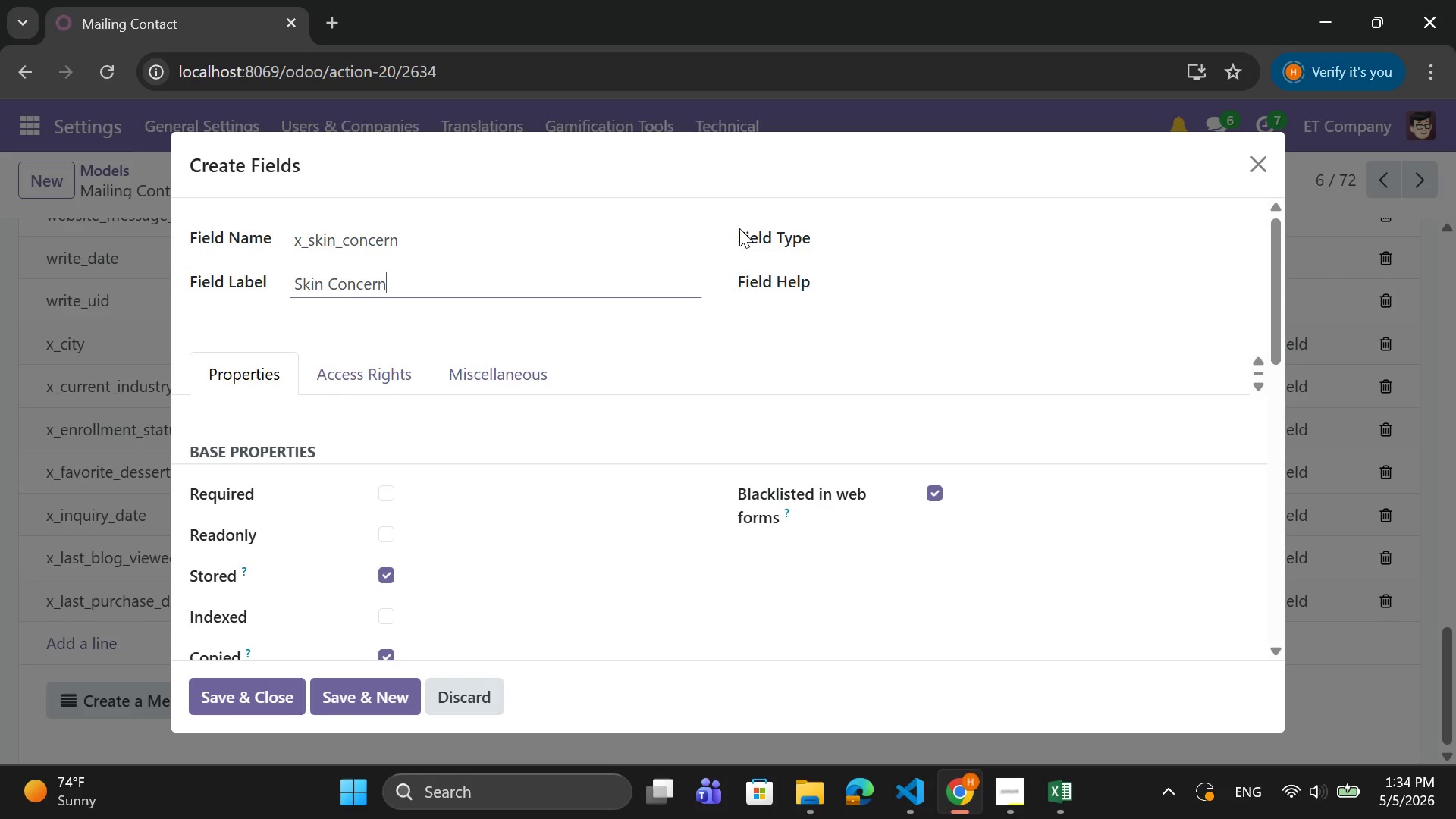 
left_click([860, 234])
 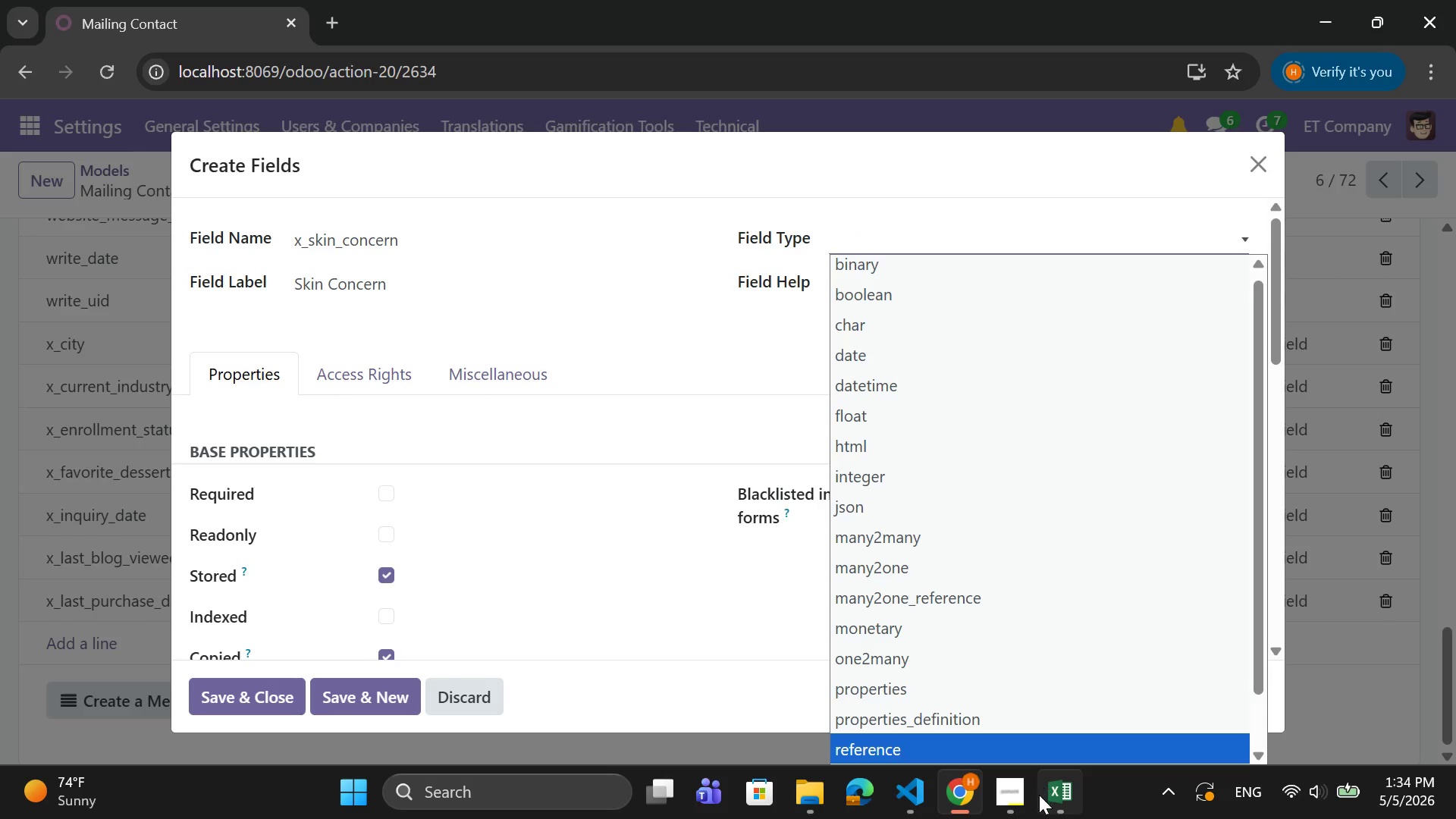 
left_click([1053, 800])
 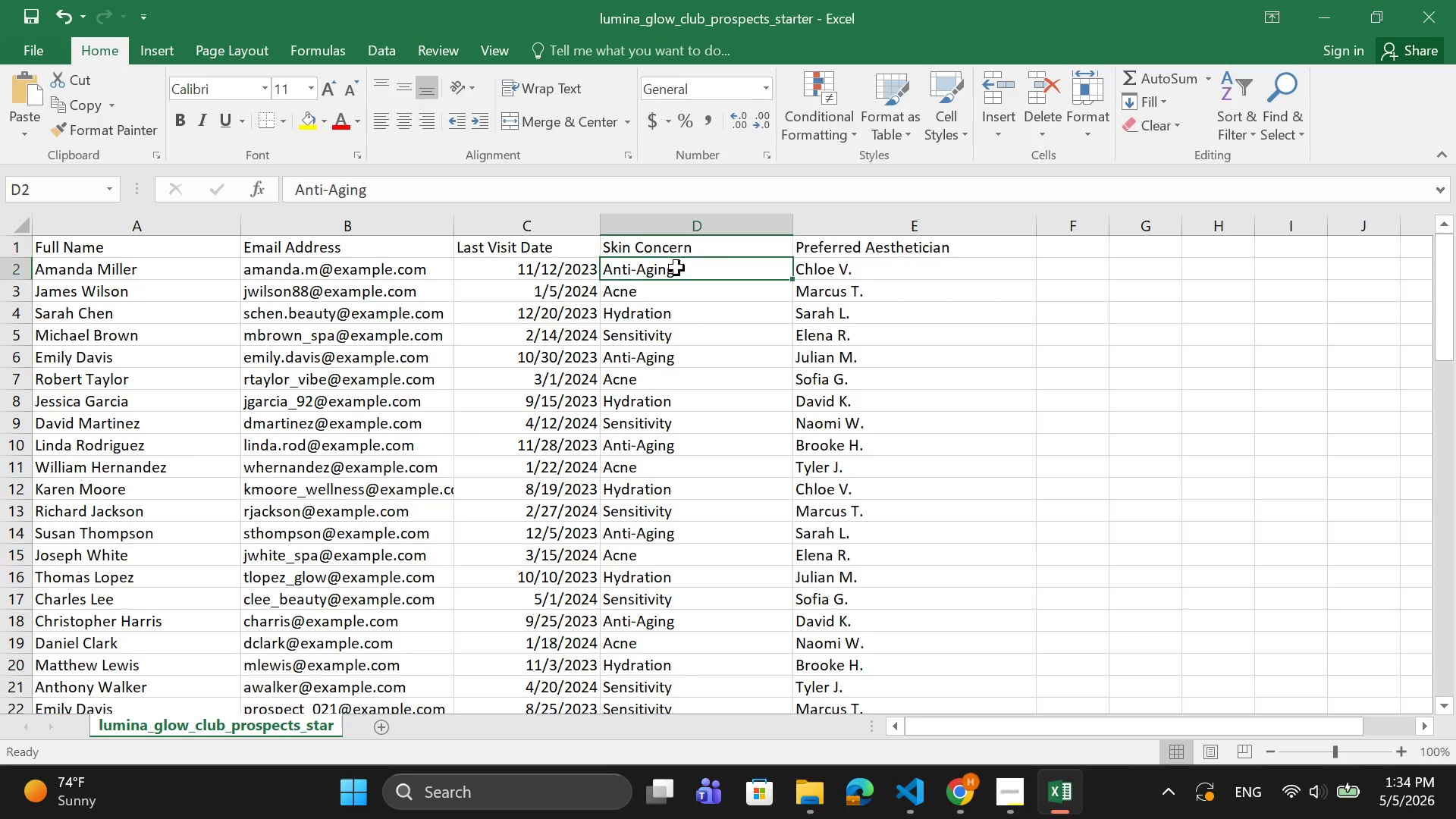 
double_click([674, 303])
 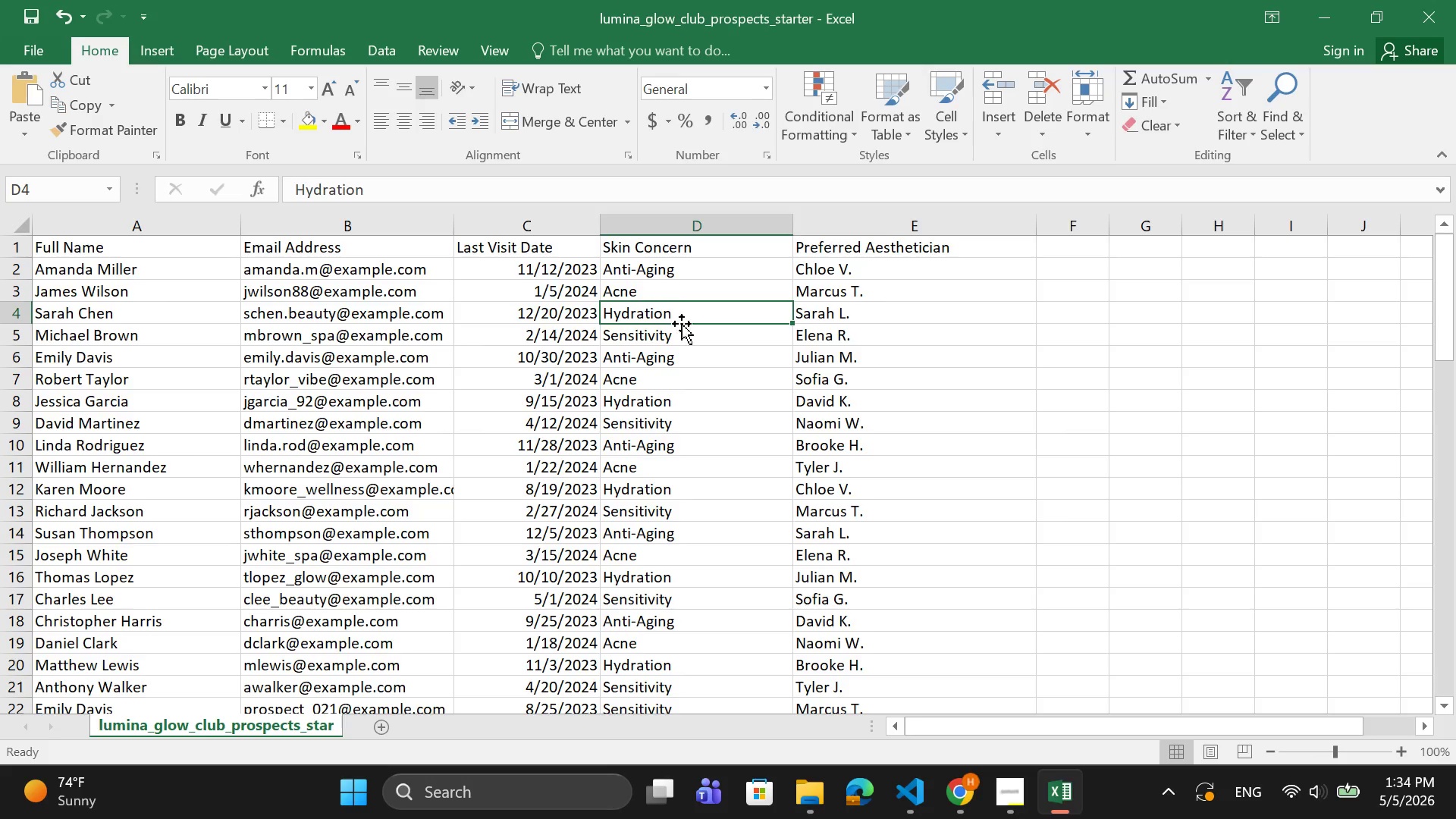 
triple_click([682, 324])
 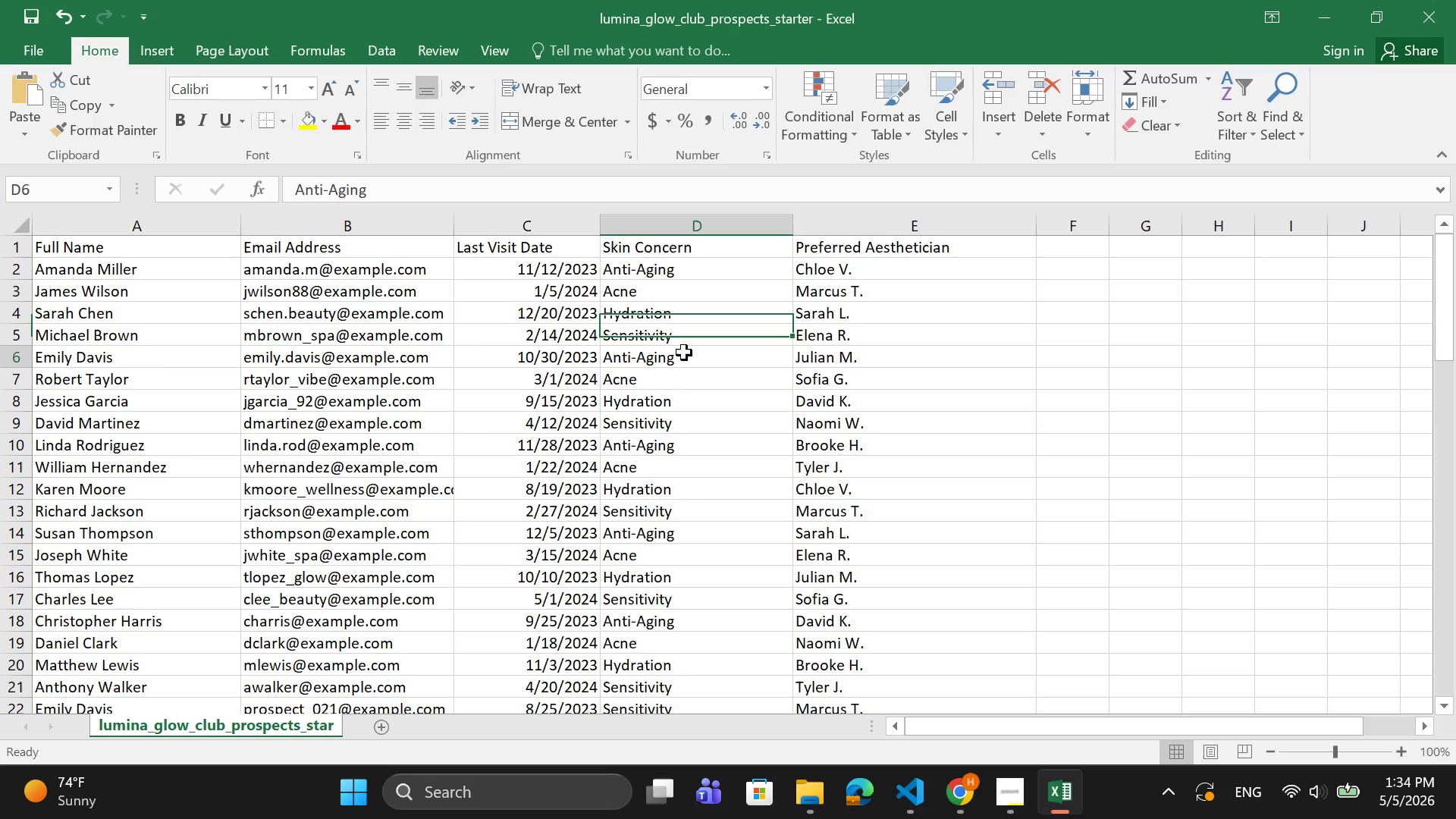 
triple_click([684, 353])
 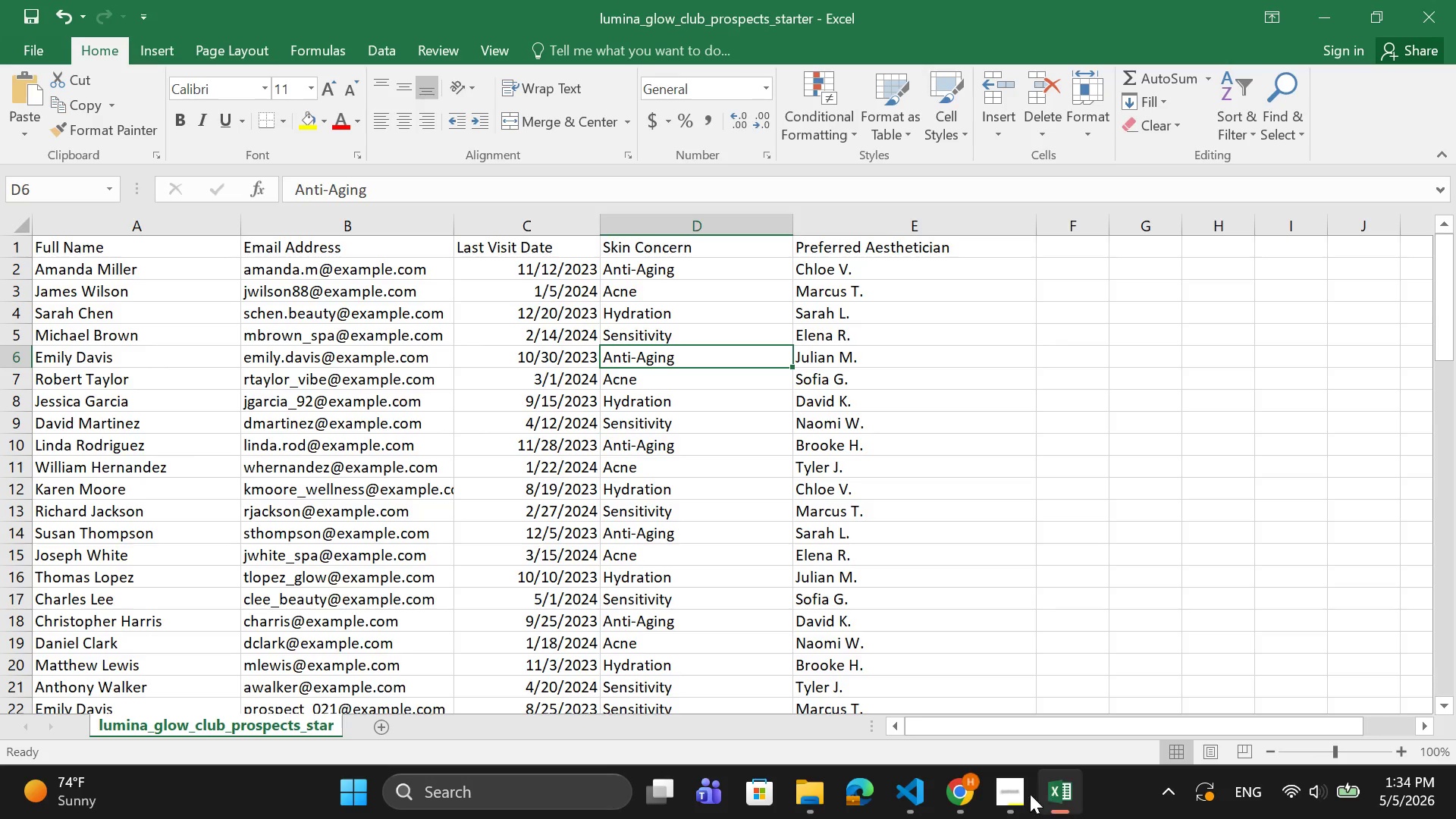 
left_click([975, 796])
 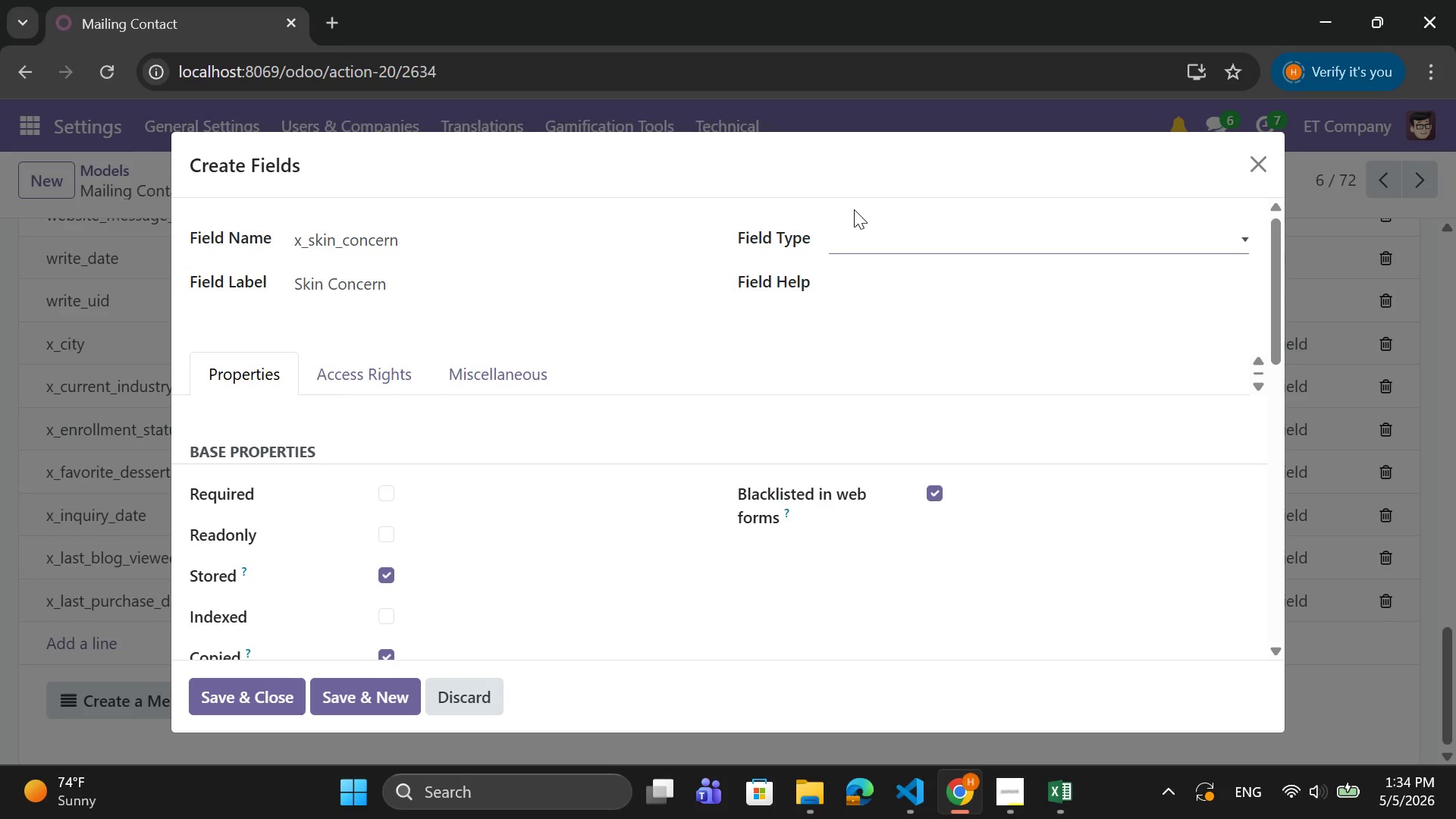 
left_click([864, 244])
 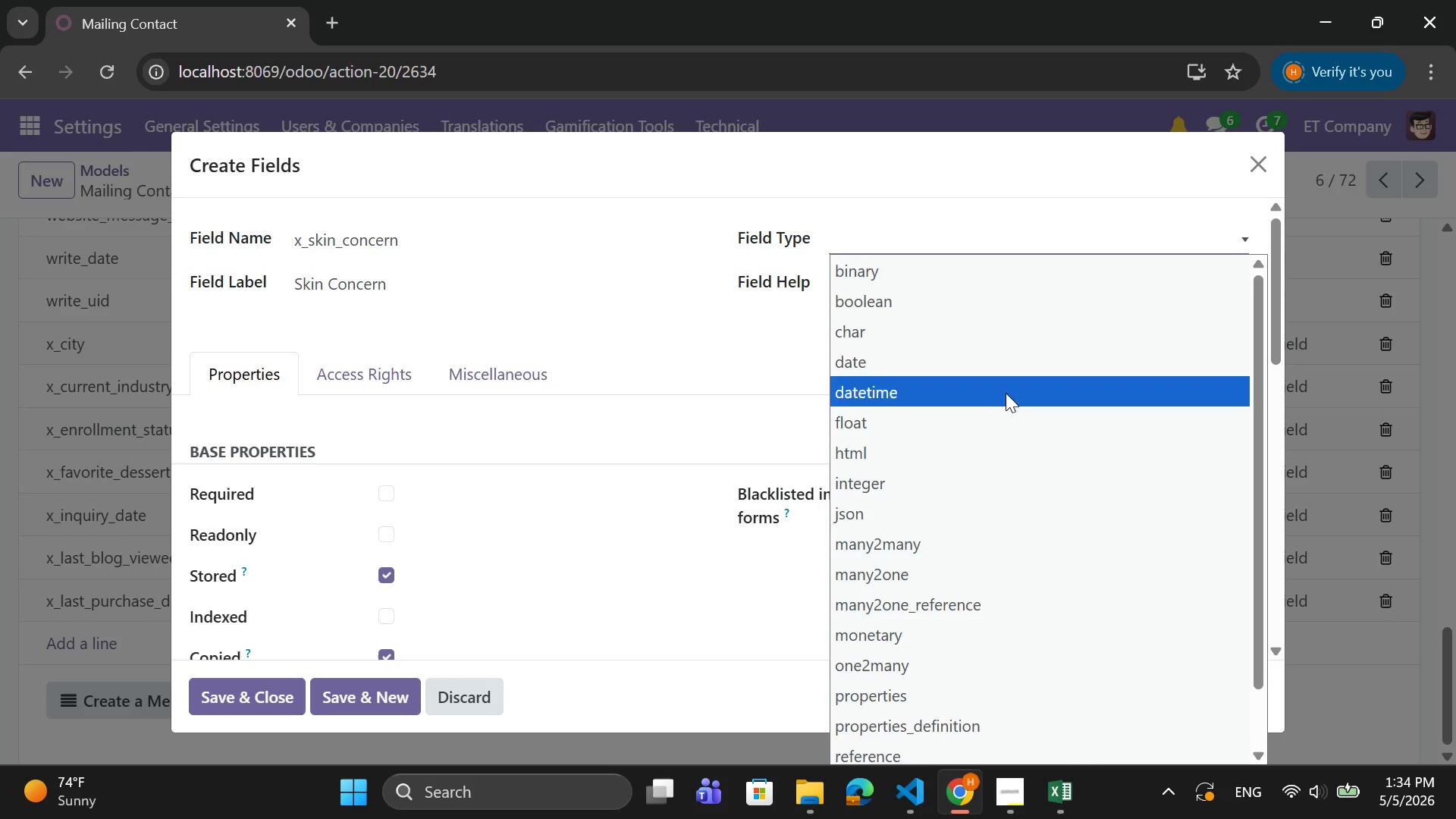 
scroll: coordinate [1057, 606], scroll_direction: down, amount: 9.0
 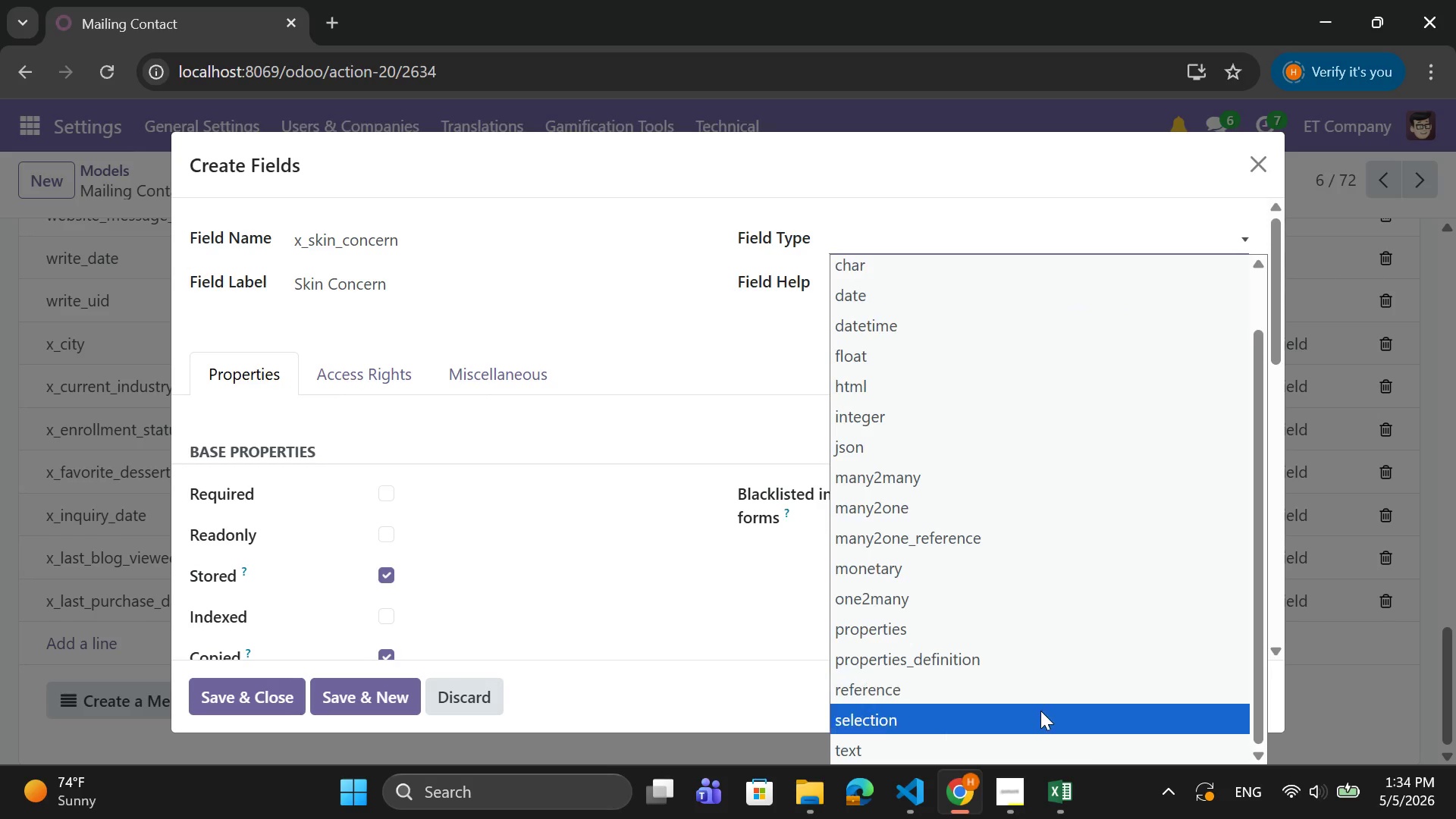 
left_click([1039, 717])
 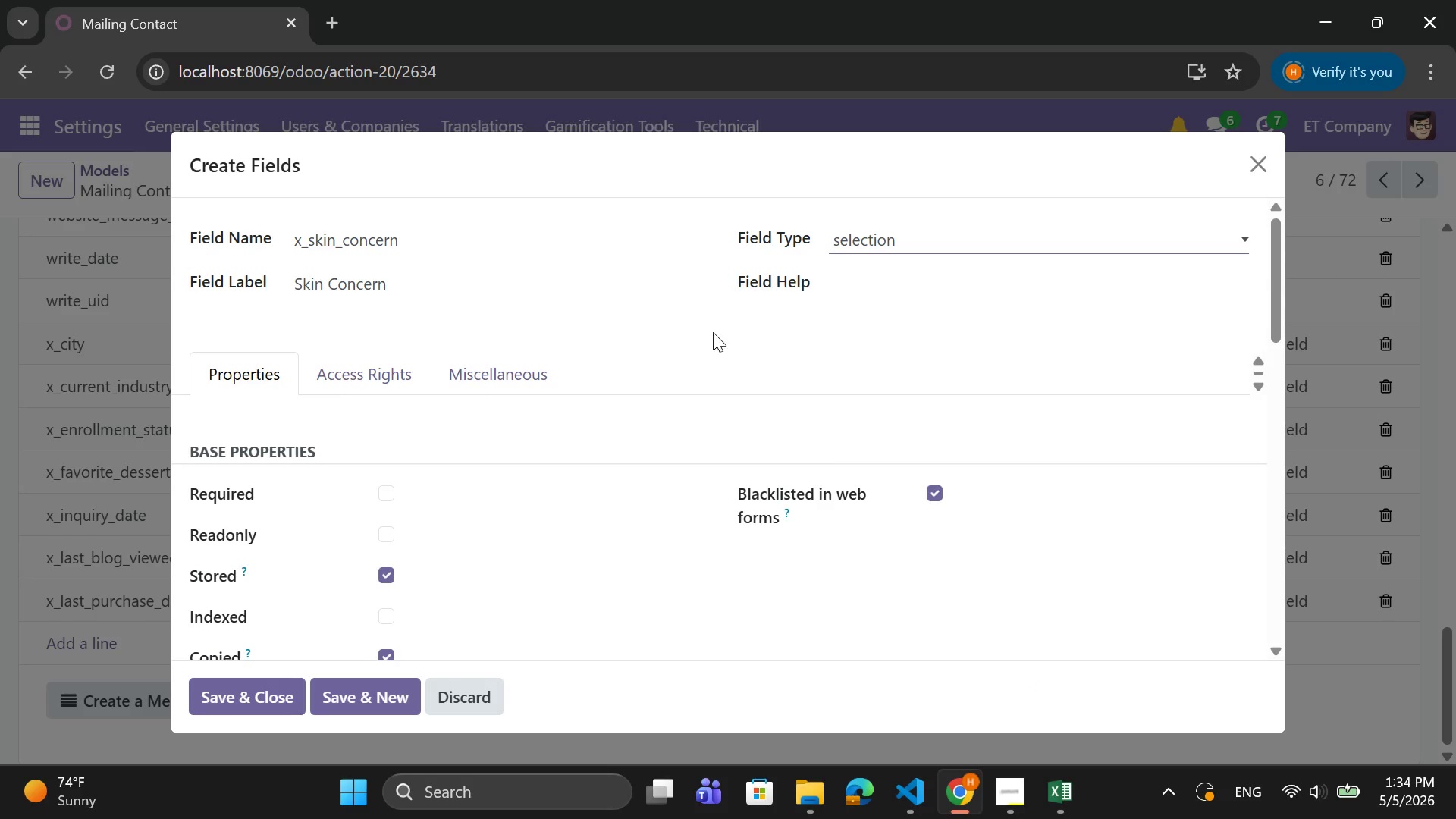 
scroll: coordinate [776, 516], scroll_direction: down, amount: 8.0
 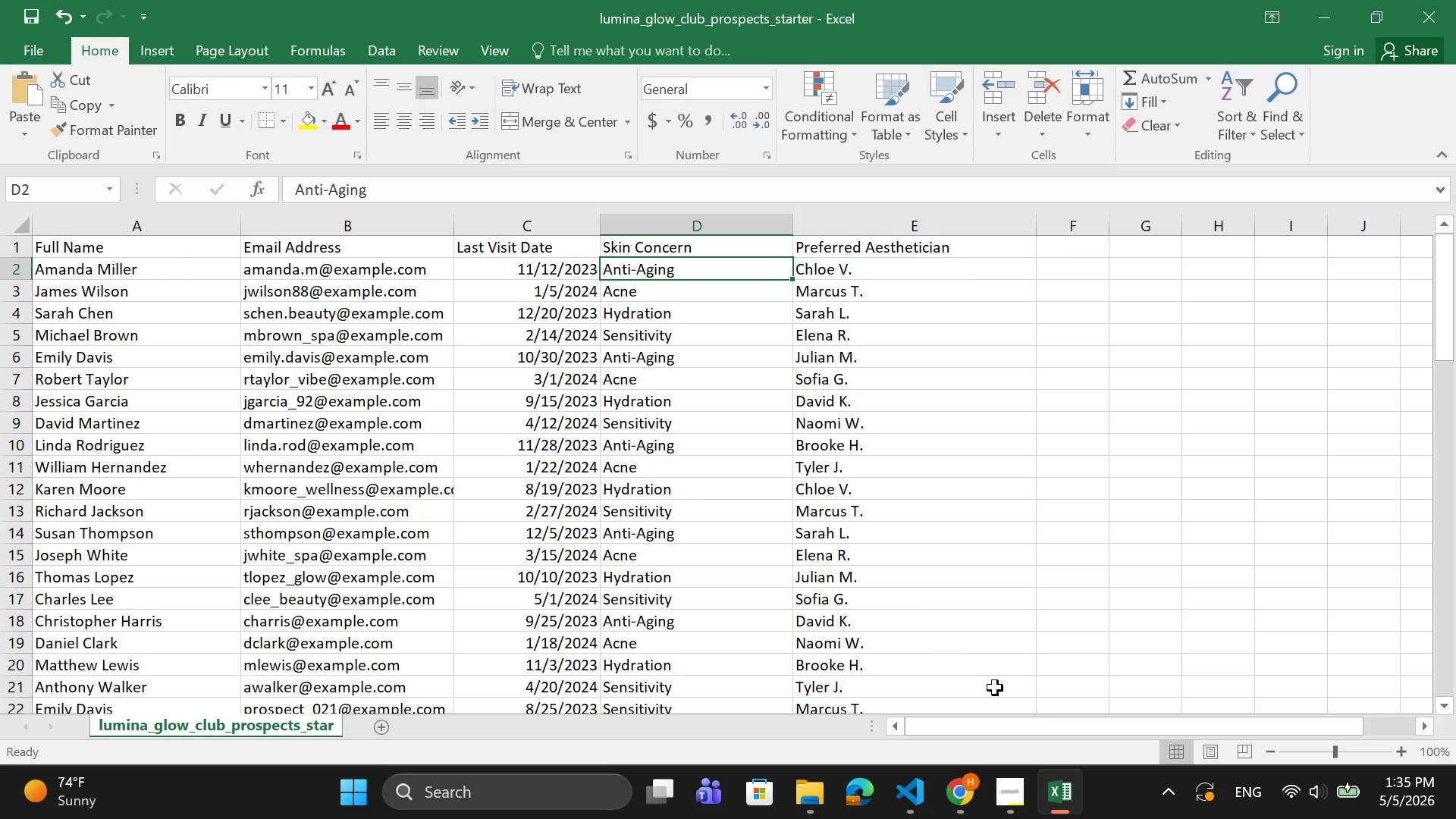 
double_click([696, 271])
 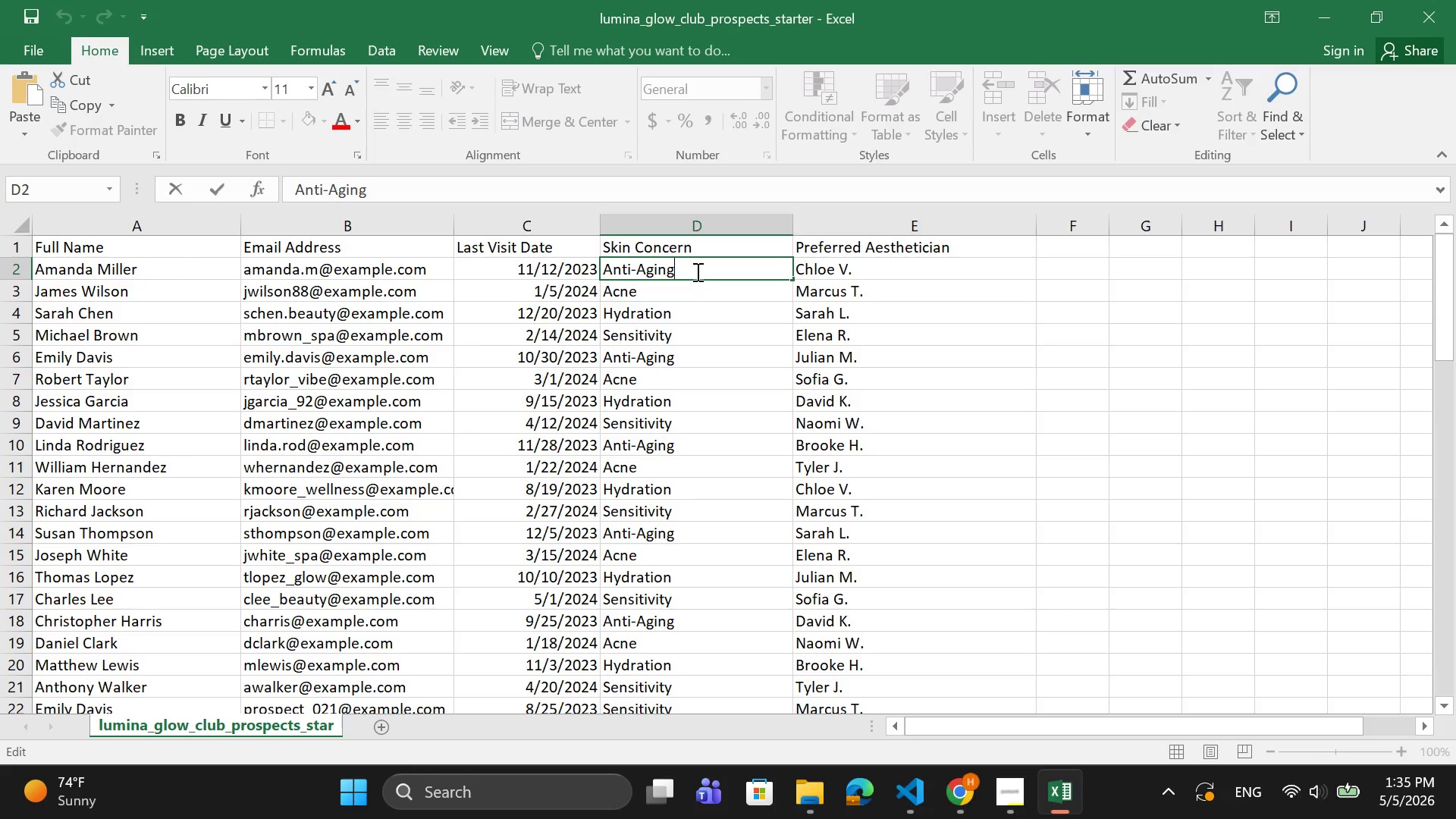 
left_click_drag(start_coordinate=[696, 271], to_coordinate=[600, 259])
 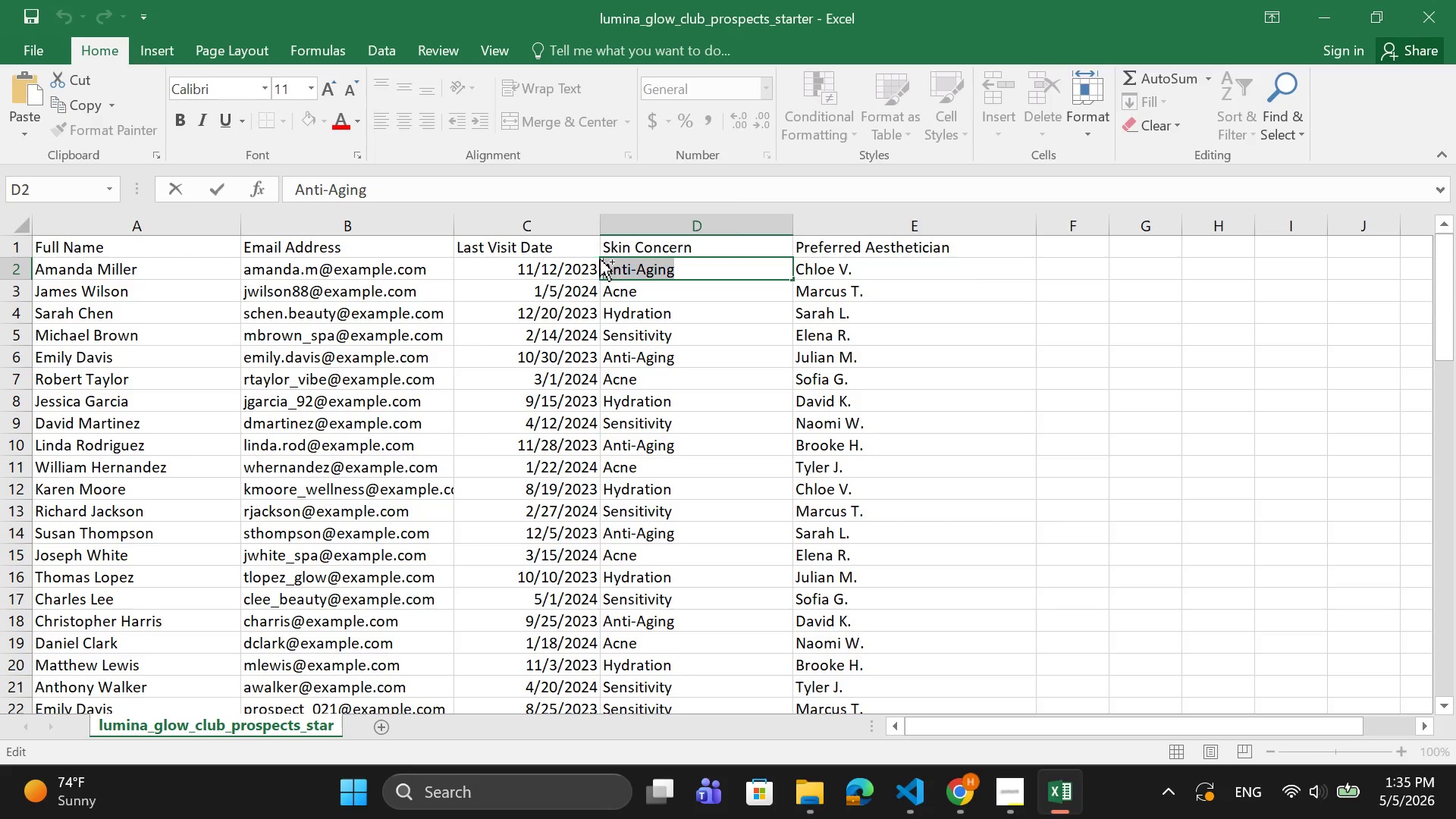 
hold_key(key=ControlLeft, duration=0.89)
 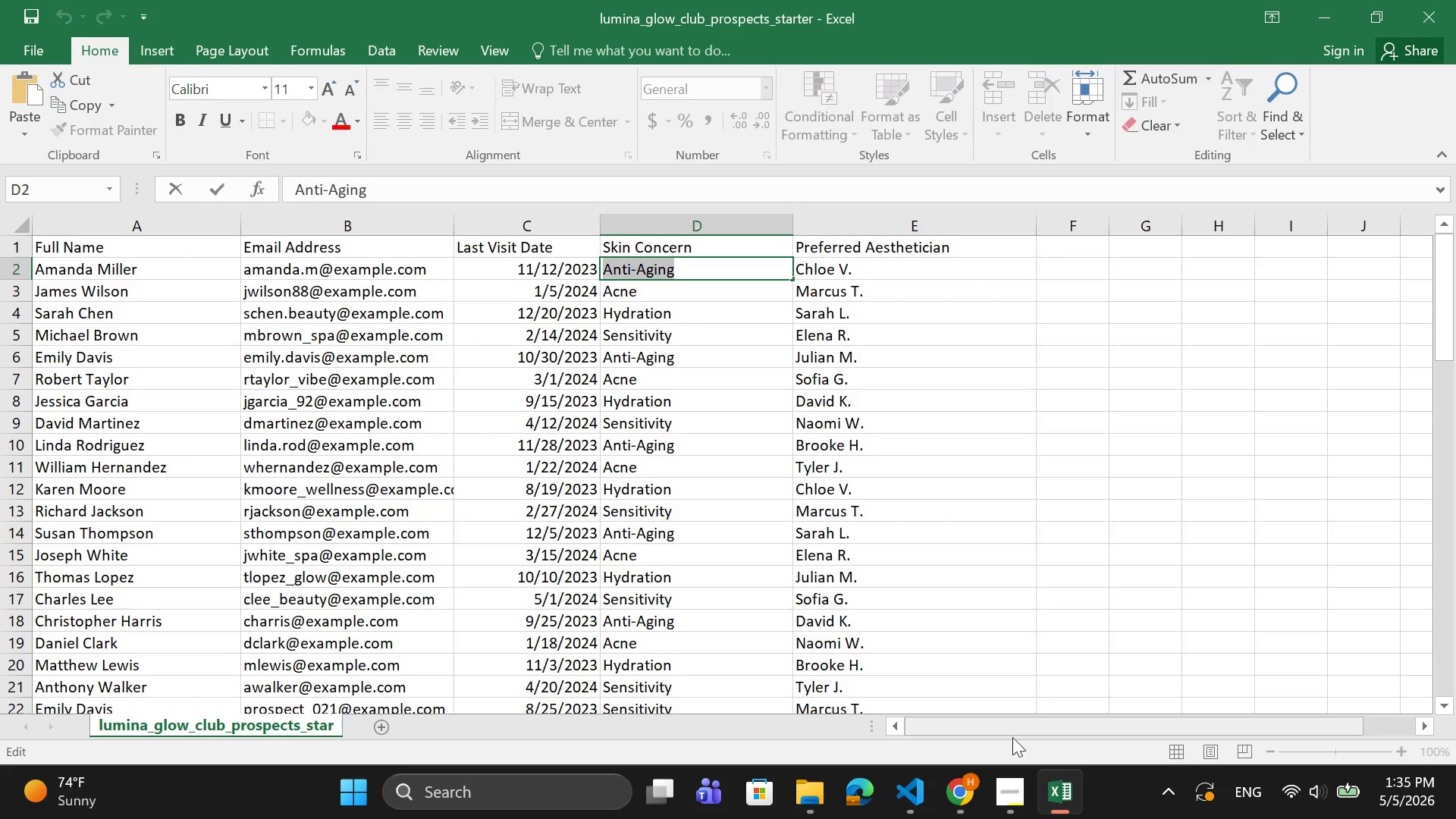 
hold_key(key=C, duration=0.33)
 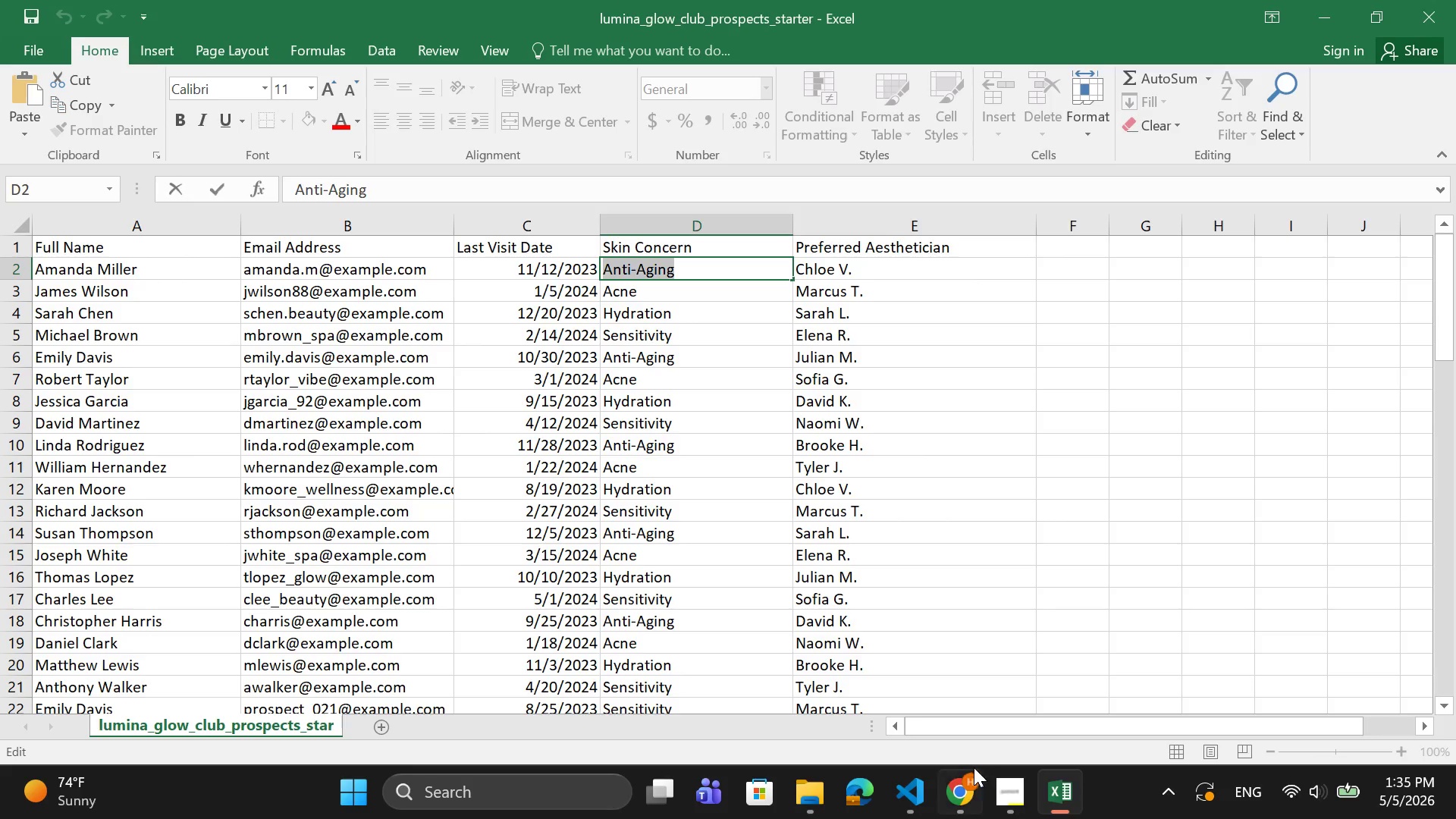 
left_click([959, 783])
 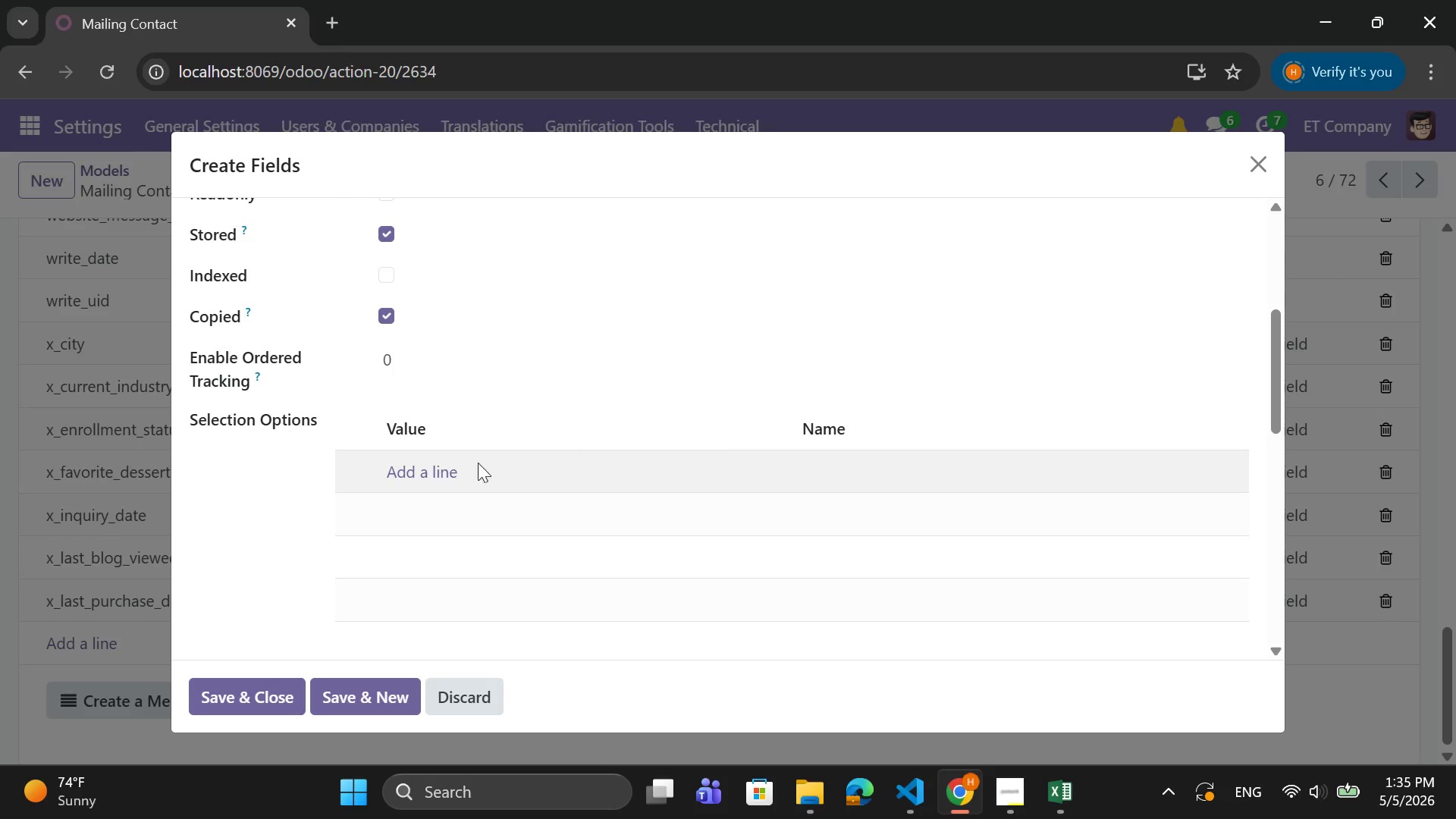 
double_click([440, 464])
 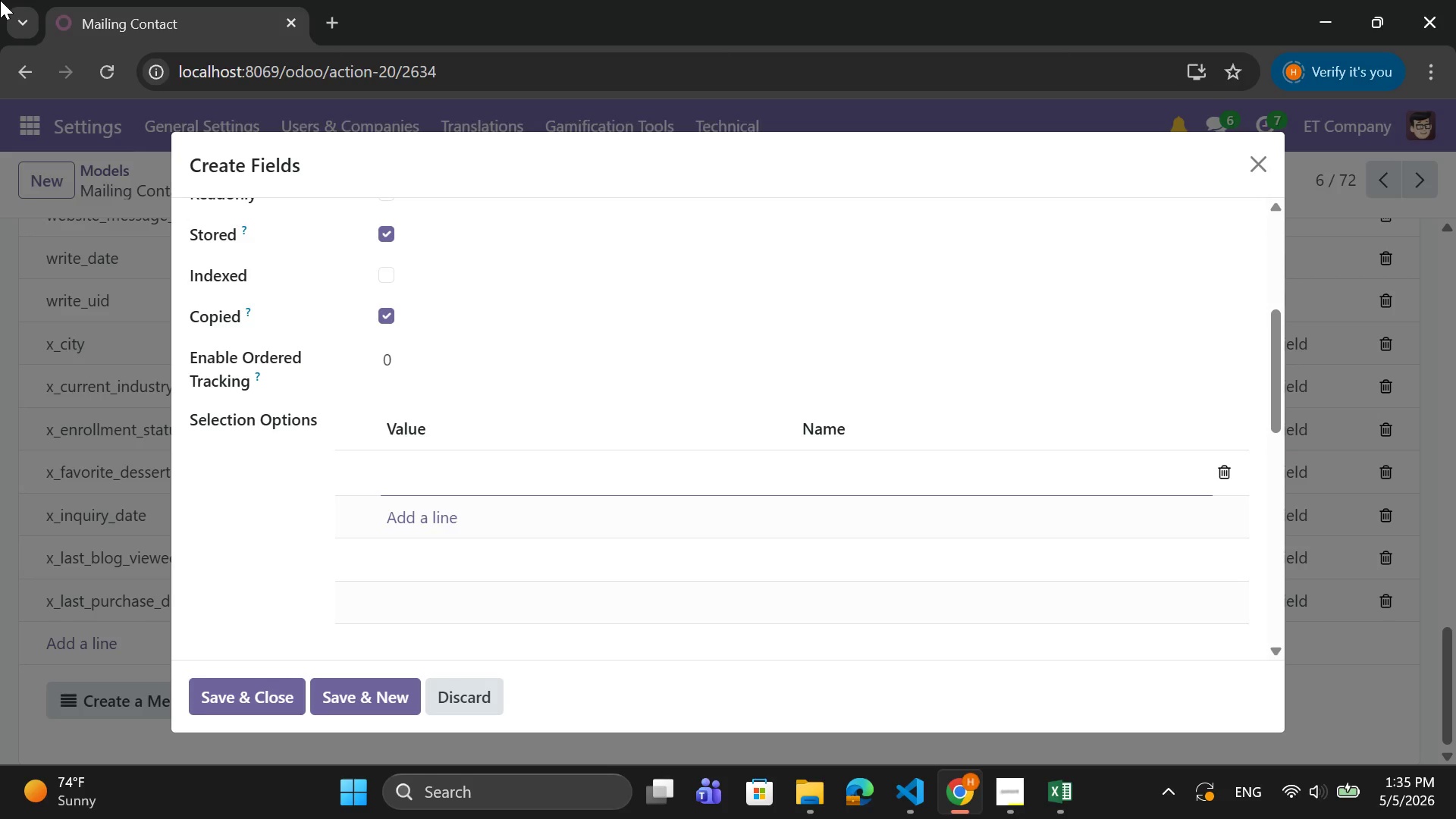 
key(Control+ControlLeft)
 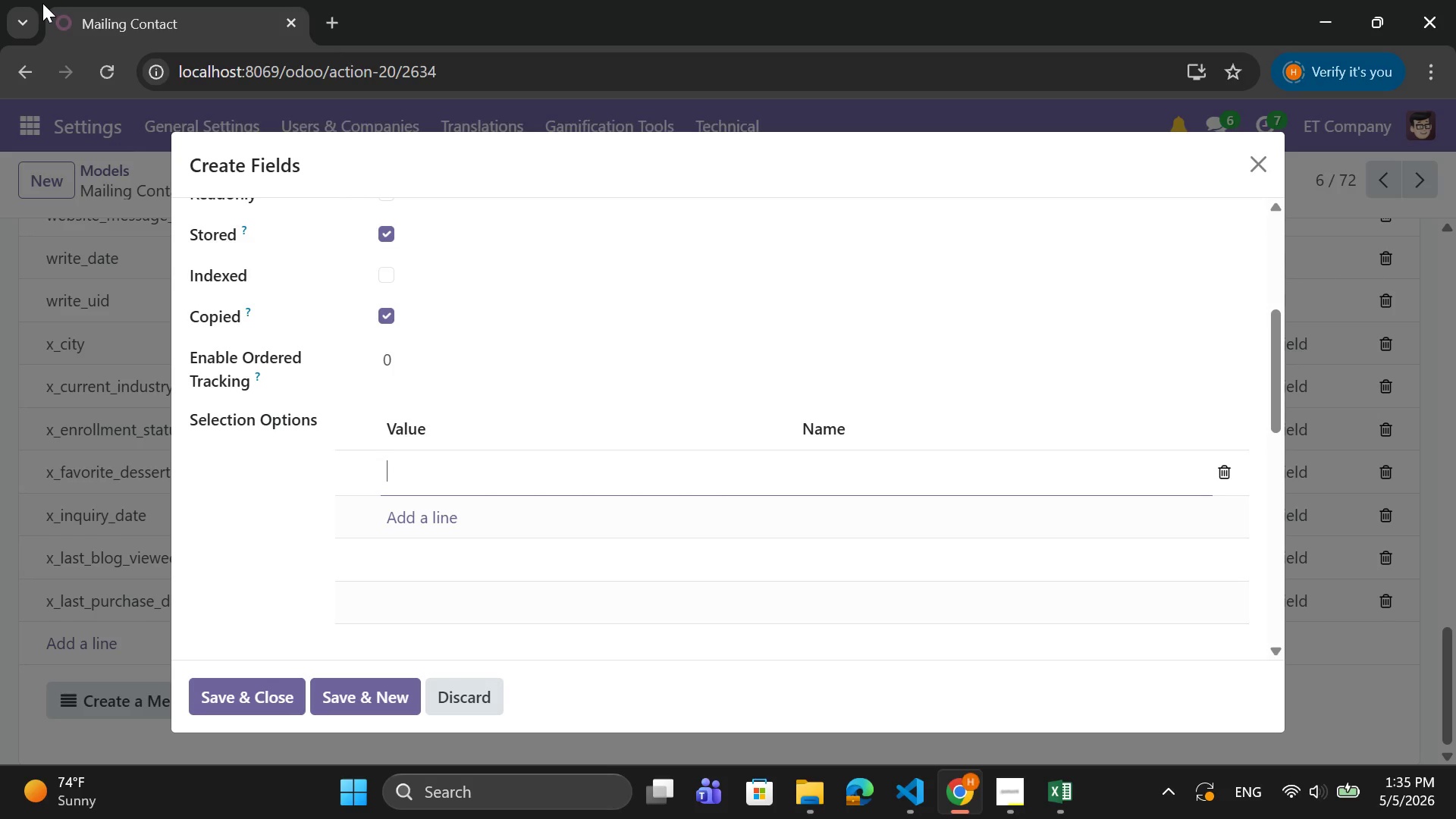 
key(Control+V)
 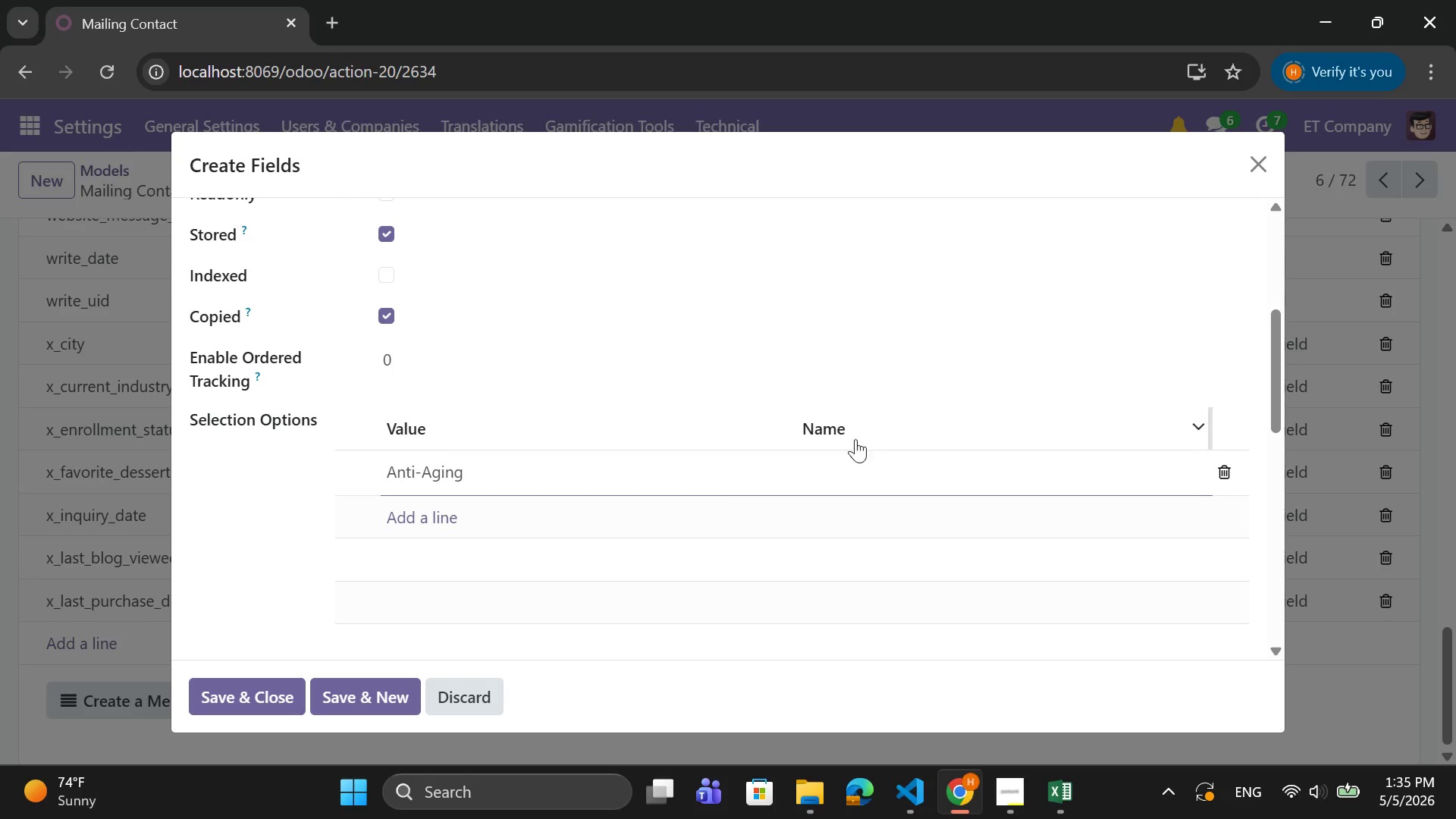 
left_click([849, 479])
 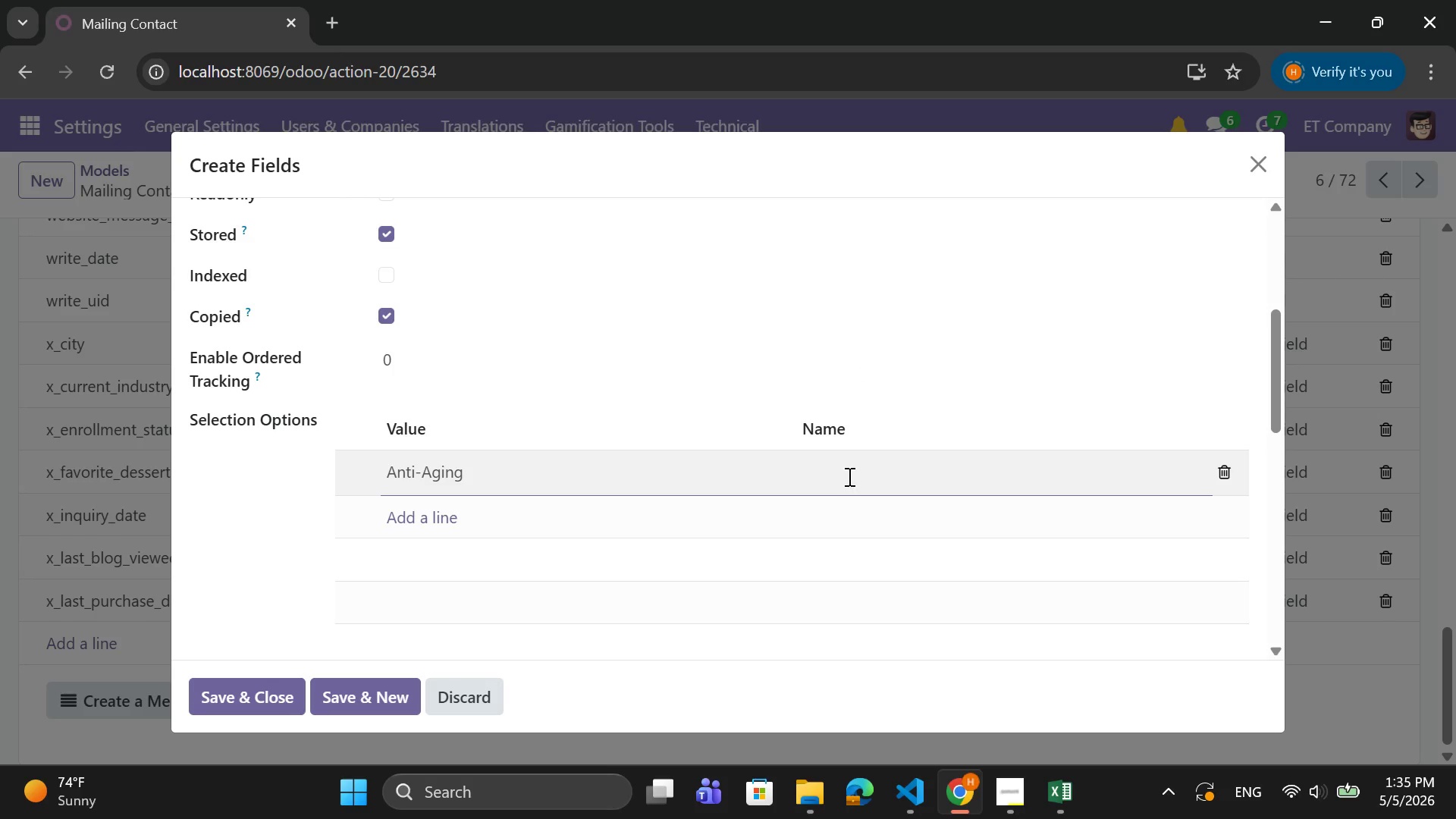 
key(Control+V)
 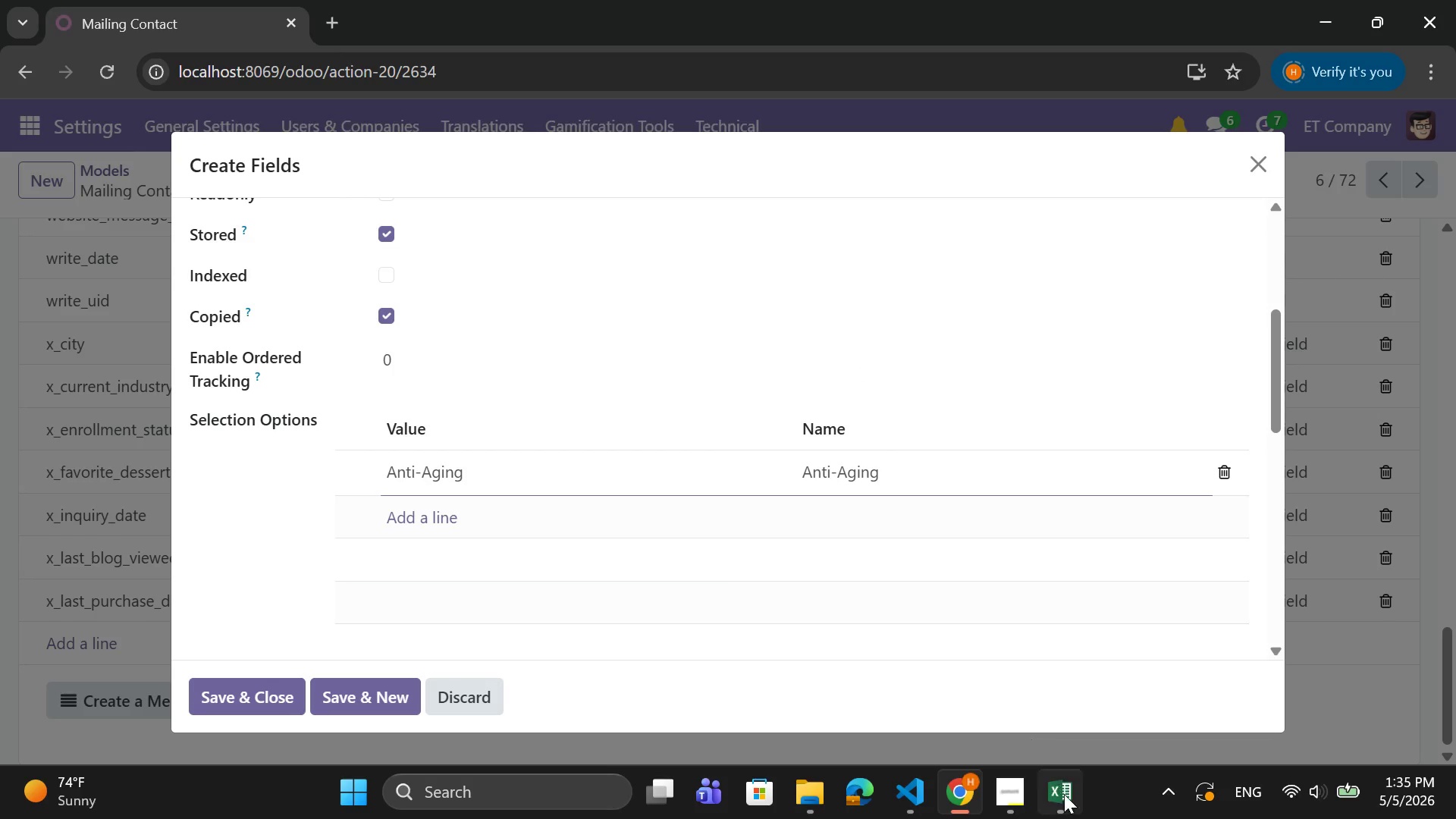 
left_click_drag(start_coordinate=[1065, 794], to_coordinate=[1055, 774])
 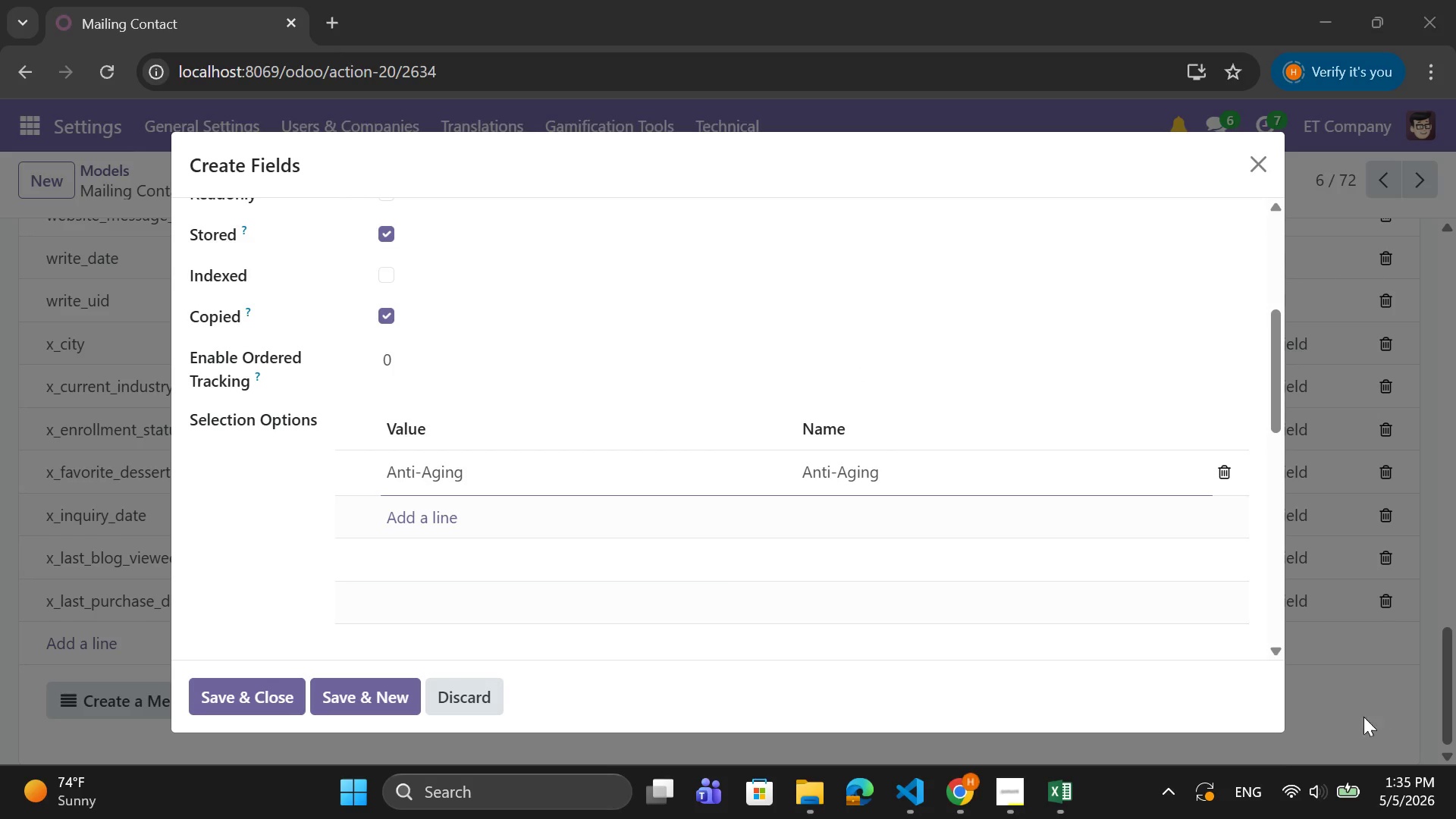 
left_click([1067, 802])
 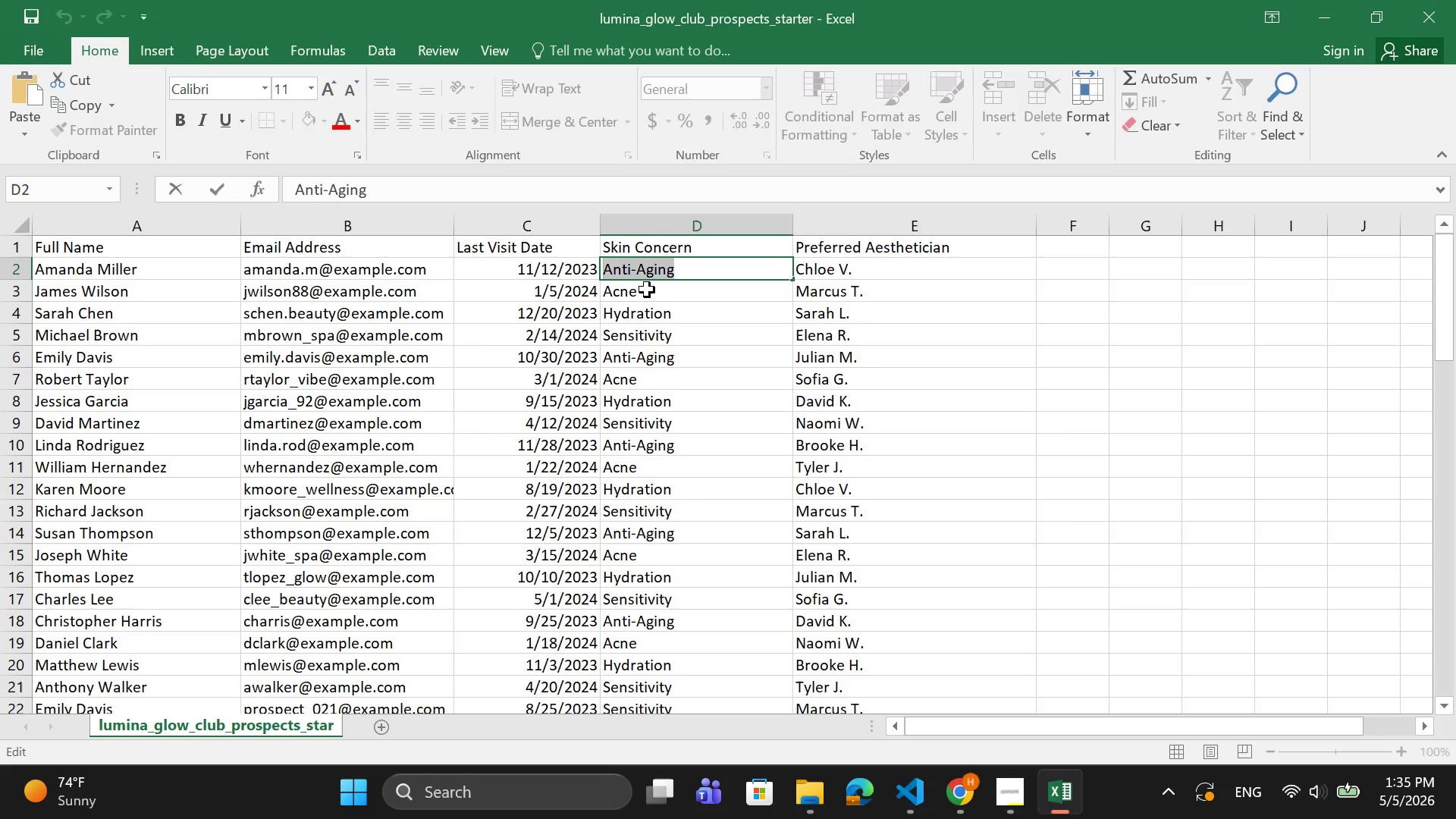 
double_click([647, 290])
 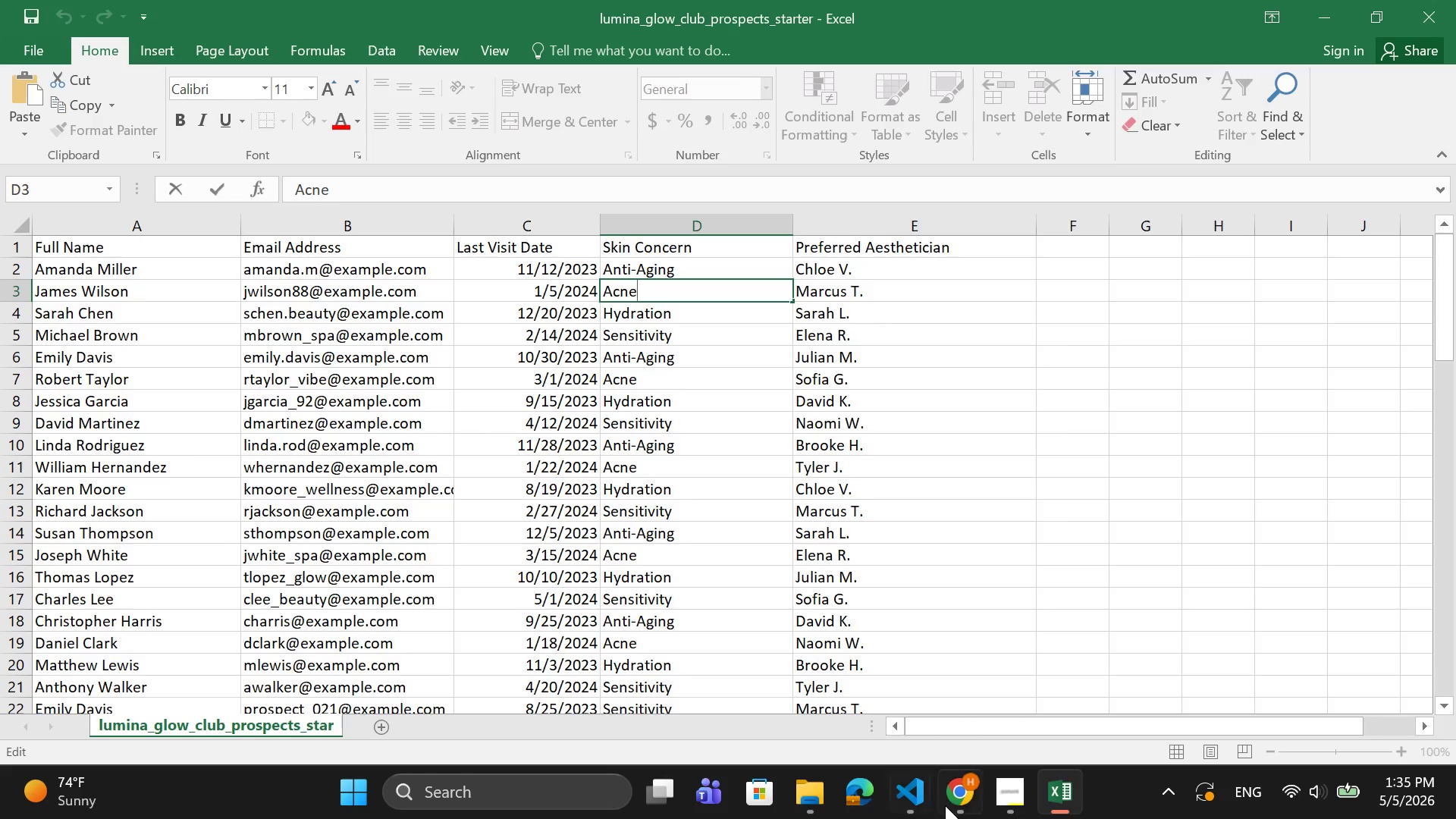 
left_click([957, 803])
 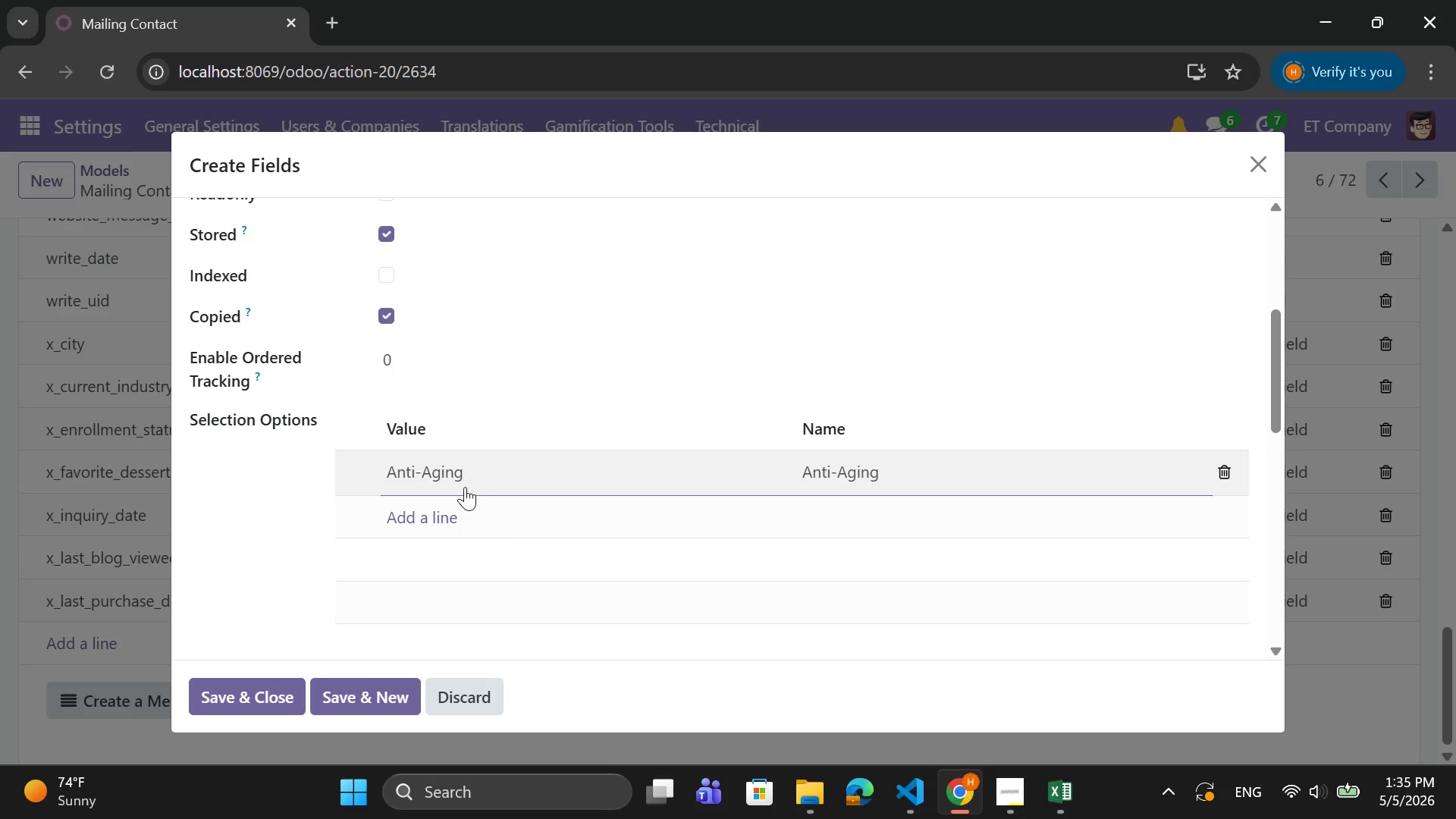 
left_click([450, 509])
 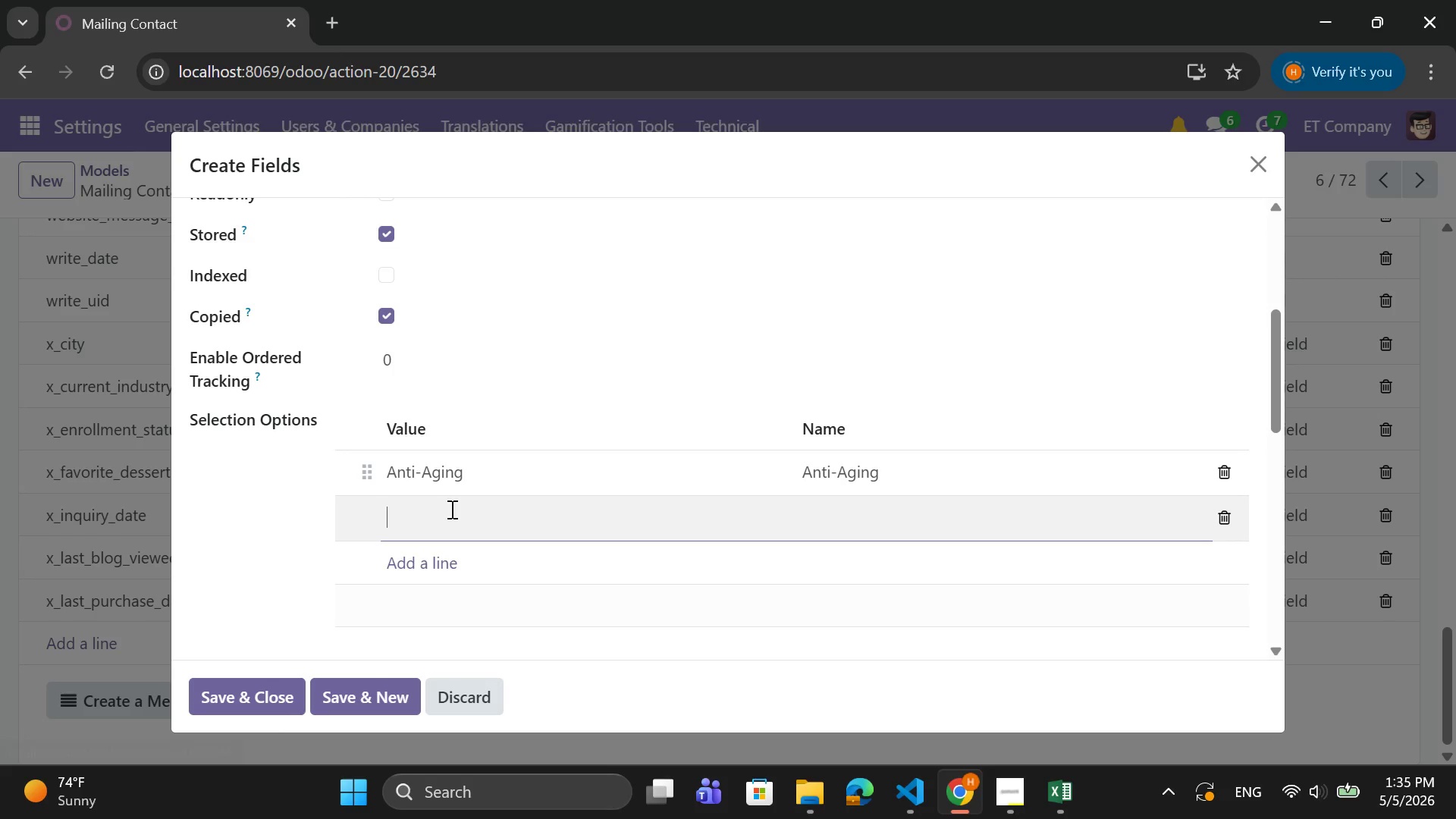 
key(CapsLock)
 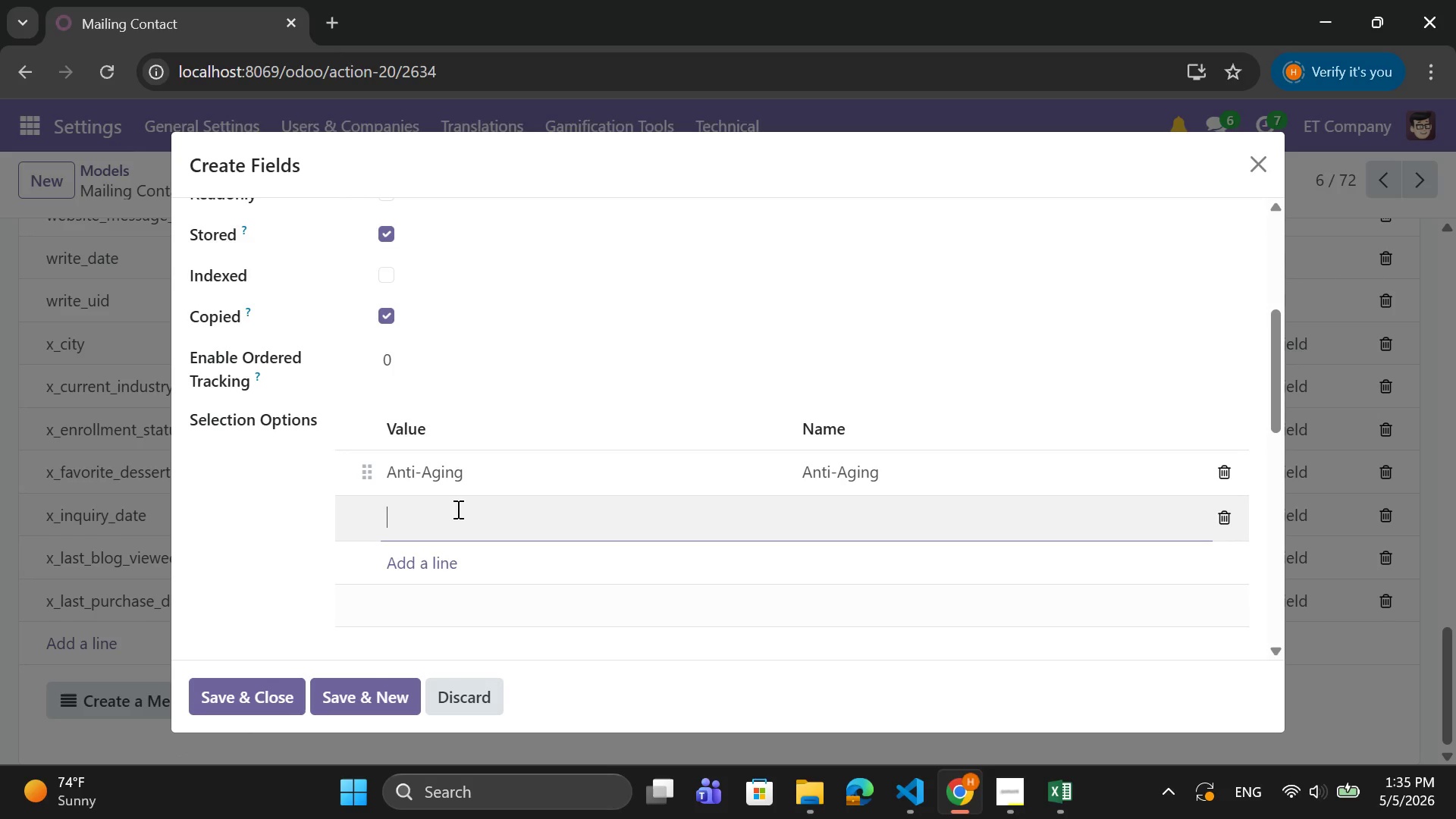 
key(A)
 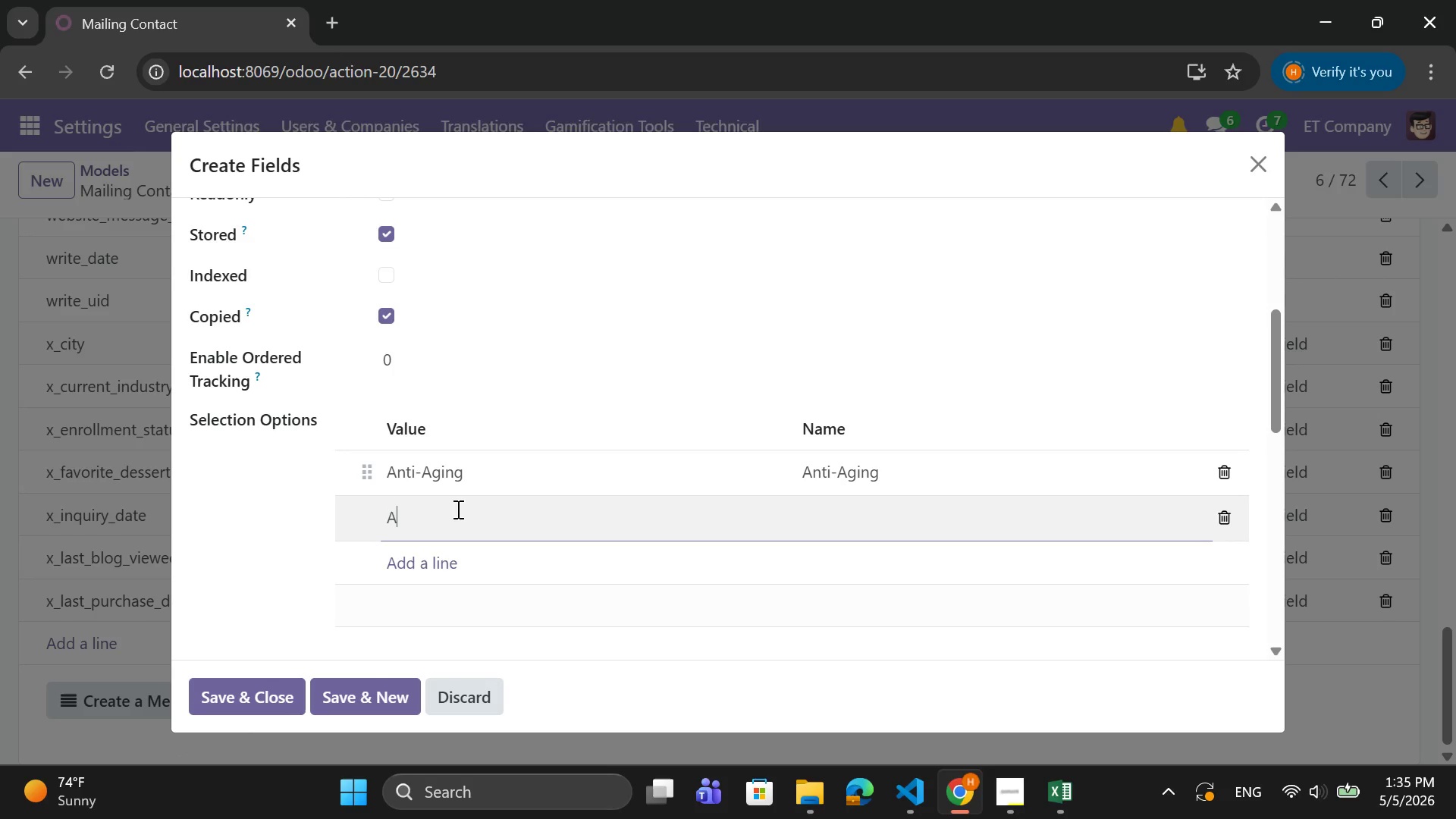 
key(CapsLock)
 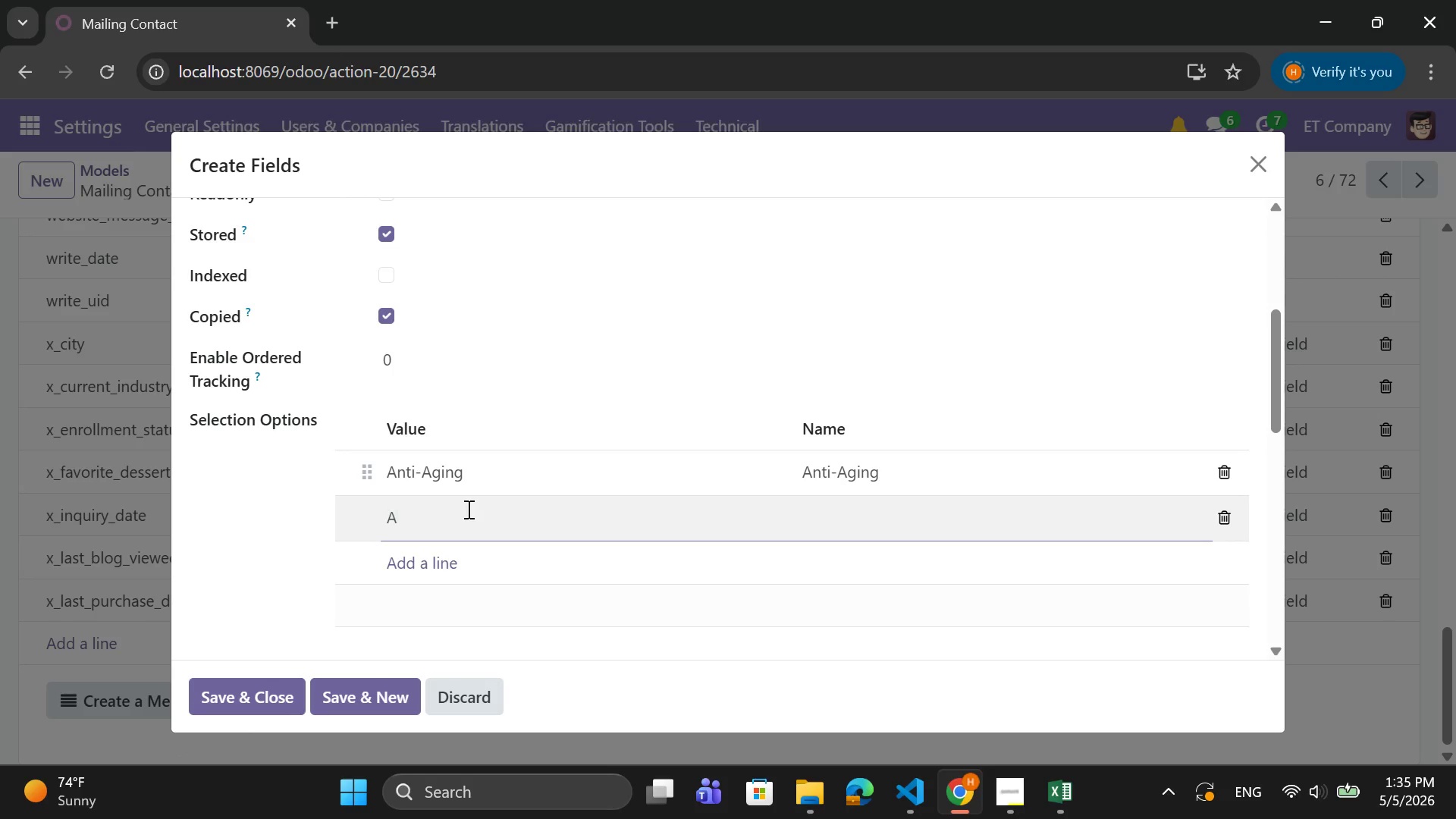 
key(C)
 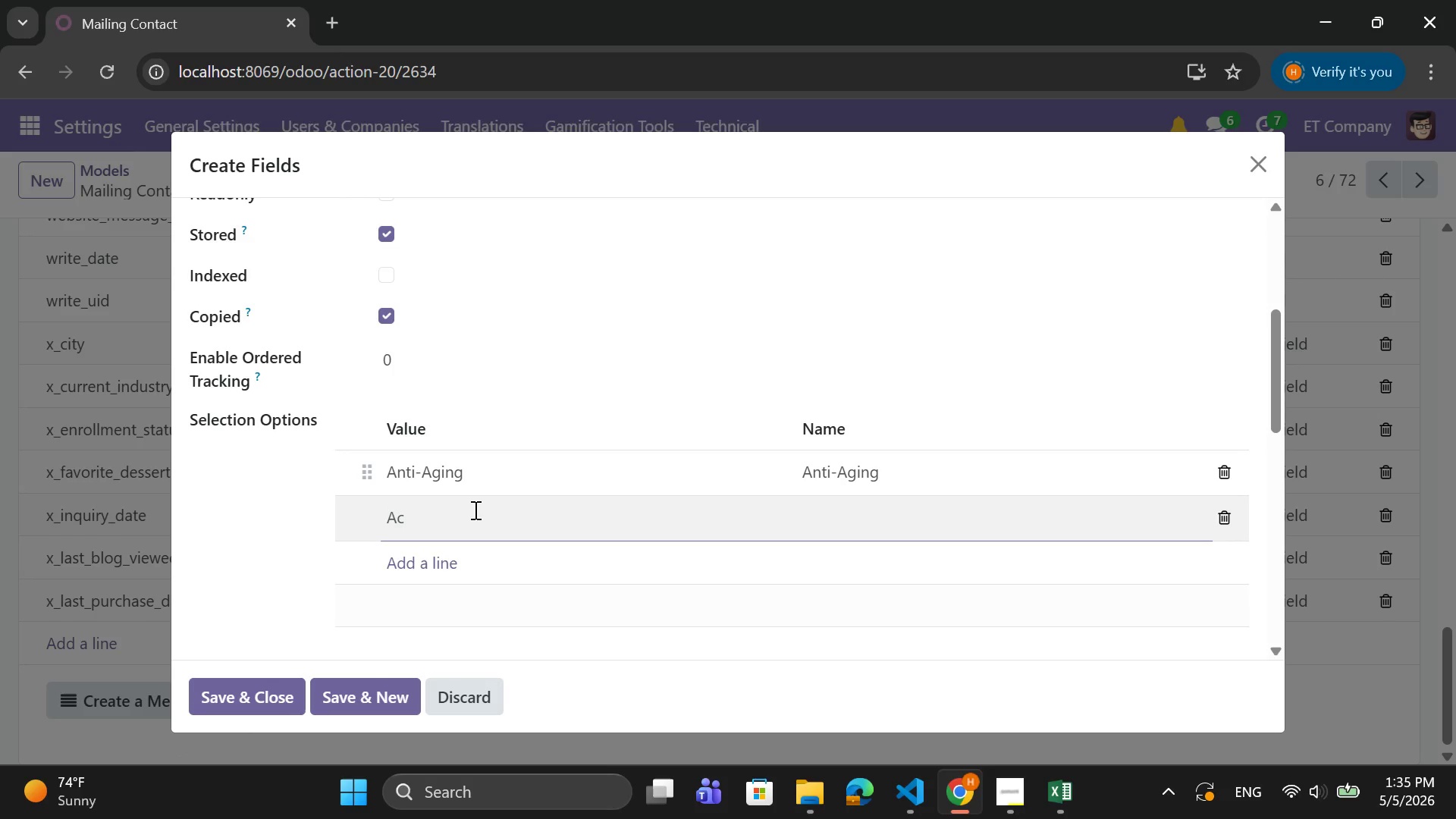 
type(ne)
 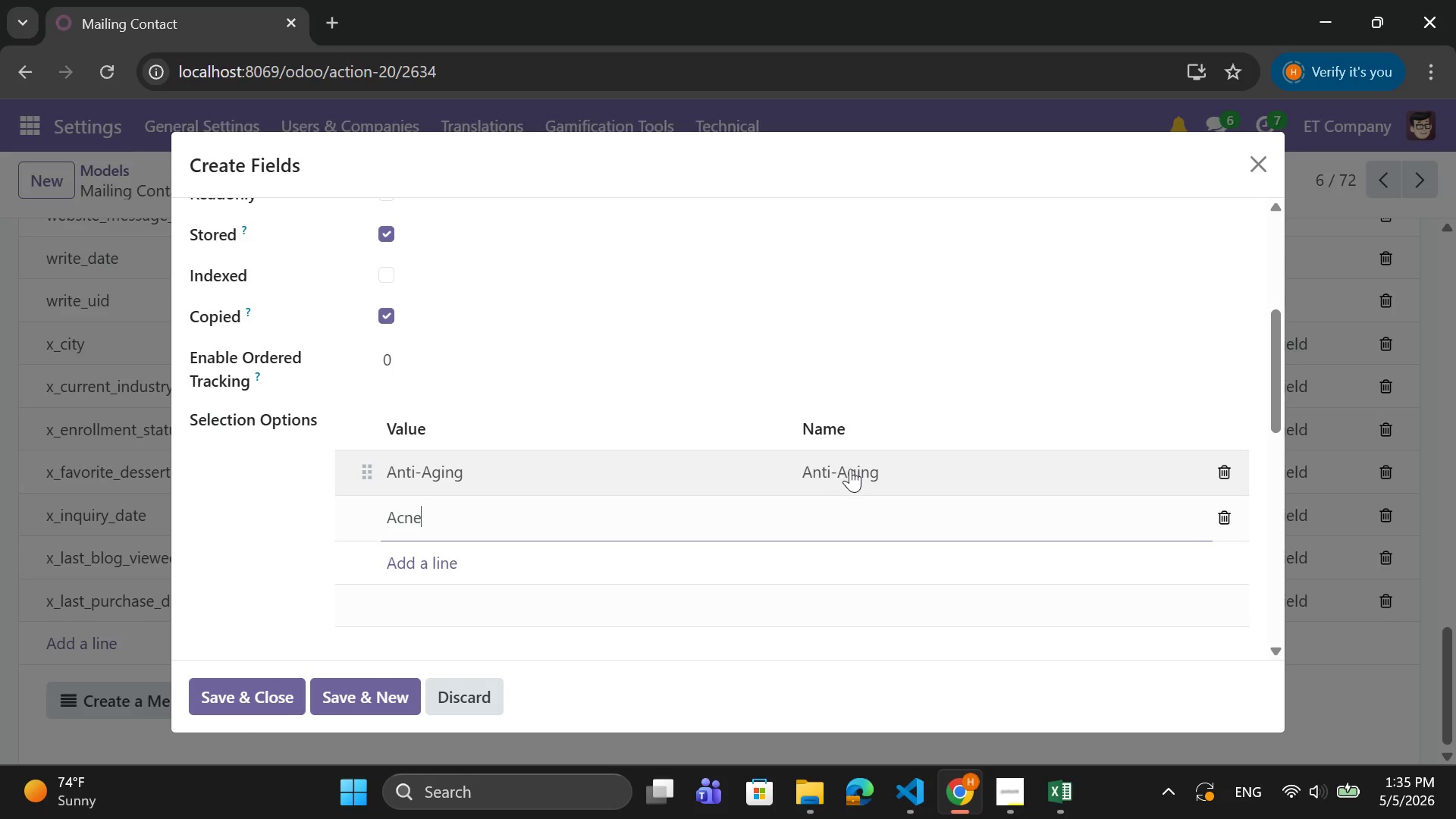 
left_click([857, 516])
 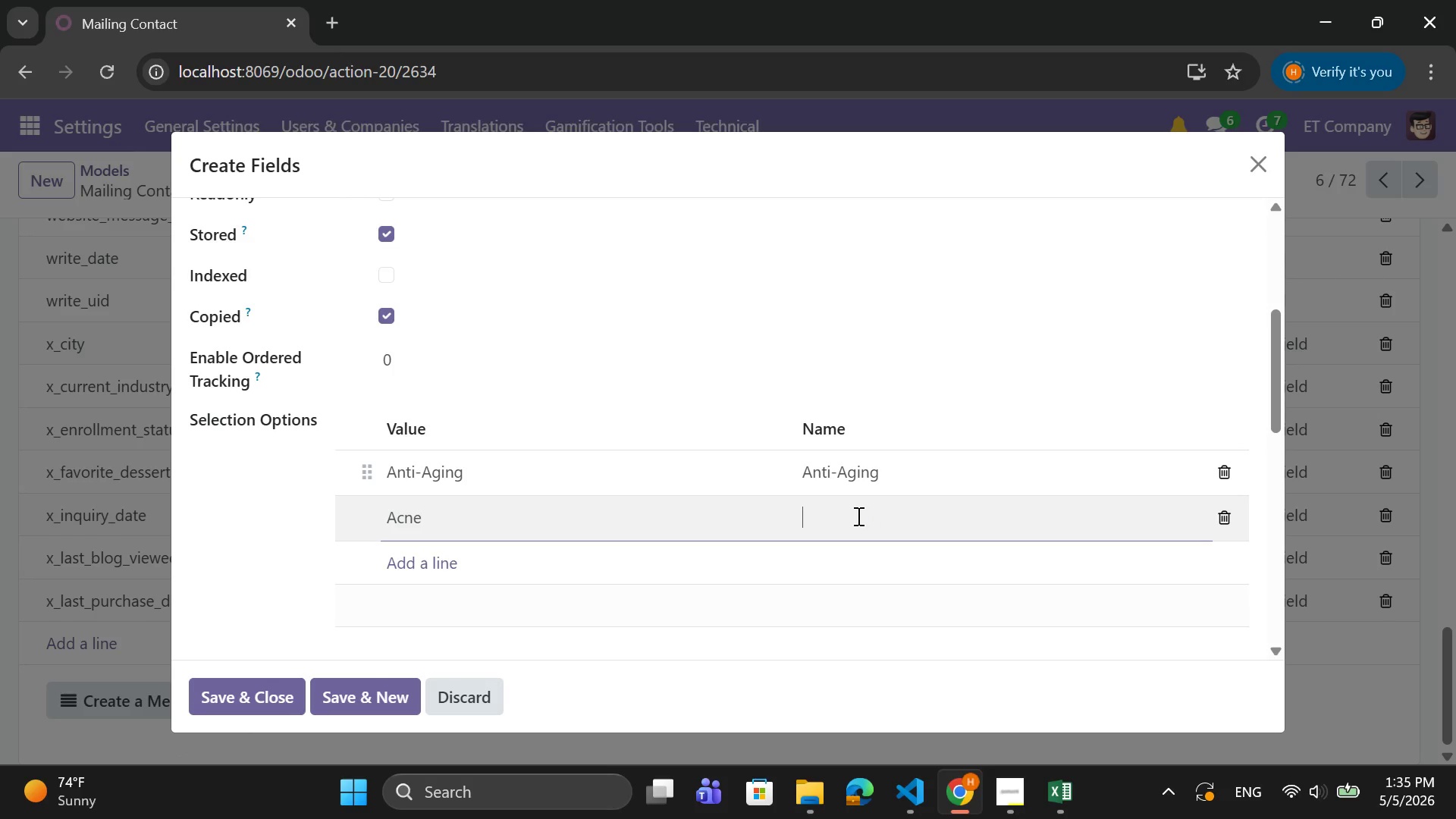 
type(Acn)
 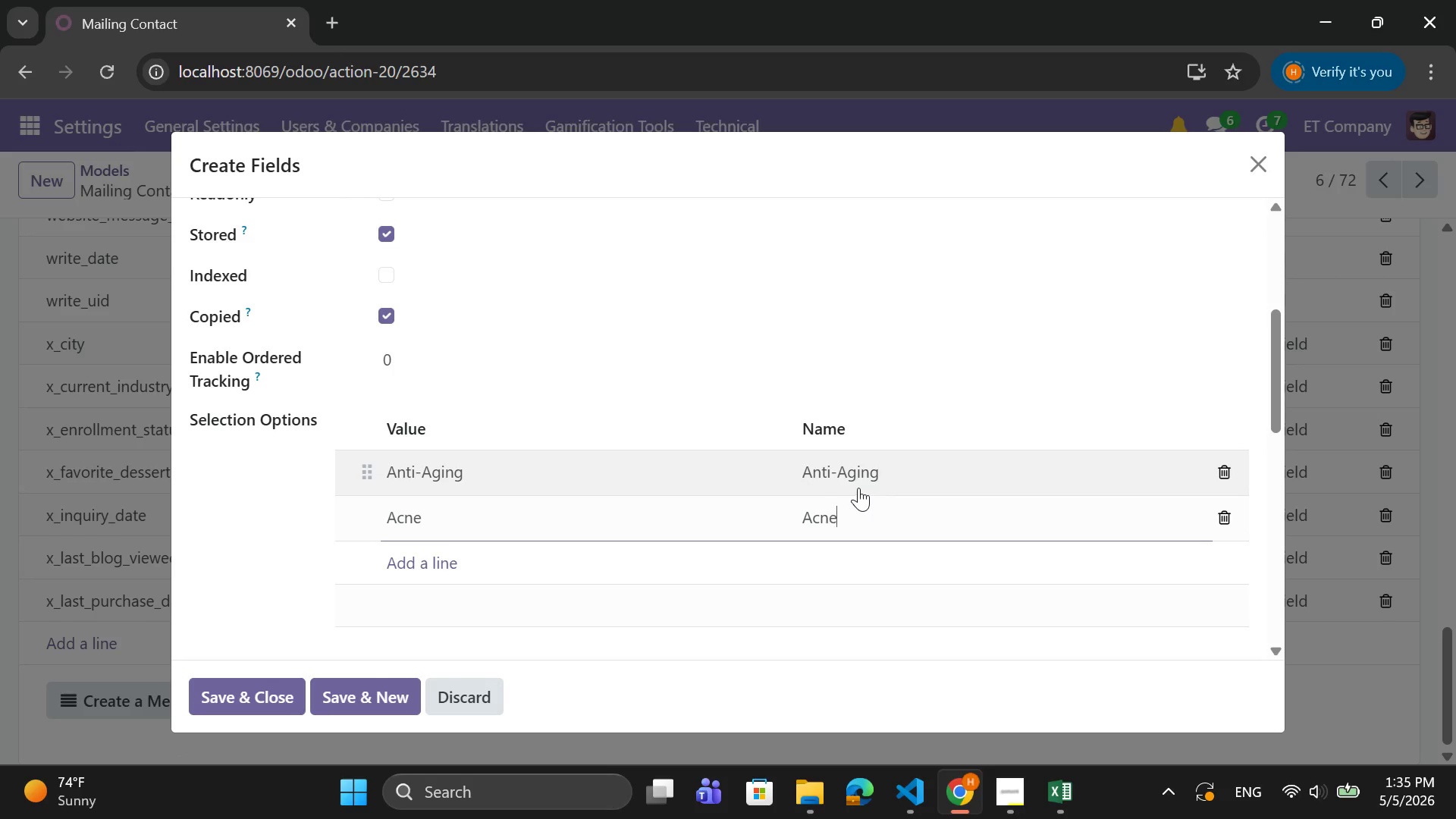 
key(E)
 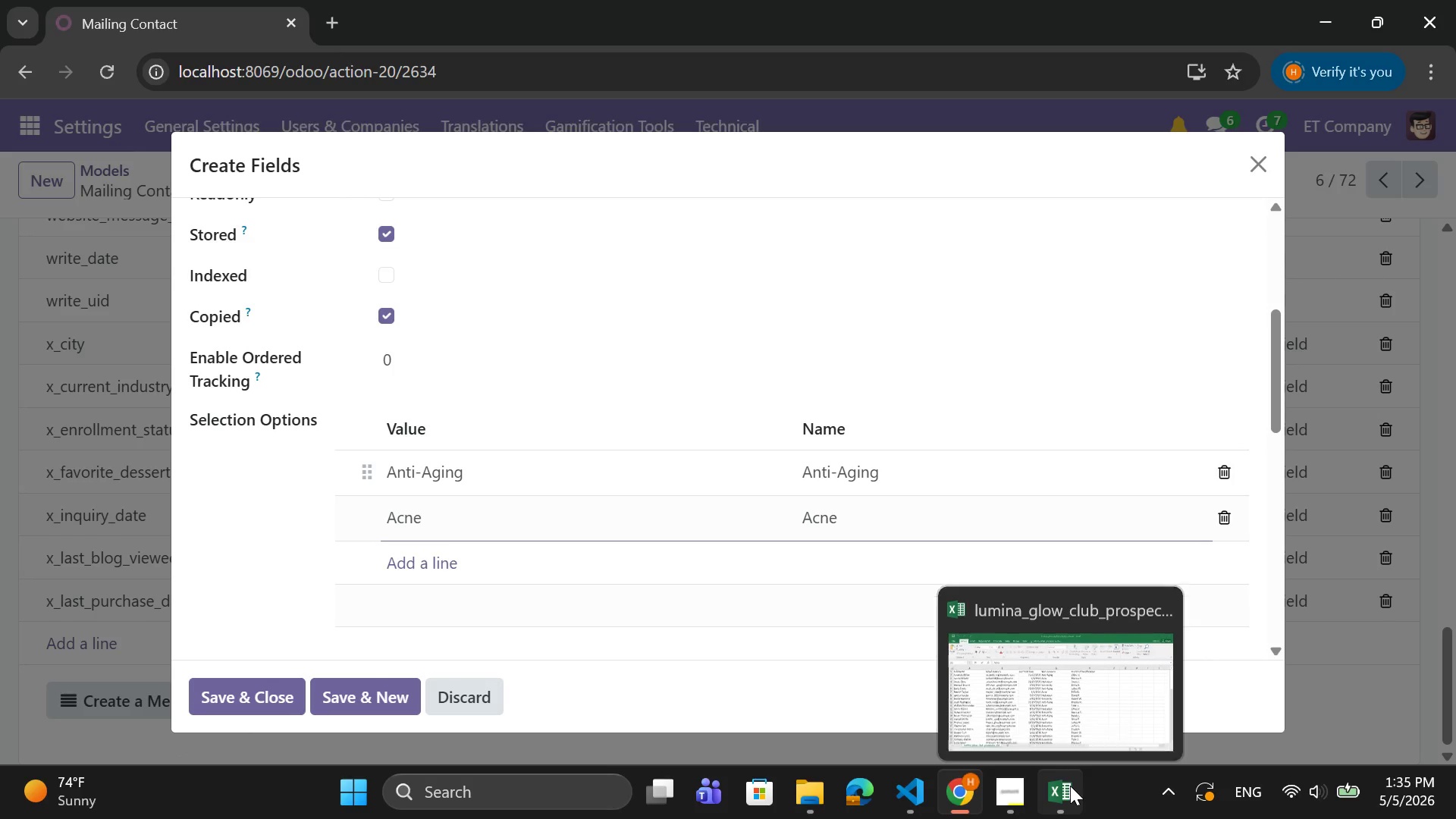 
left_click([1070, 786])
 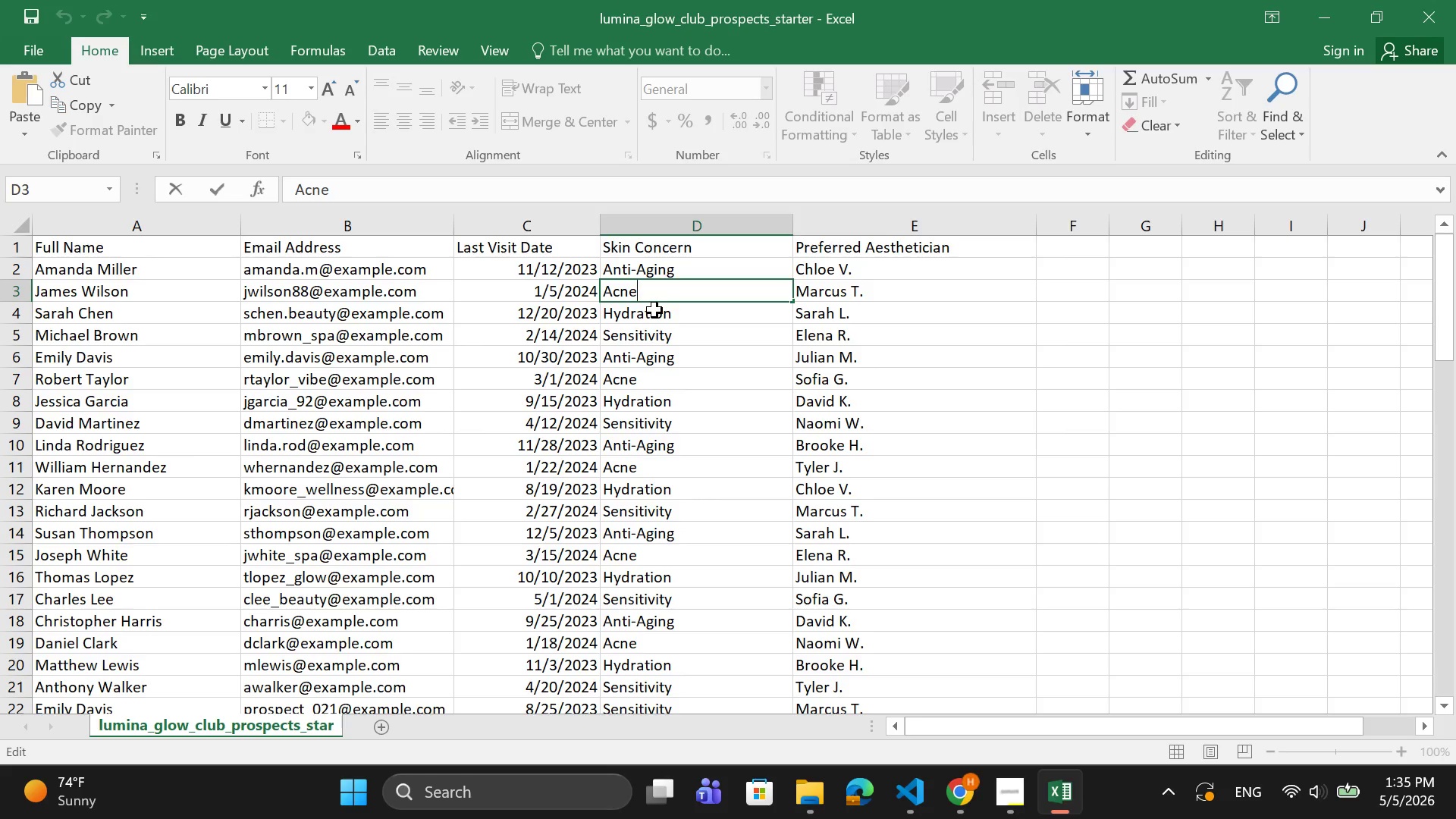 
left_click([657, 319])
 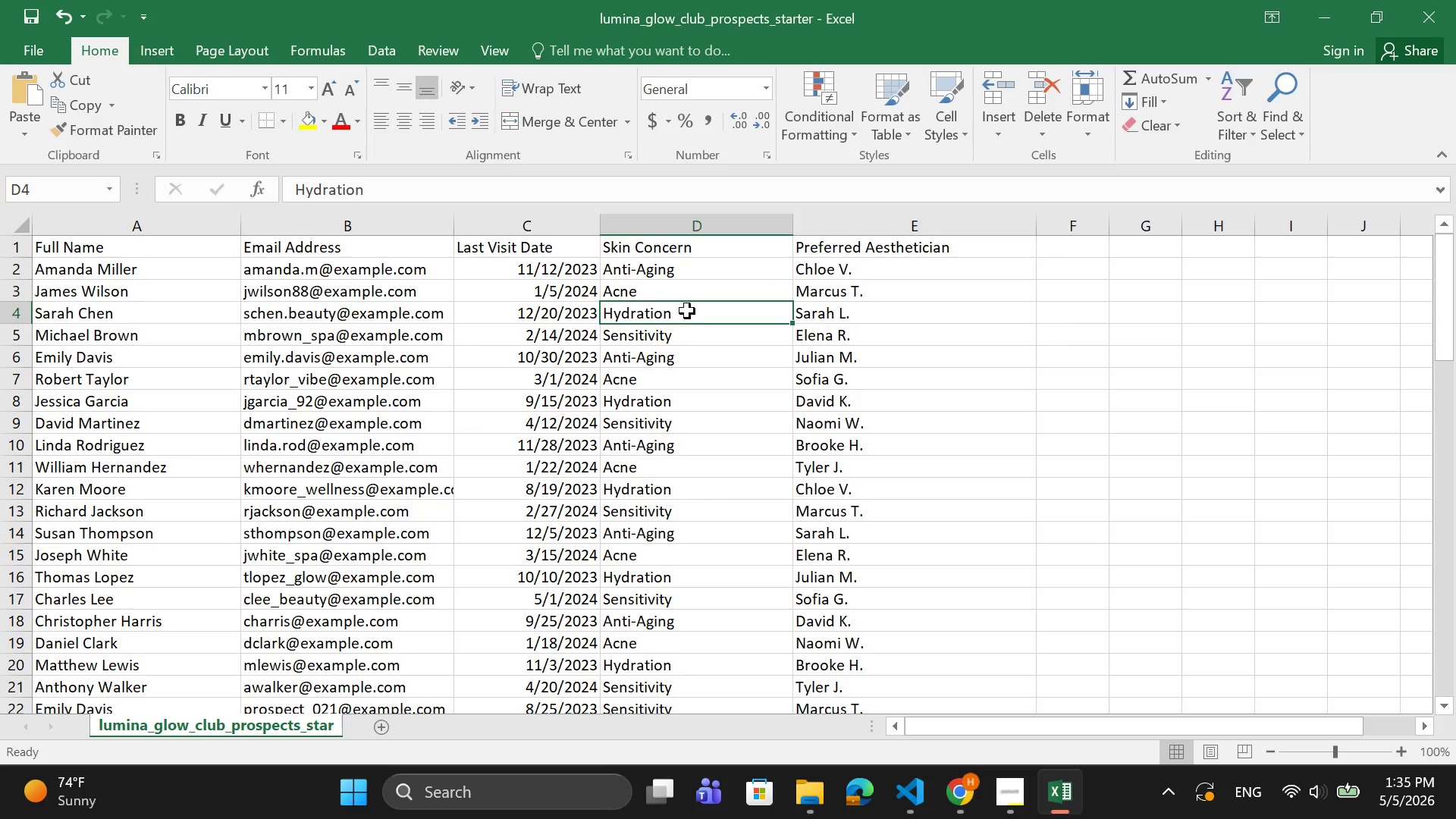 
double_click([687, 308])
 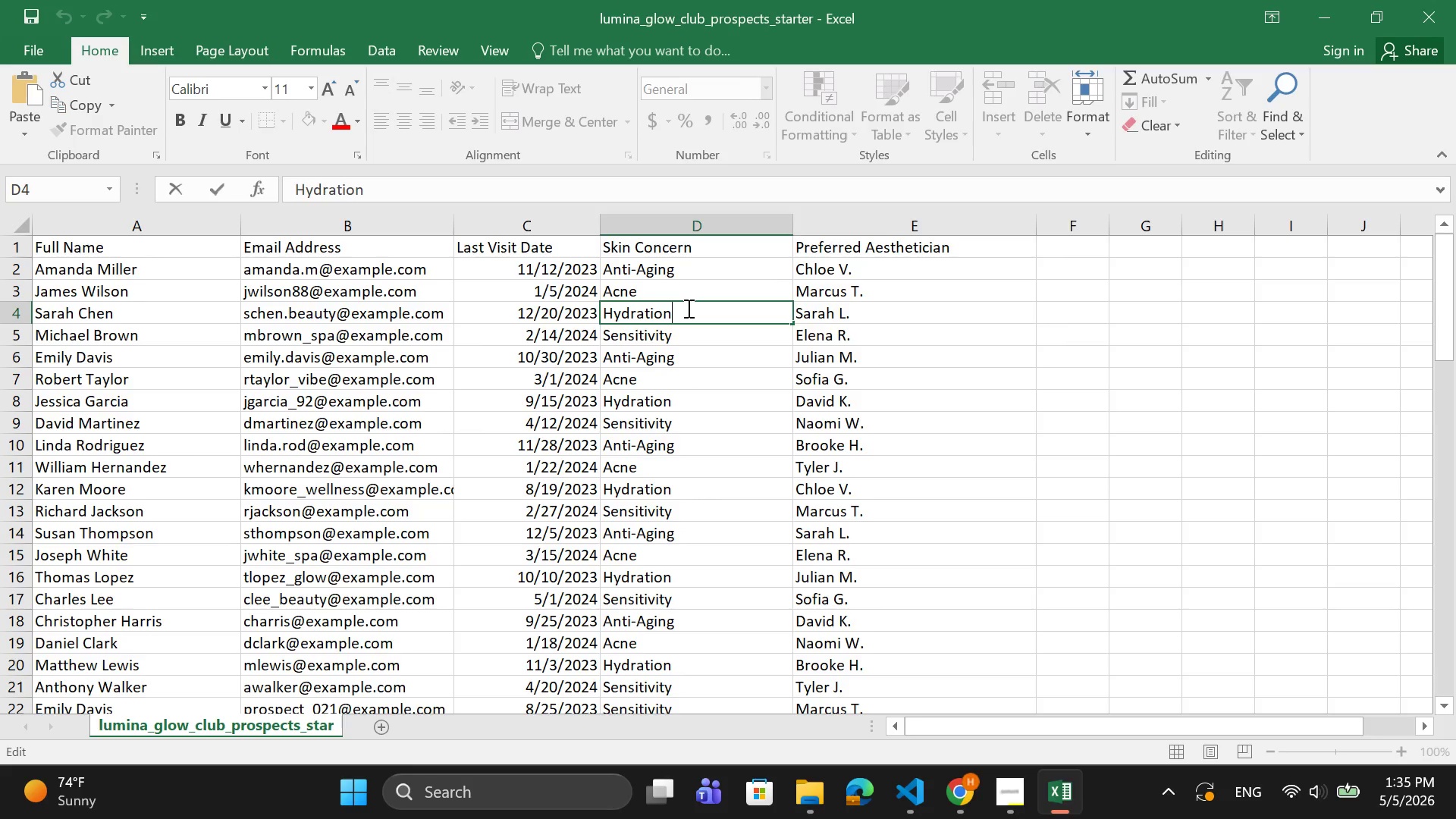 
left_click_drag(start_coordinate=[687, 308], to_coordinate=[606, 322])
 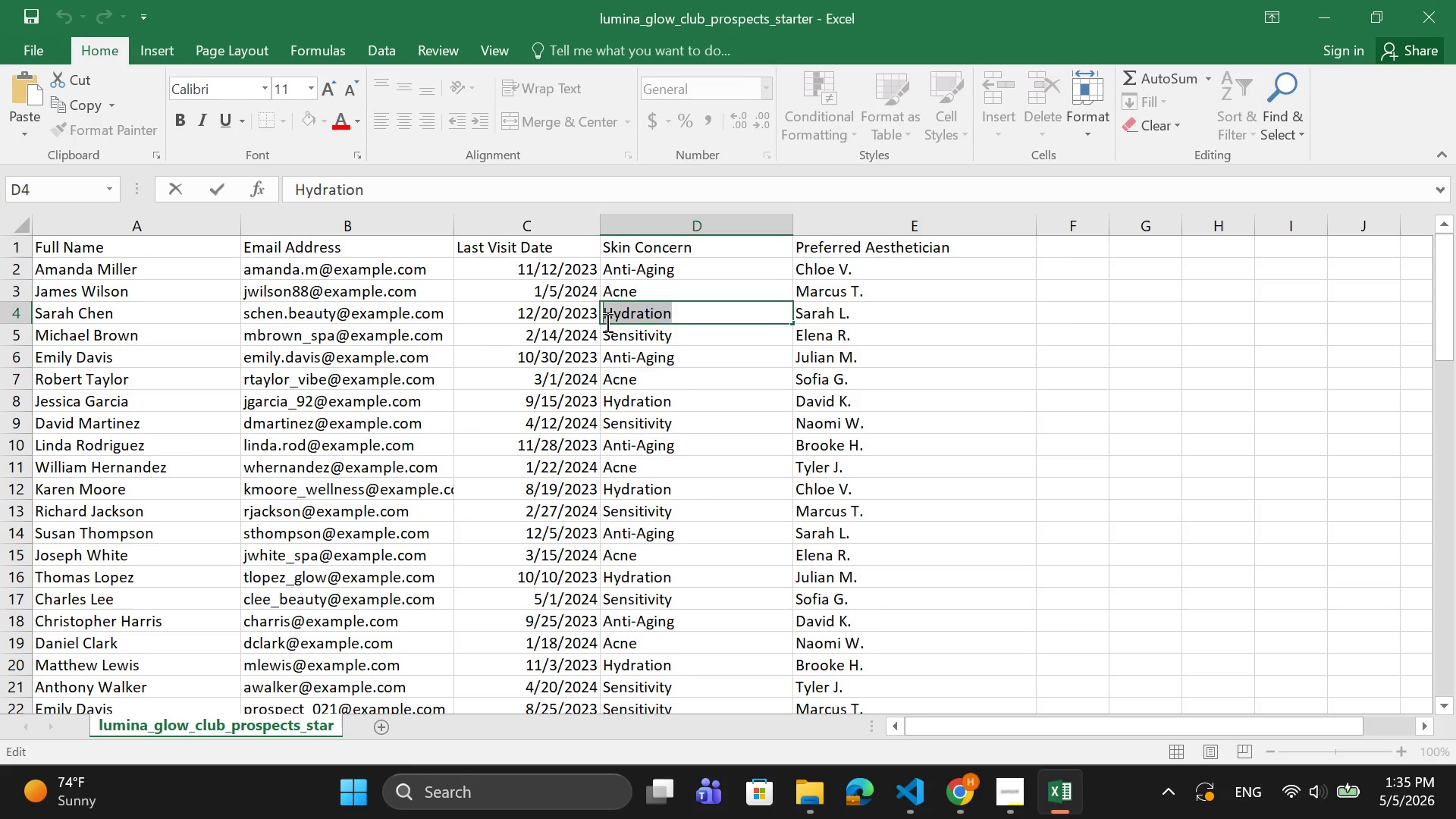 
hold_key(key=ControlLeft, duration=0.91)
 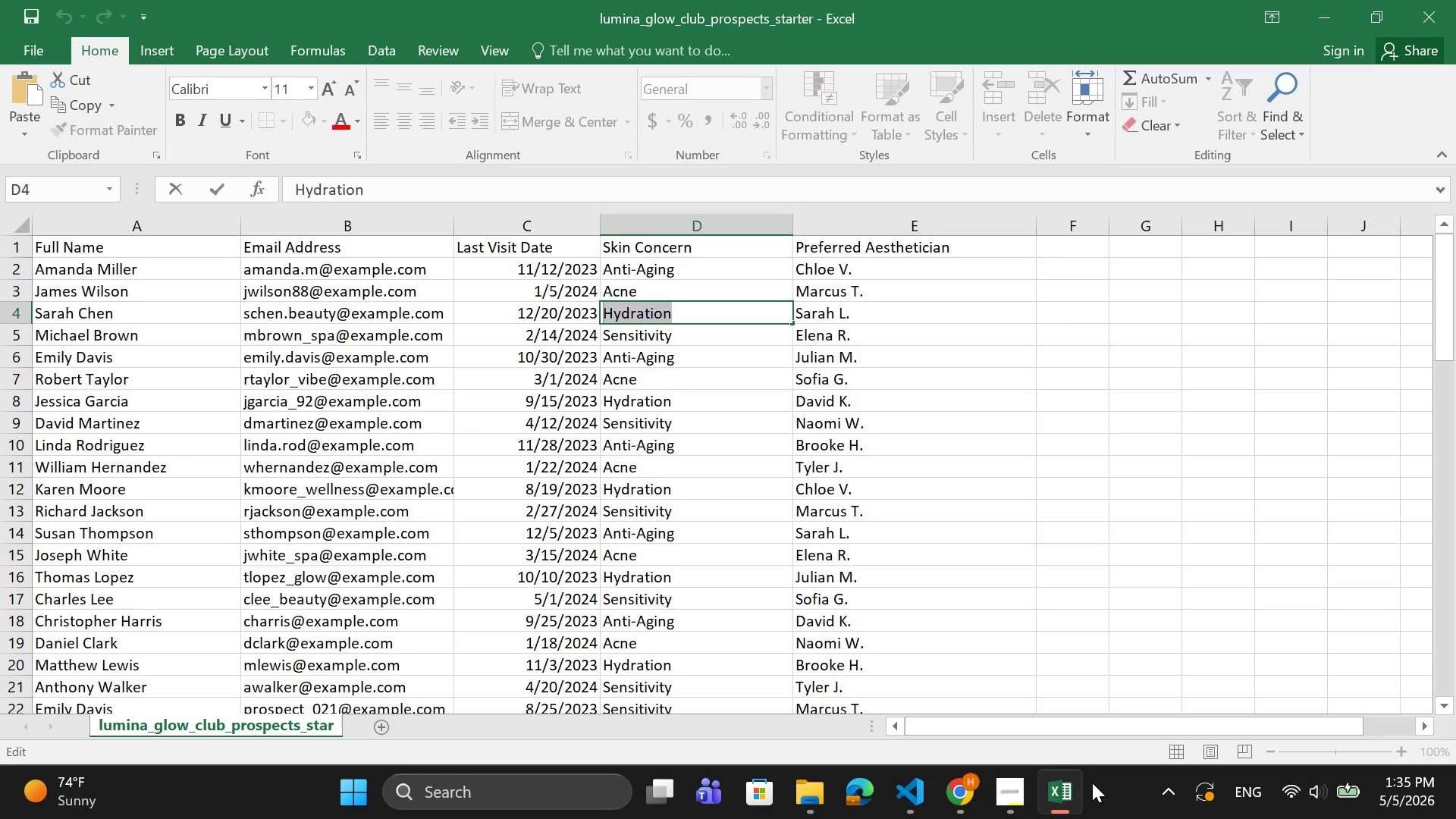 
hold_key(key=C, duration=0.31)
 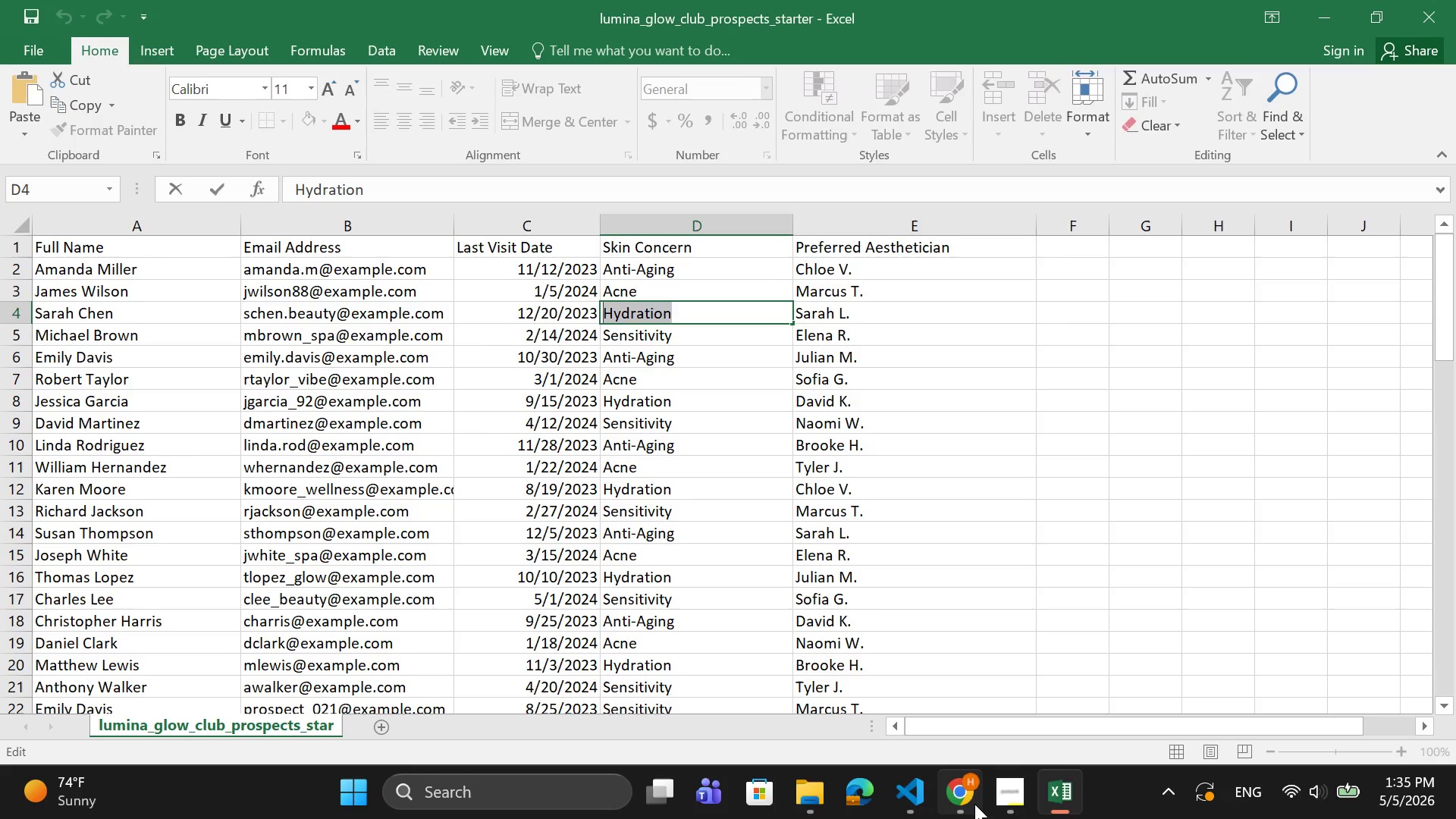 
left_click([971, 804])
 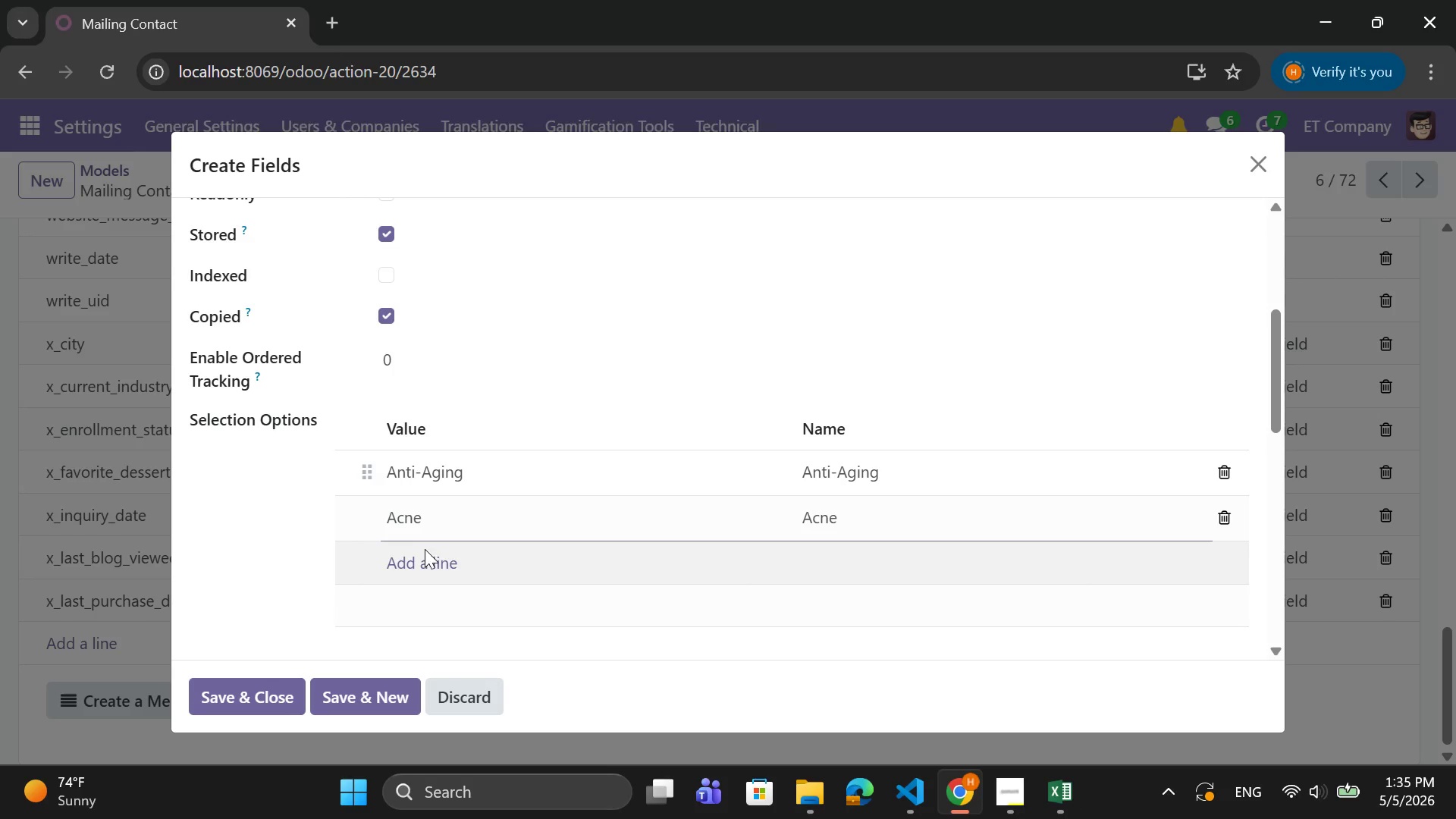 
left_click([420, 563])
 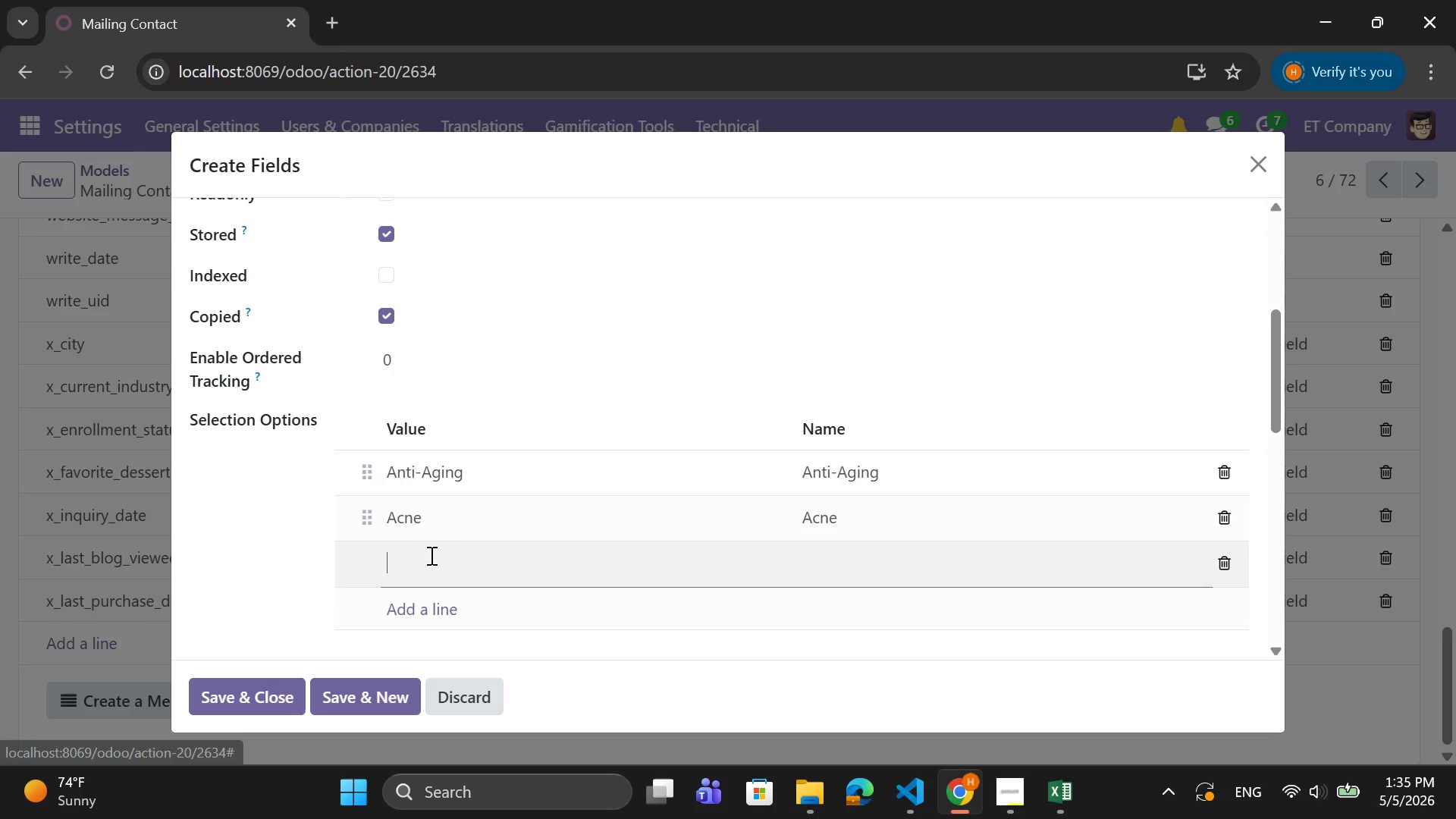 
key(Control+V)
 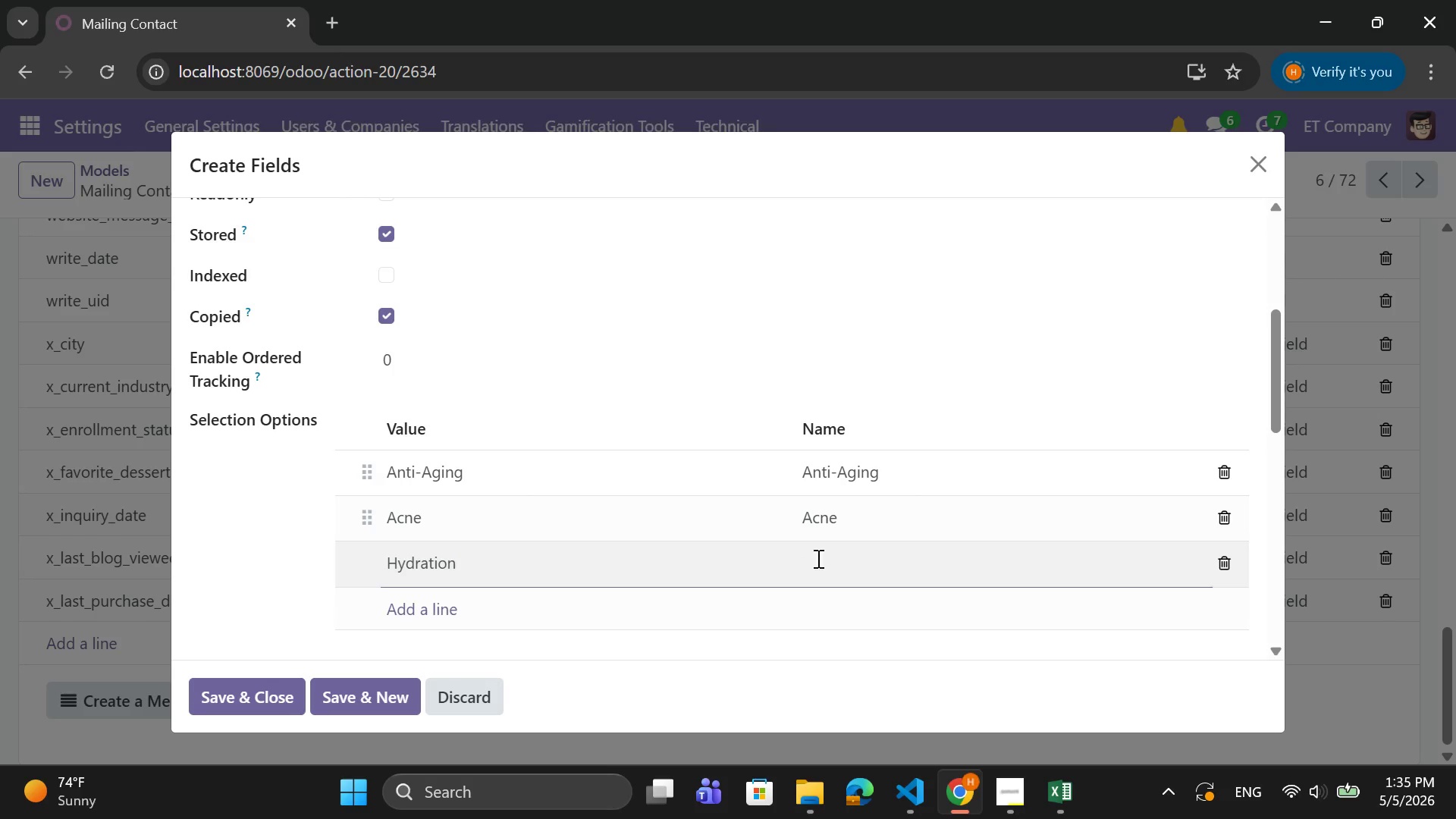 
left_click([834, 561])
 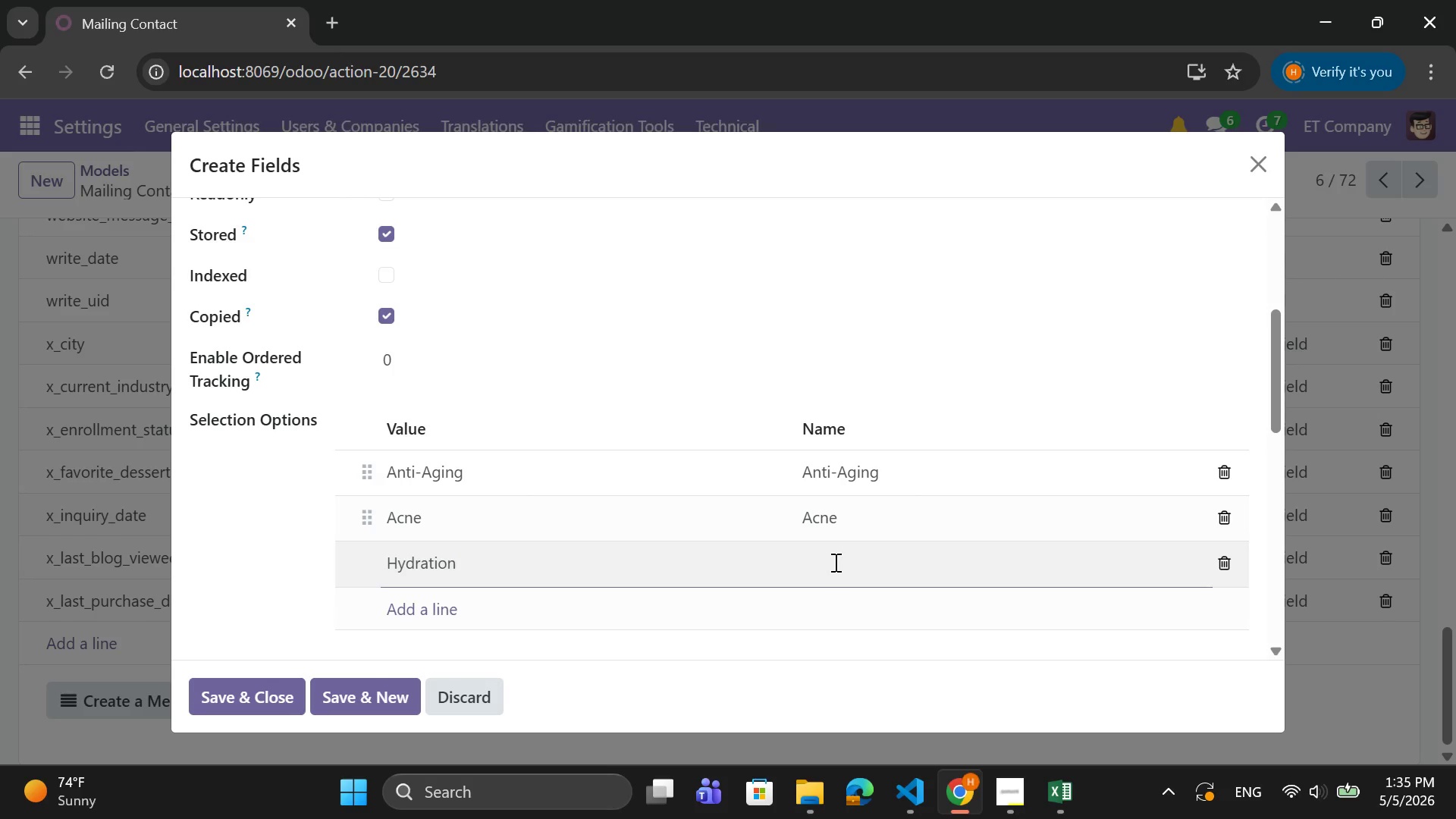 
key(Control+V)
 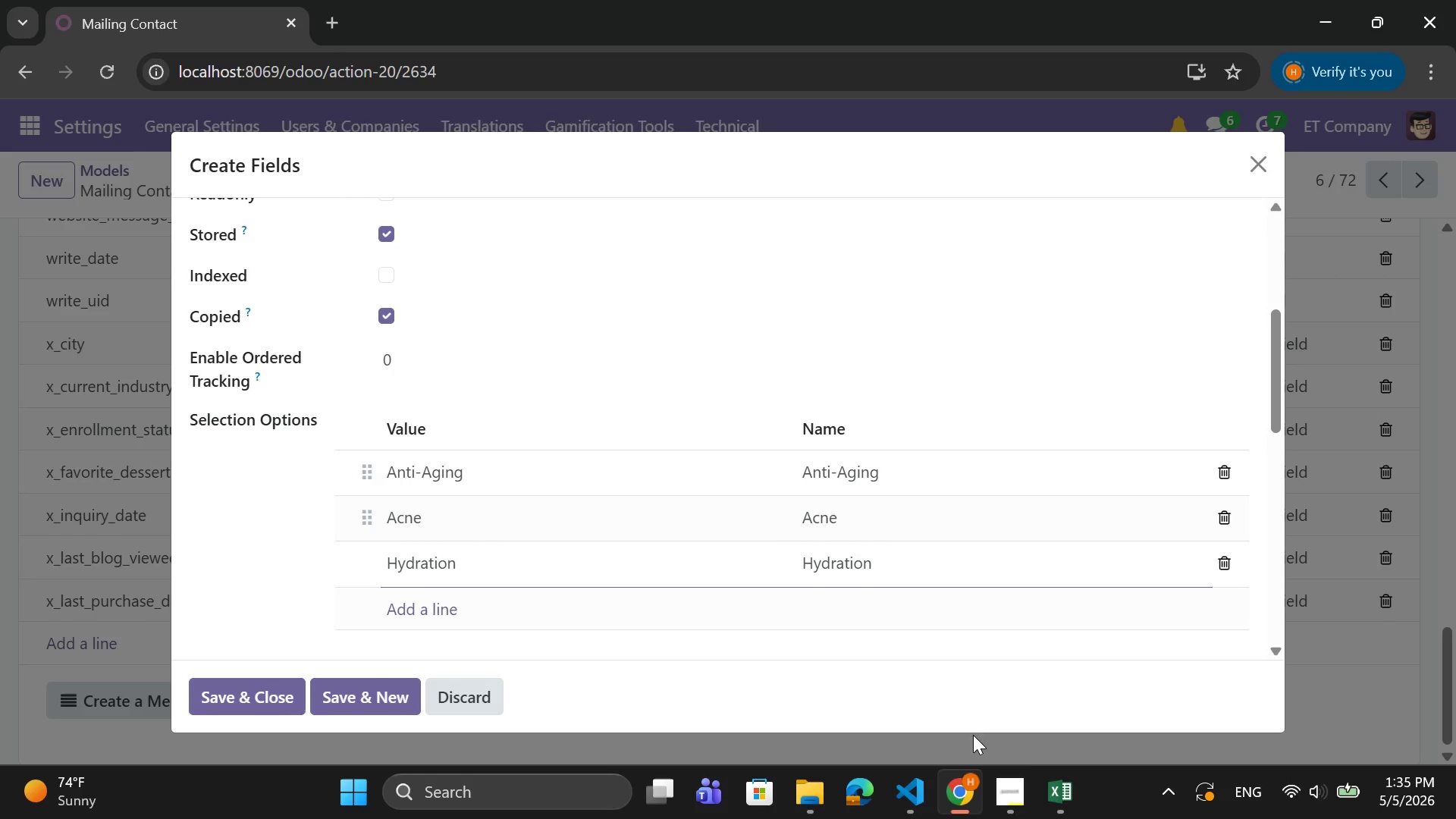 
mouse_move([1028, 791])
 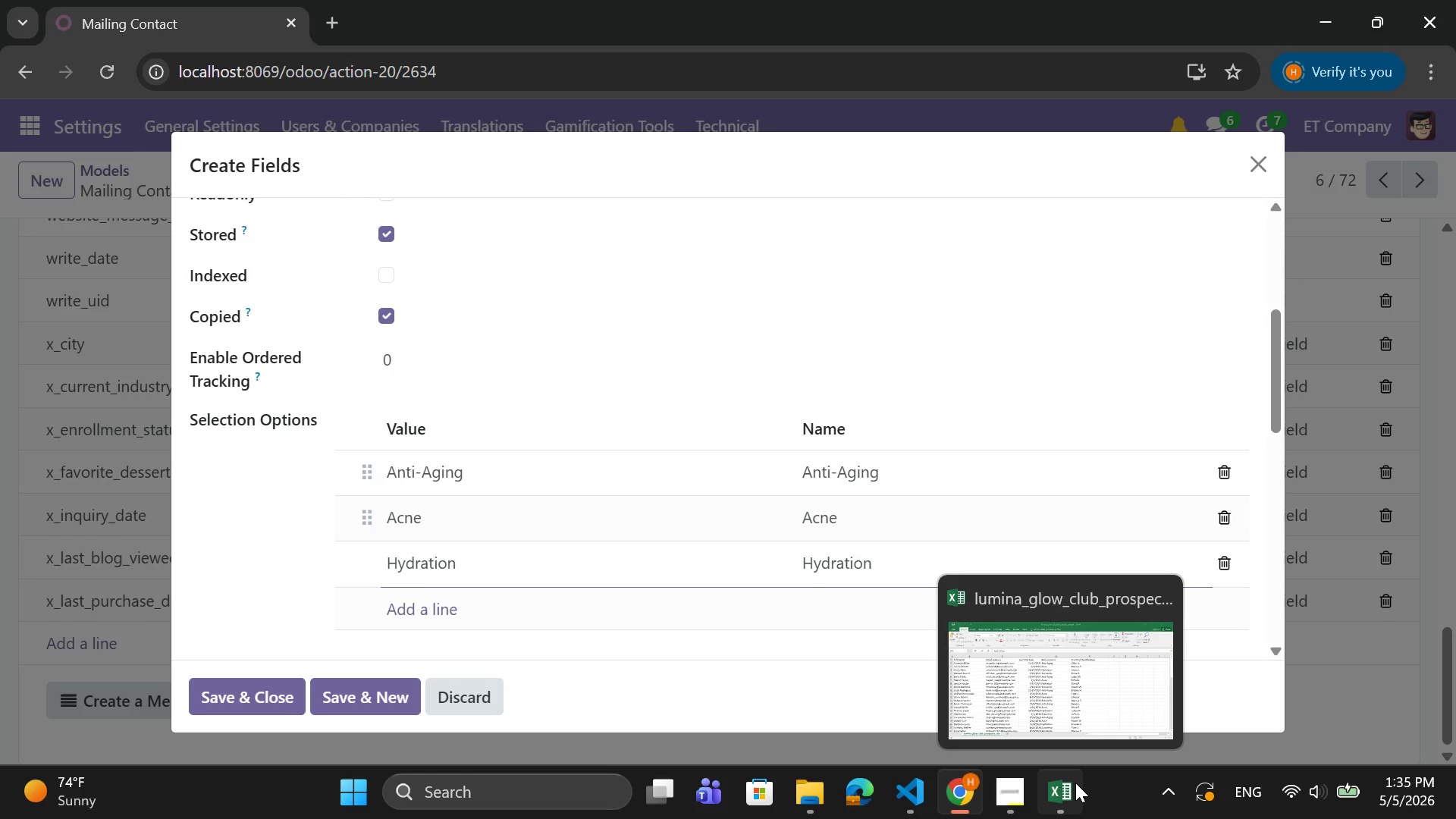 
left_click([1075, 783])
 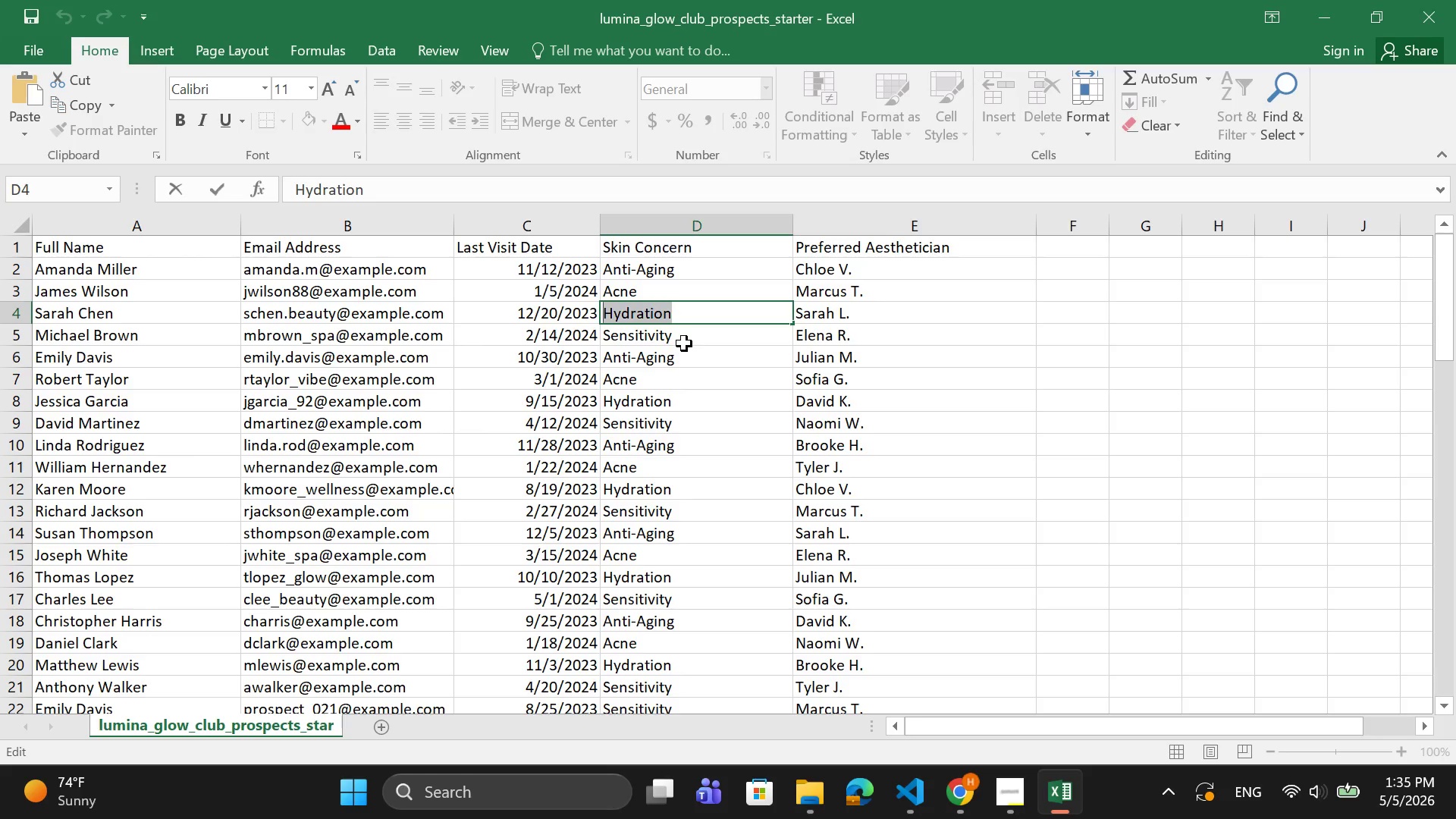 
double_click([684, 344])
 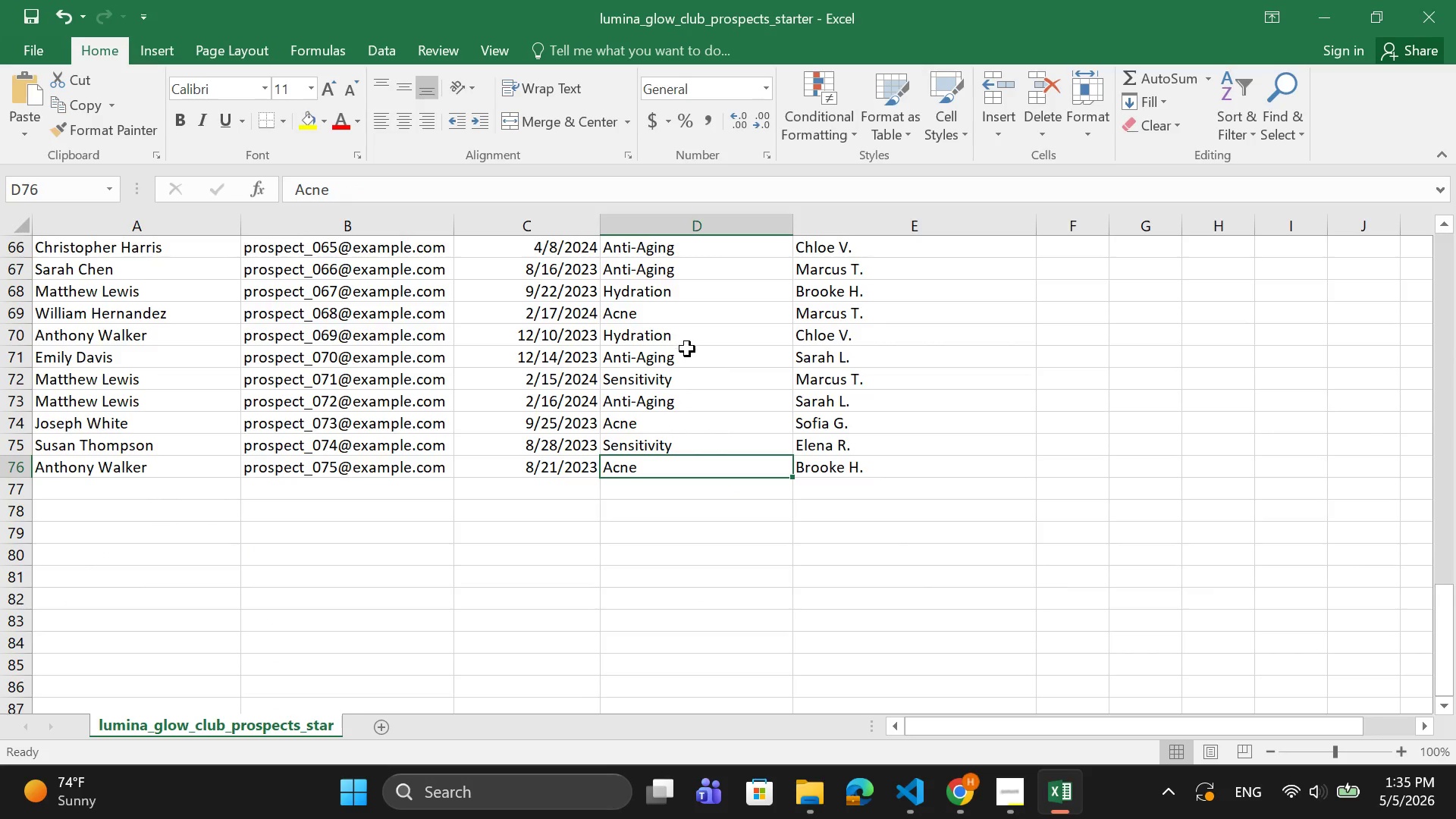 
scroll: coordinate [682, 359], scroll_direction: up, amount: 7.0
 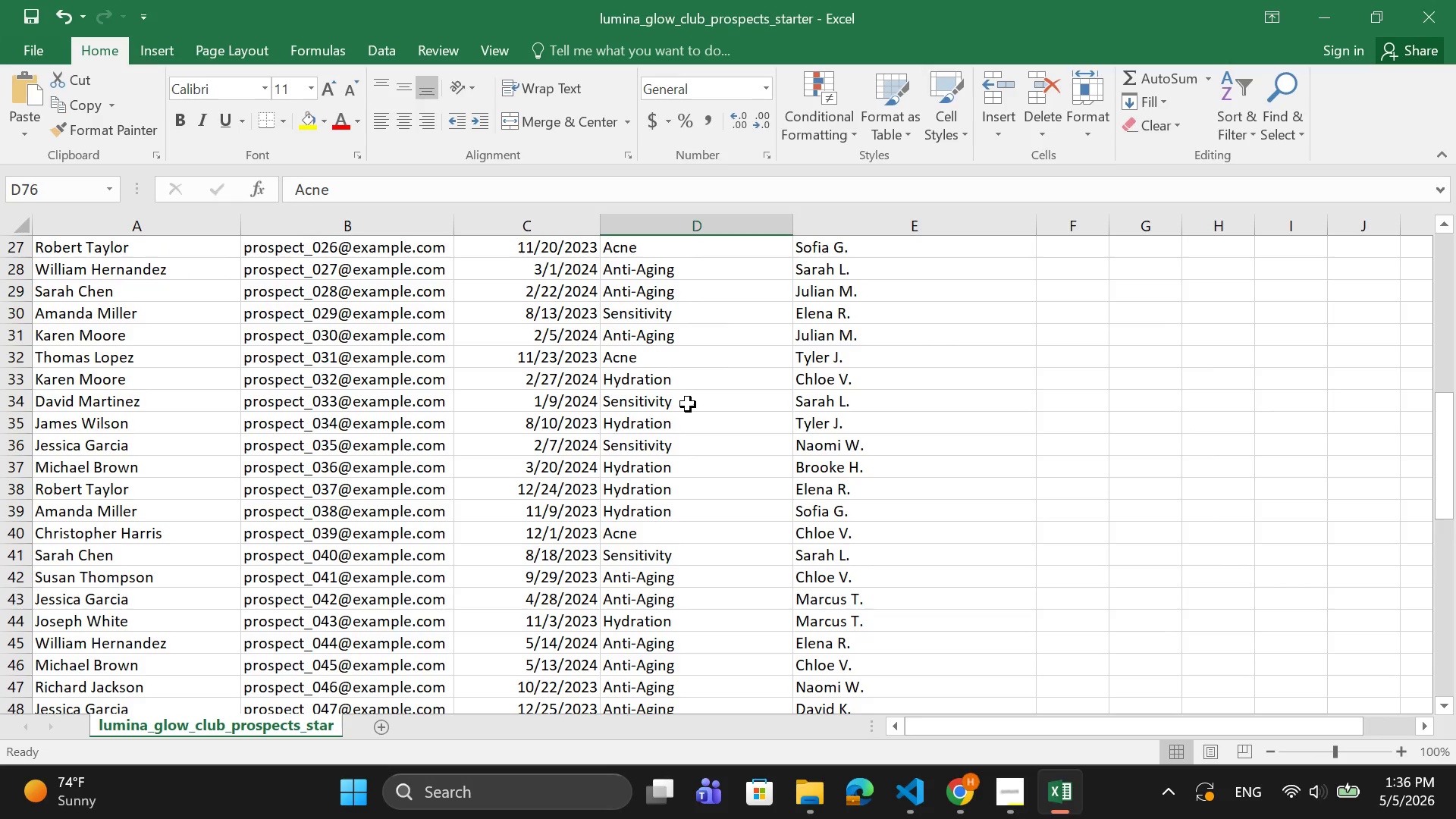 
double_click([688, 403])
 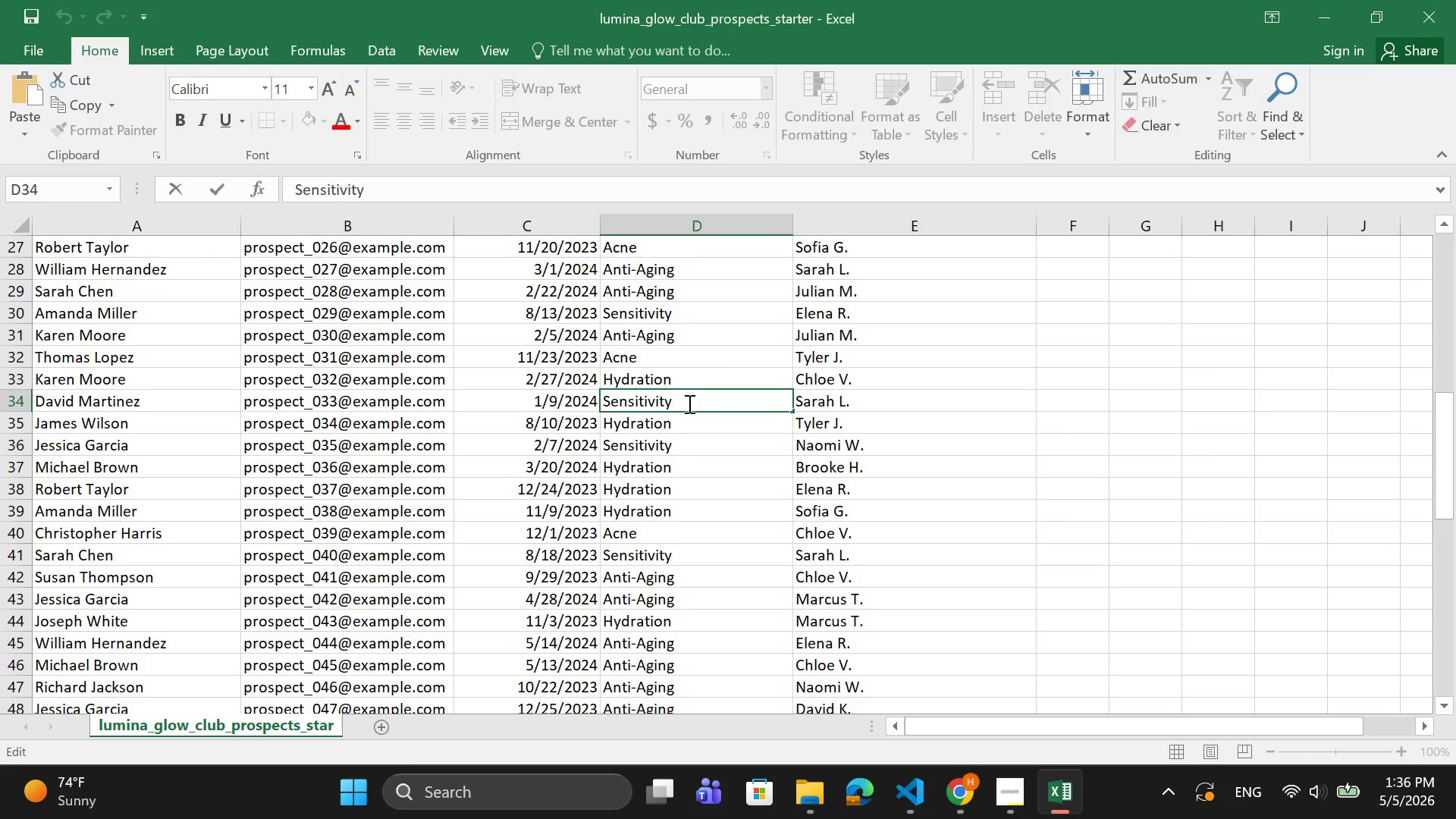 
left_click_drag(start_coordinate=[688, 403], to_coordinate=[604, 381])
 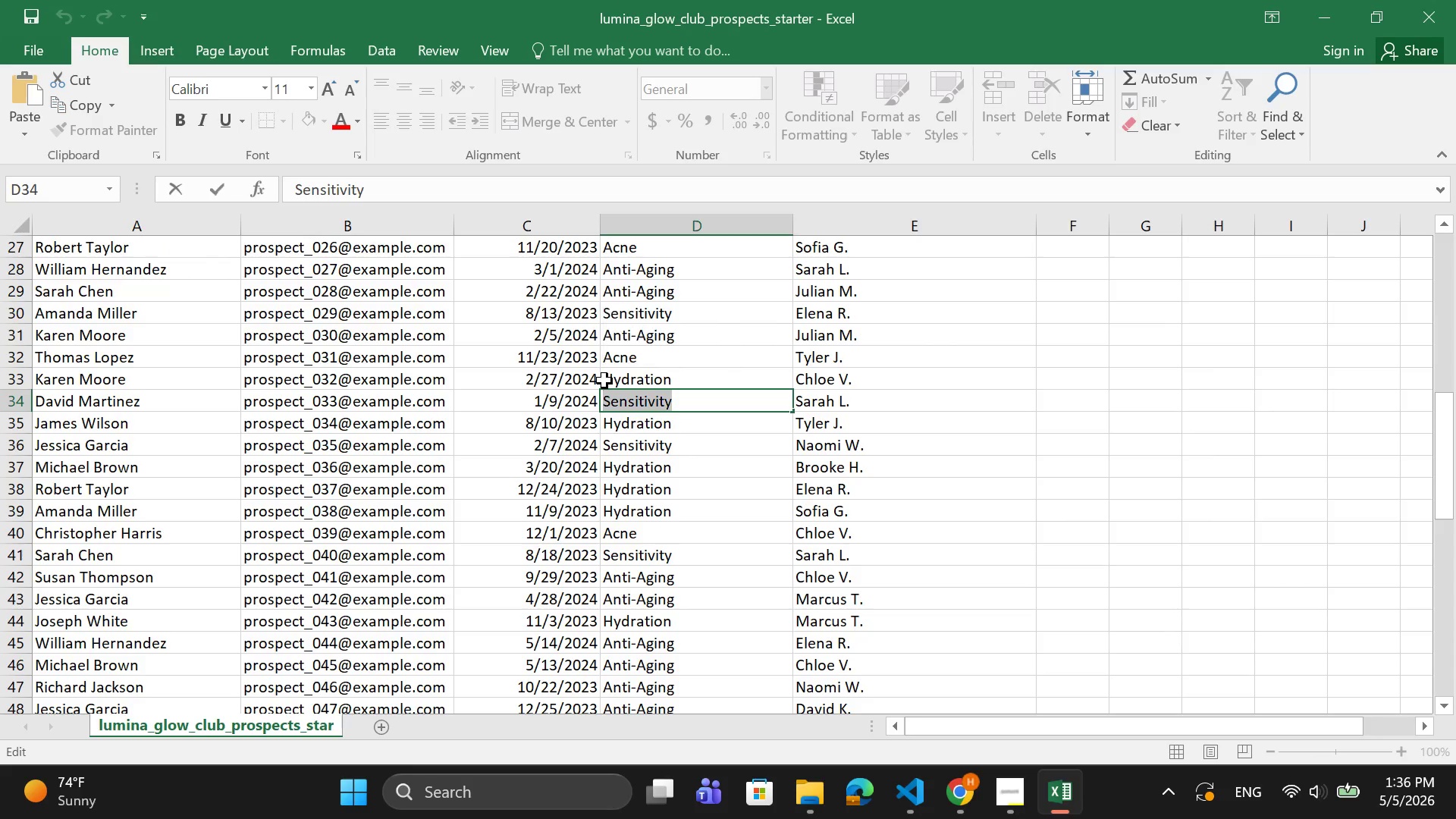 
key(Control+C)
 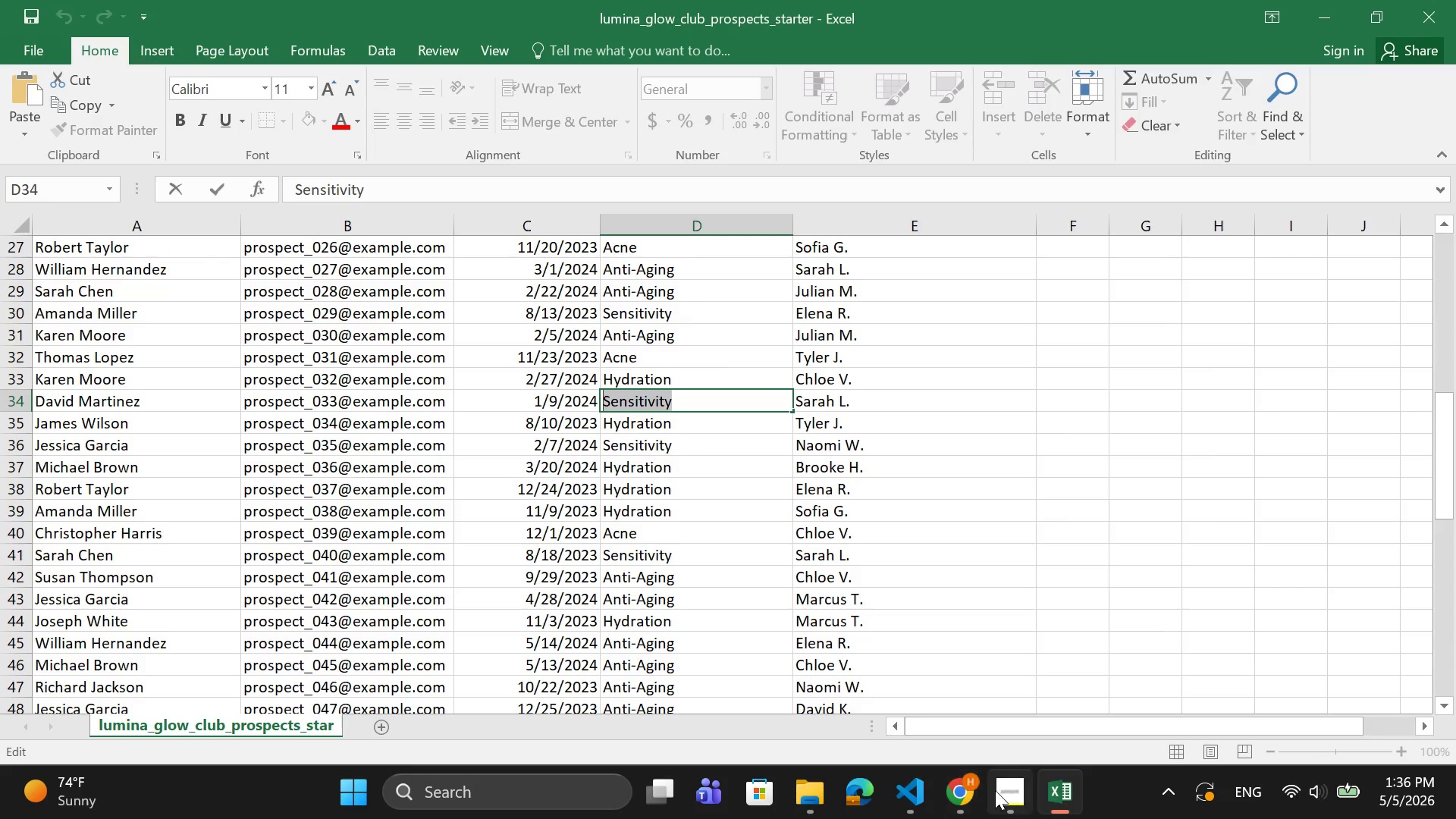 
left_click([969, 784])
 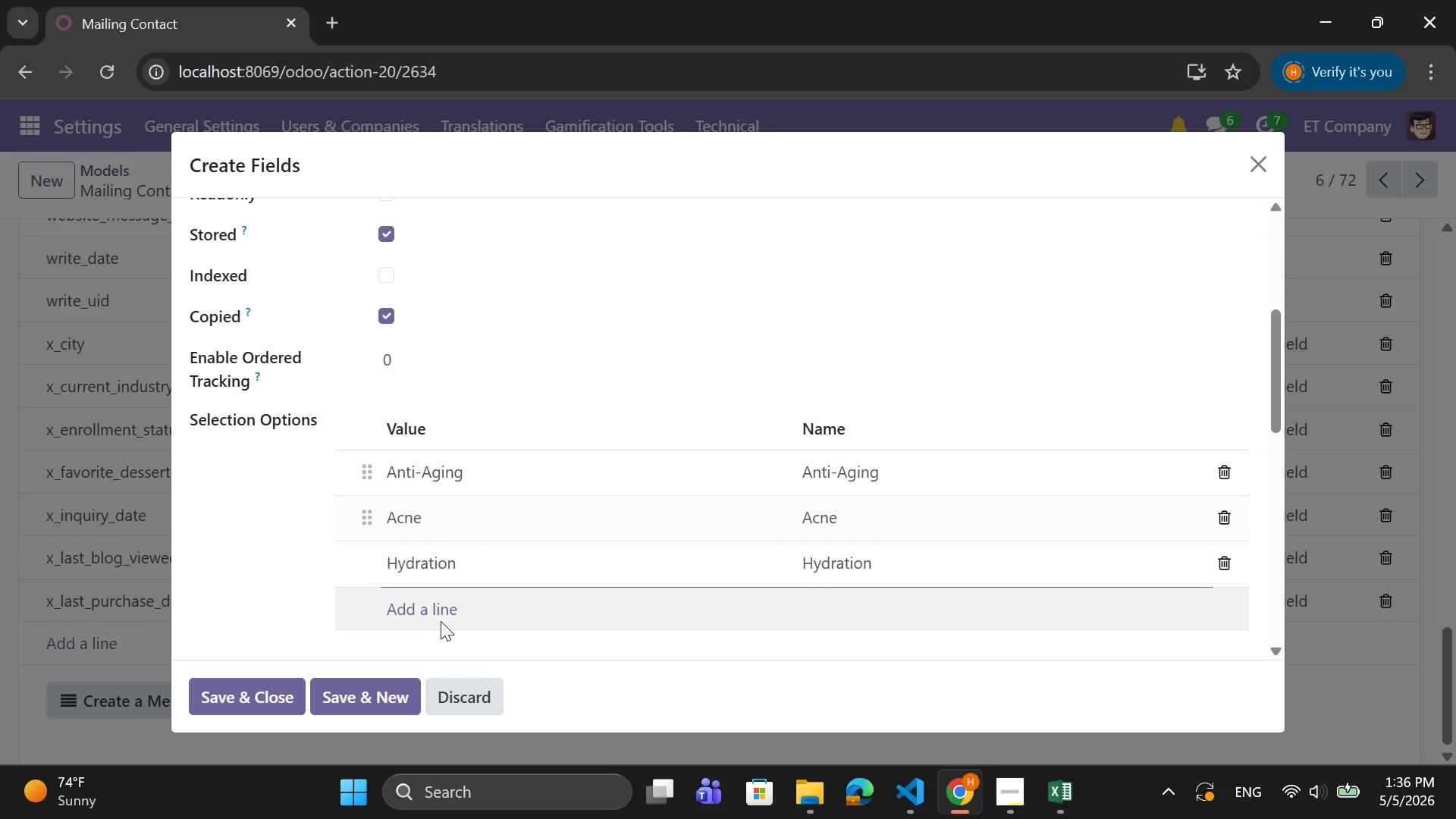 
left_click([448, 612])
 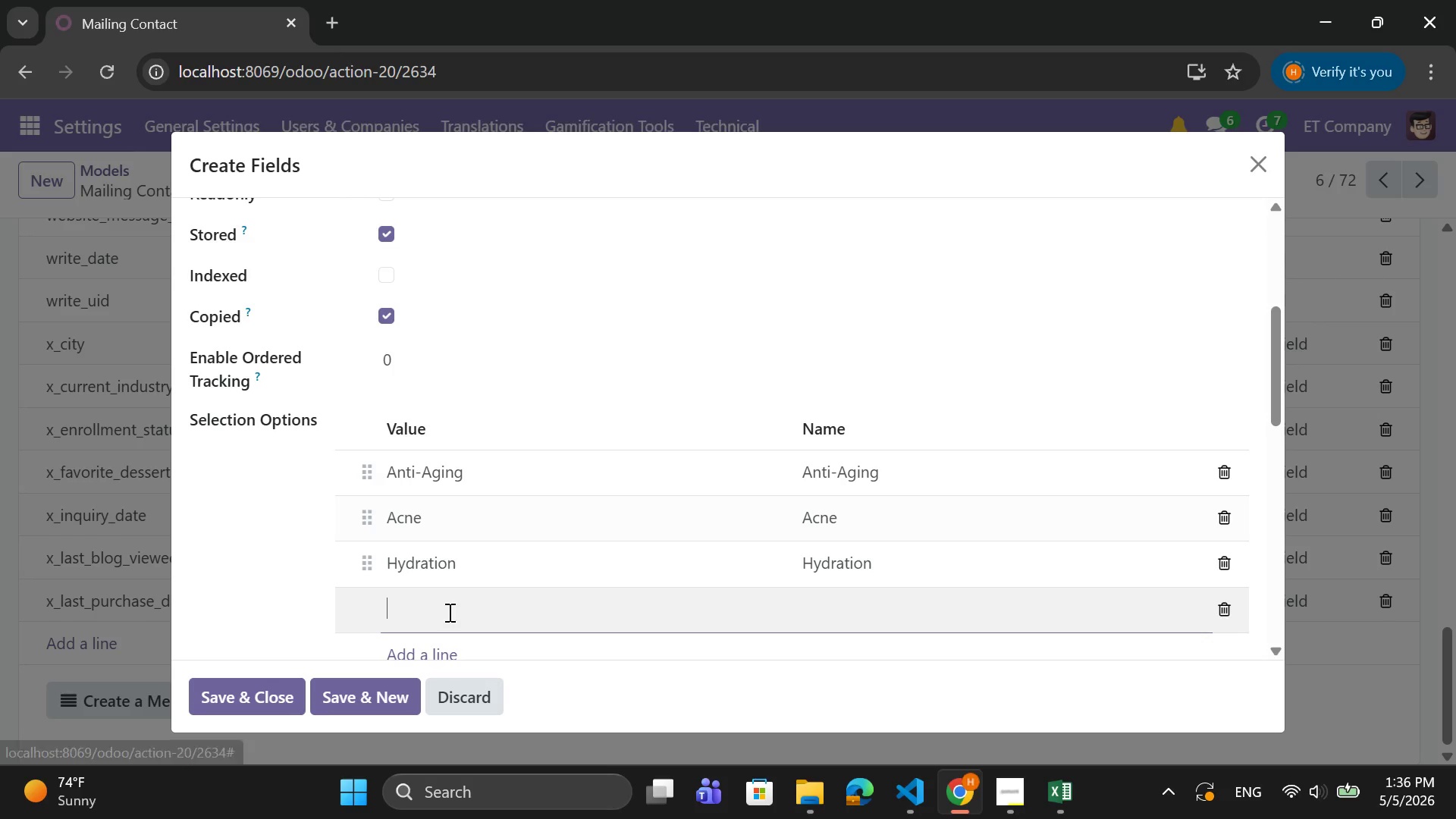 
key(Control+V)
 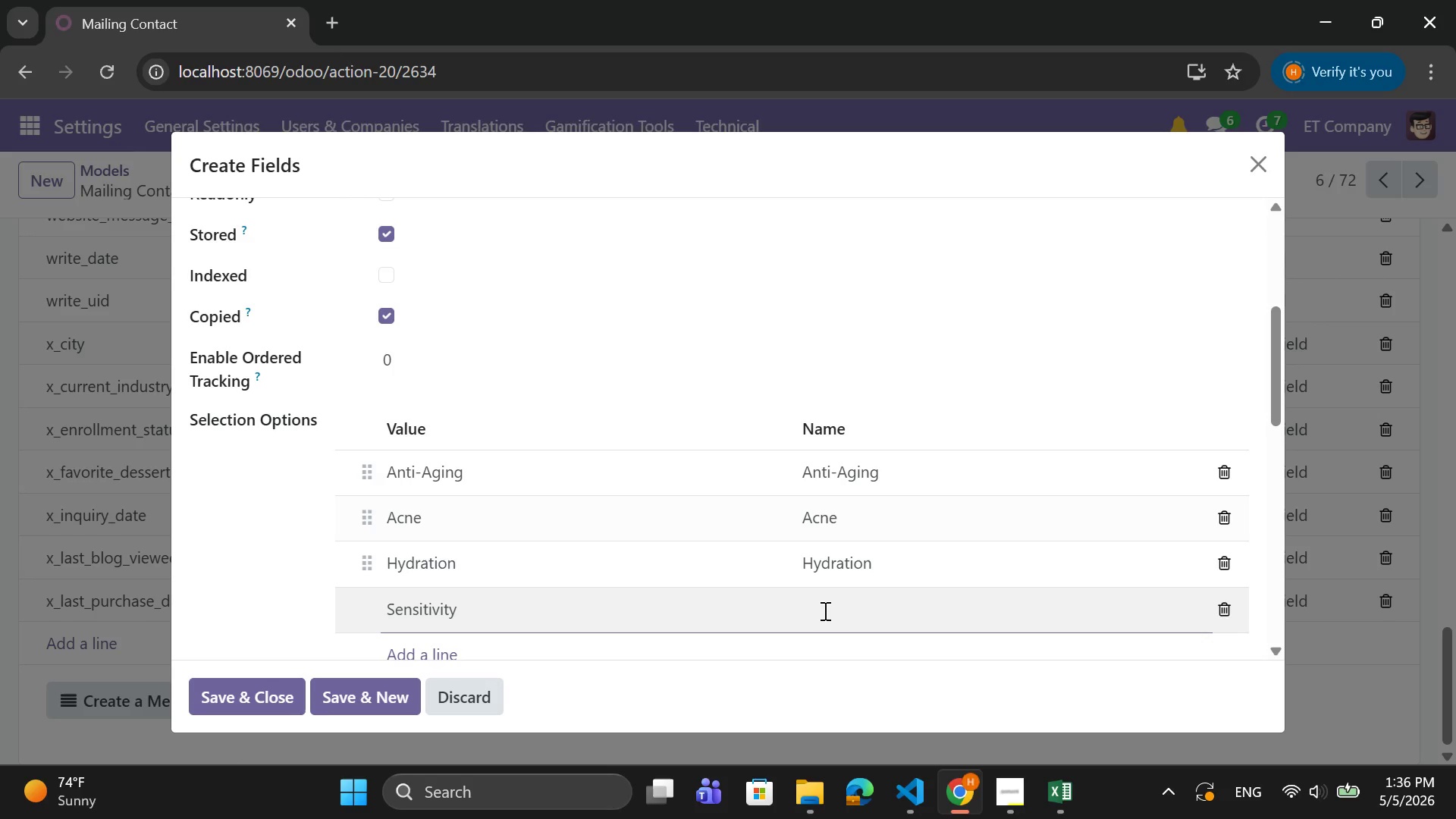 
left_click([833, 609])
 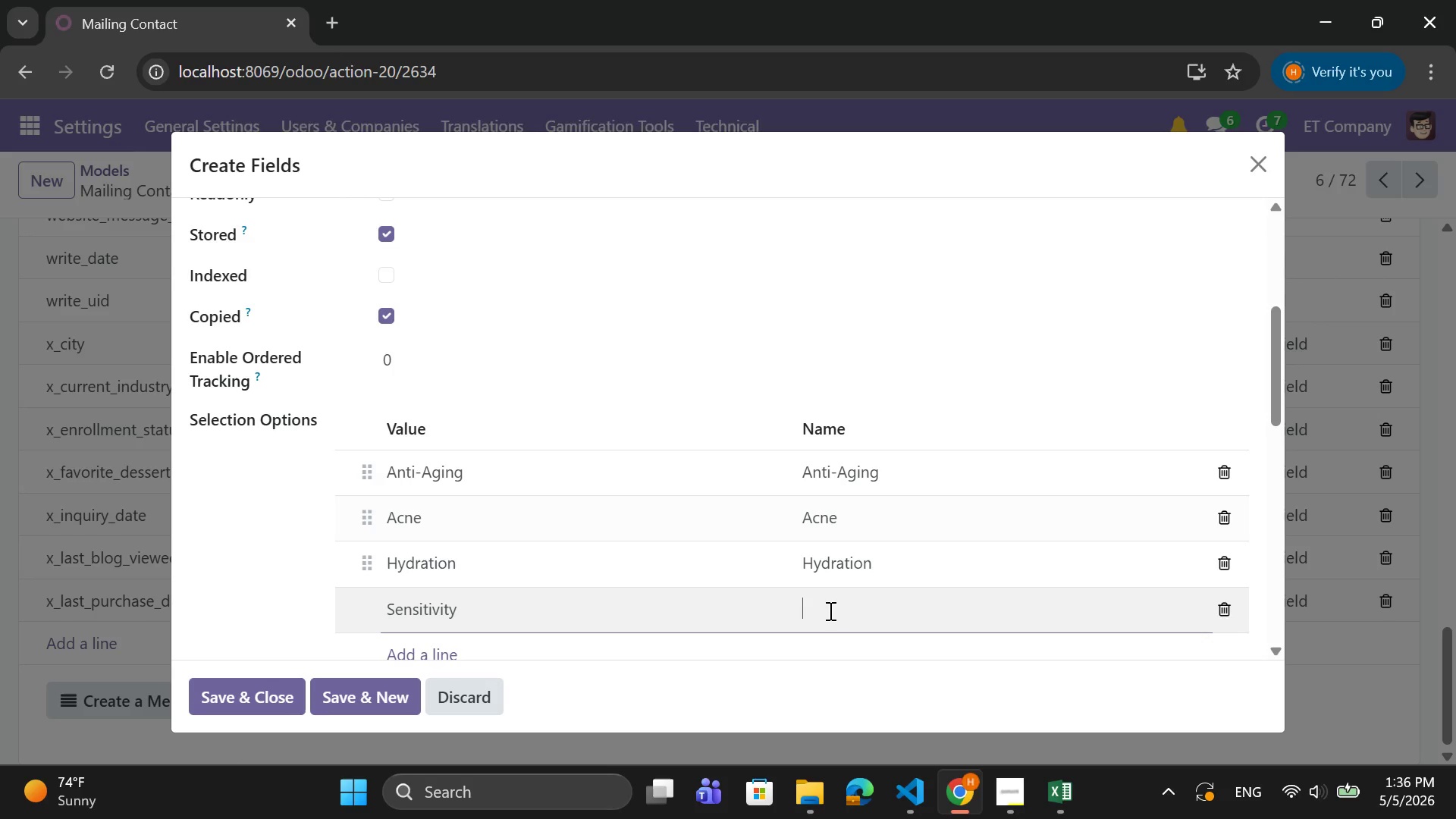 
key(Control+V)
 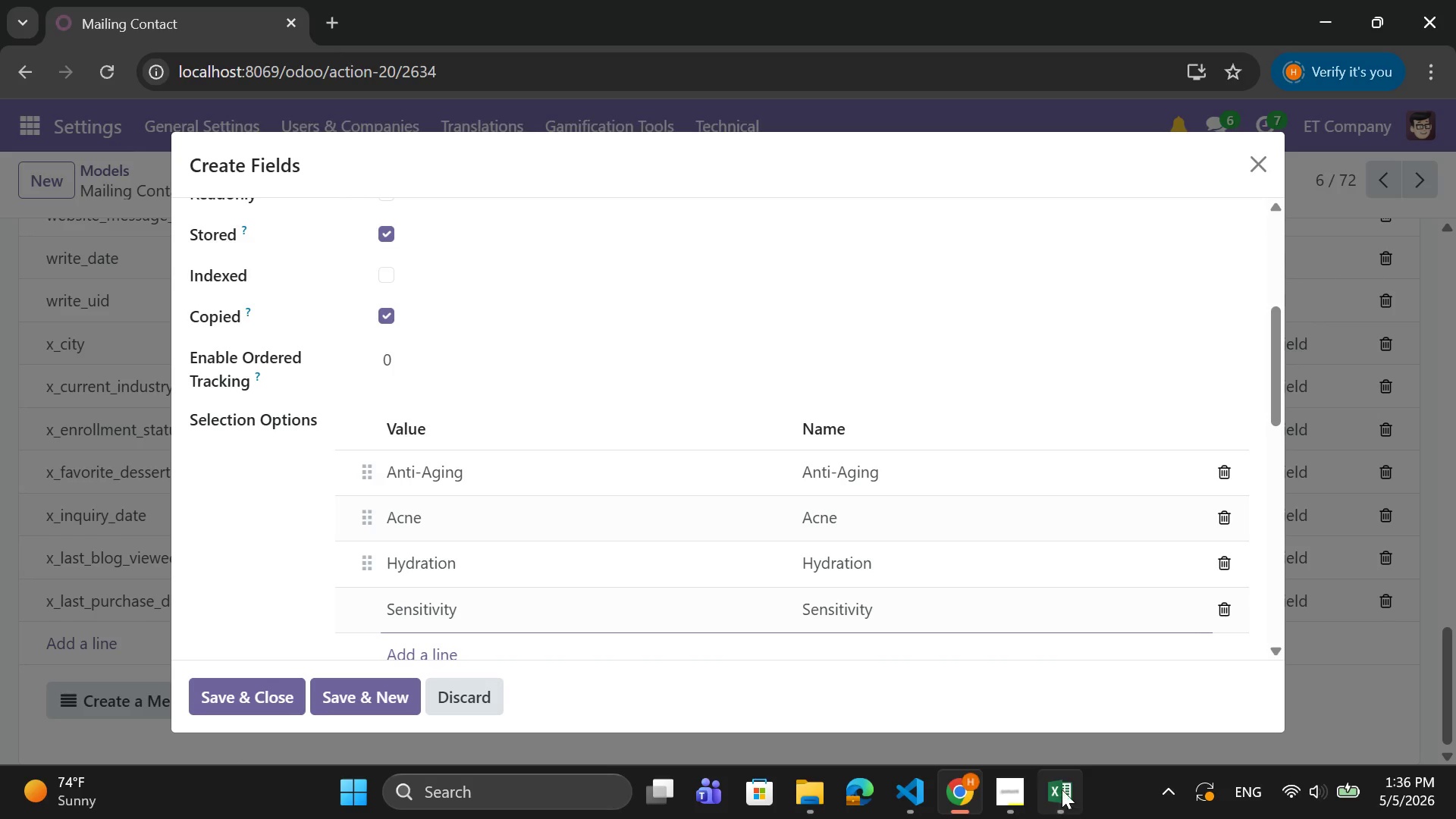 
left_click([1055, 785])
 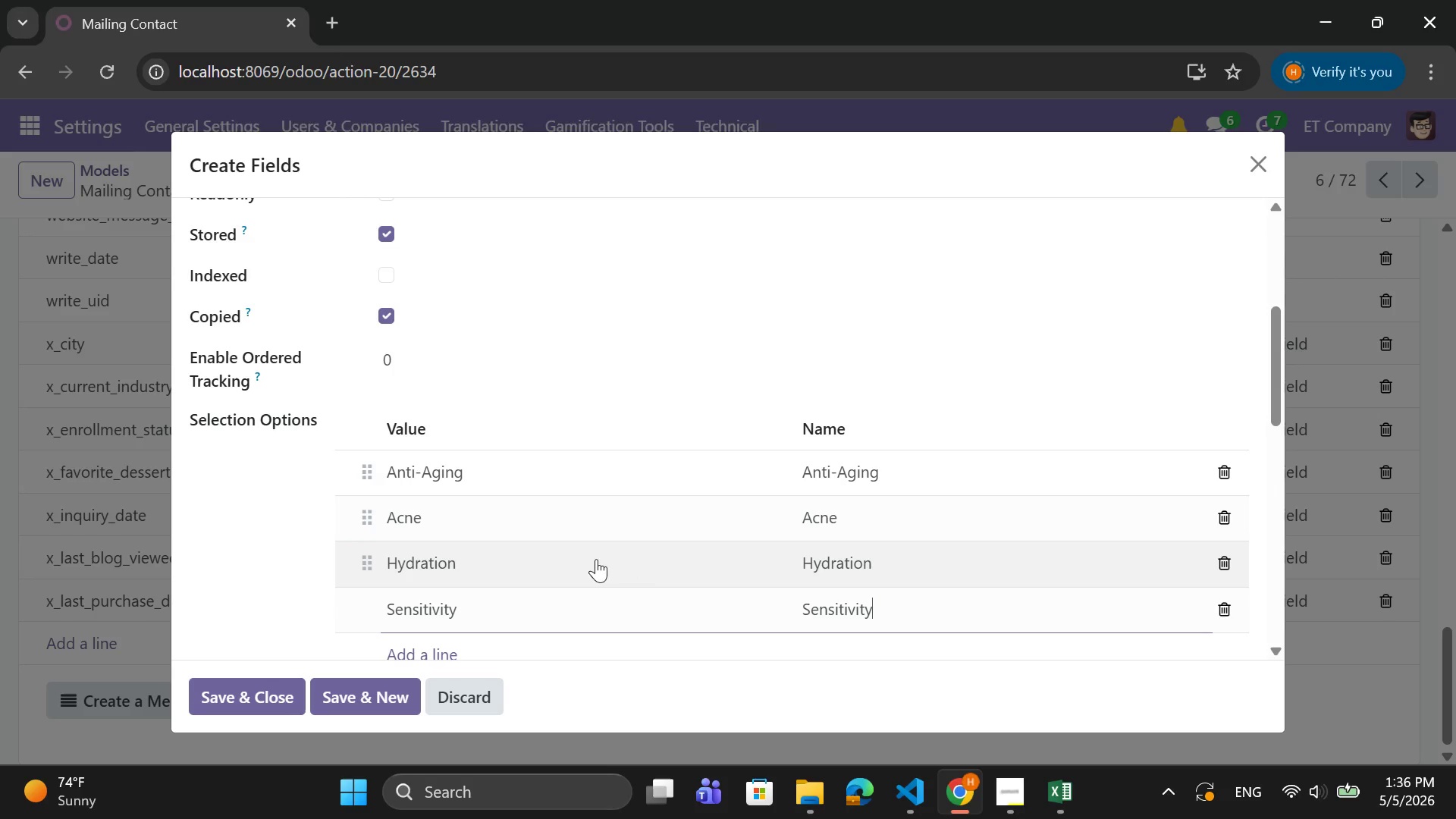 
wait(7.59)
 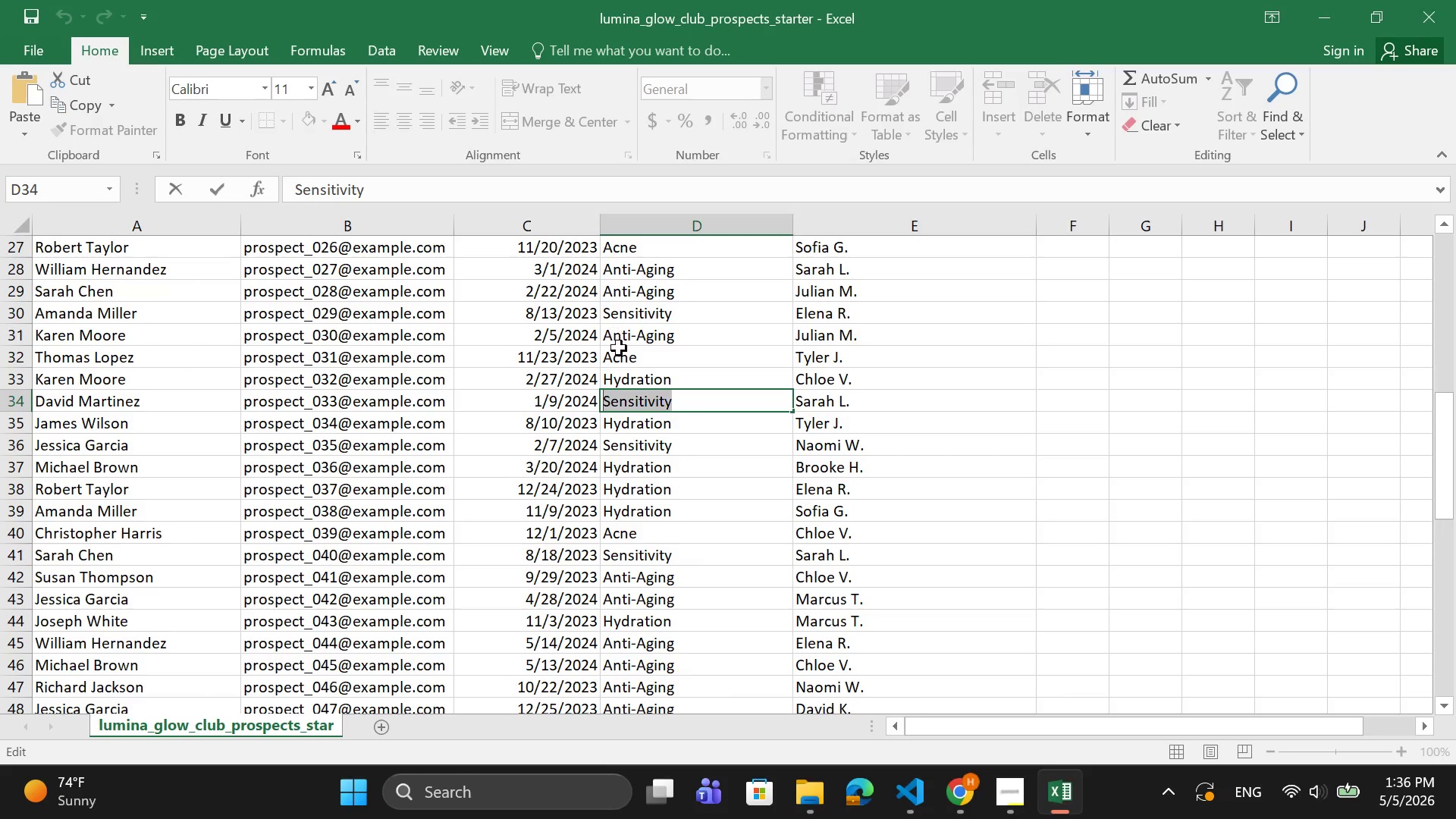 
left_click([1059, 793])
 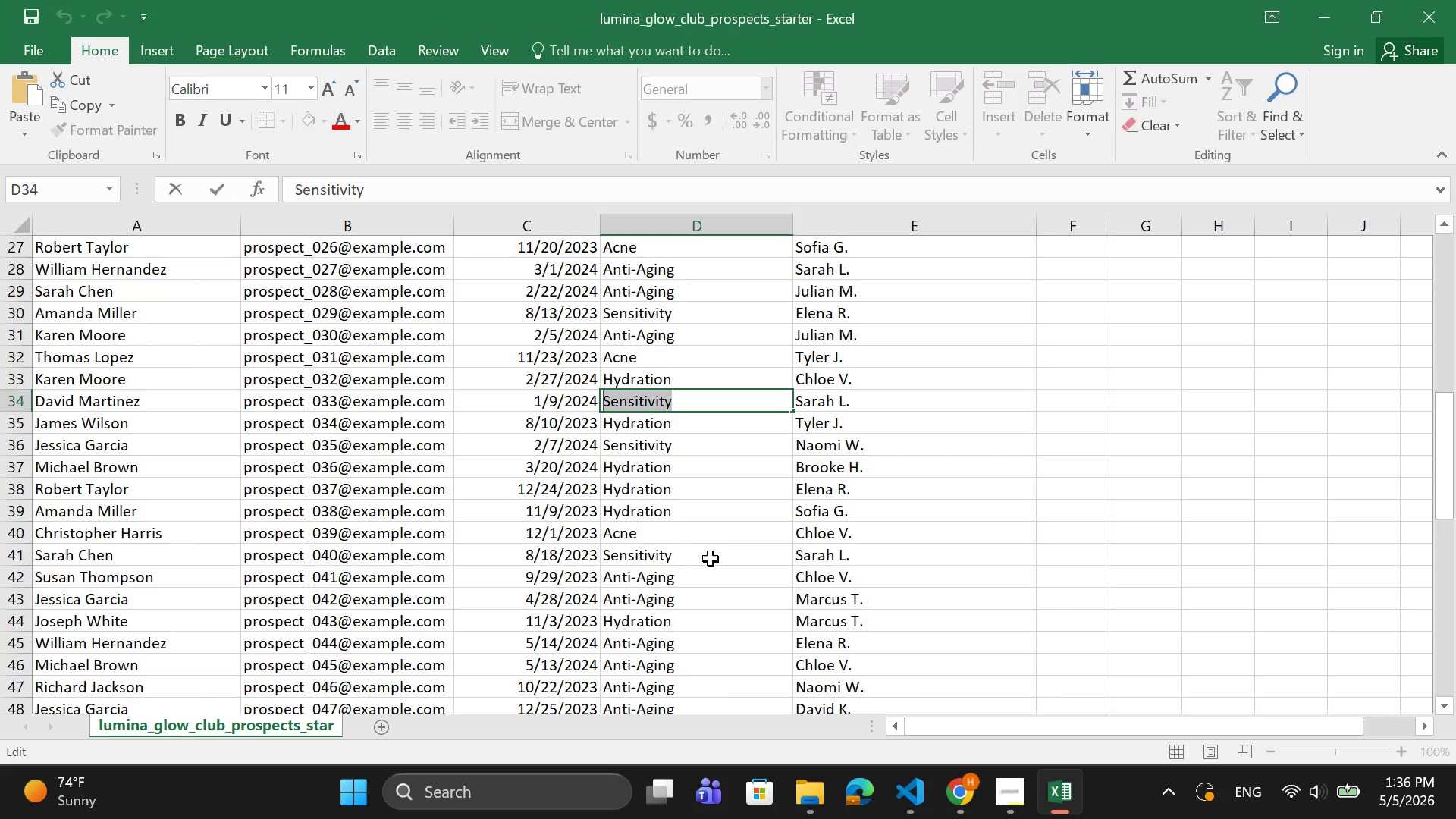 
scroll: coordinate [711, 563], scroll_direction: down, amount: 4.0
 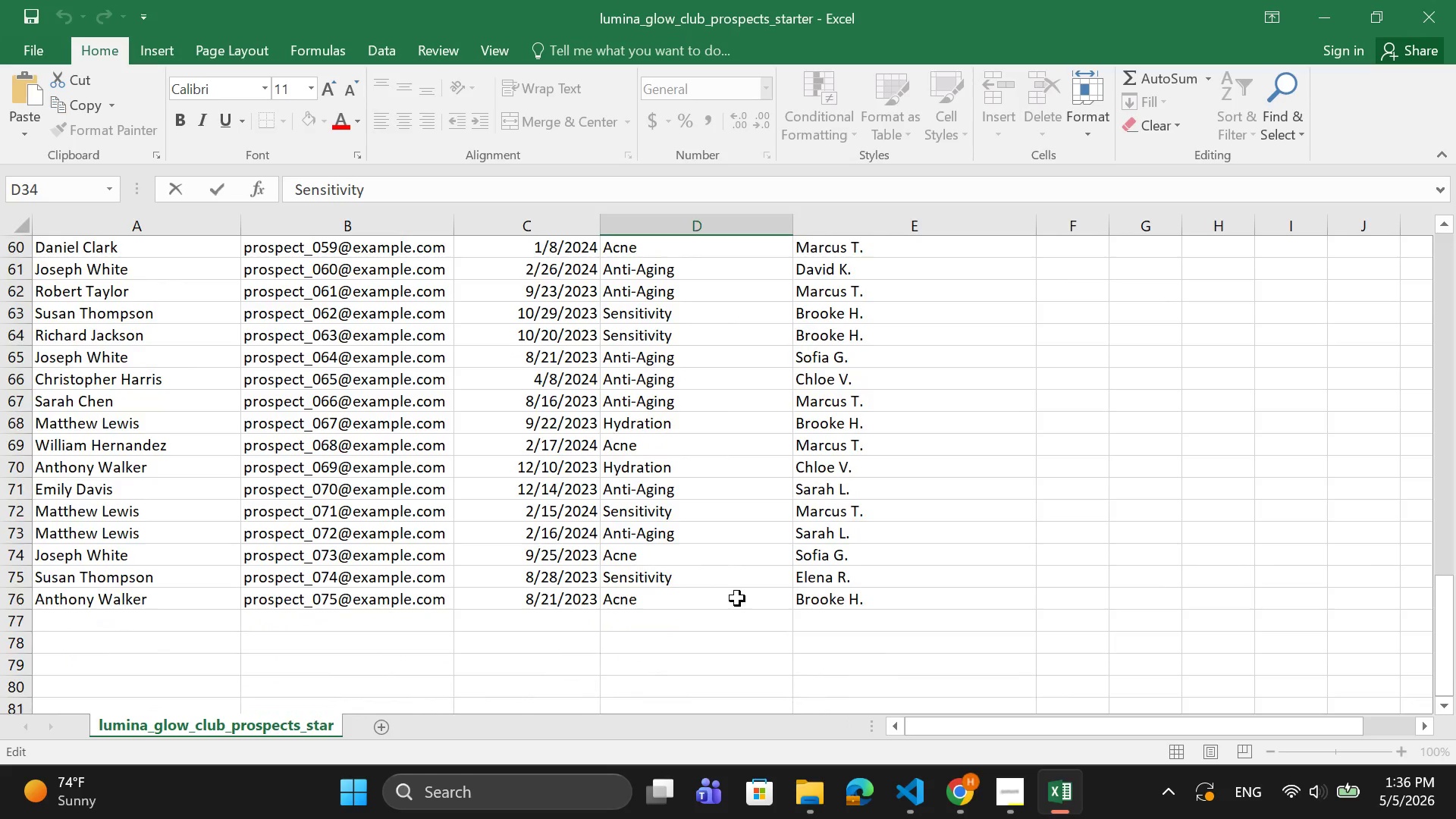 
scroll: coordinate [853, 616], scroll_direction: up, amount: 13.0
 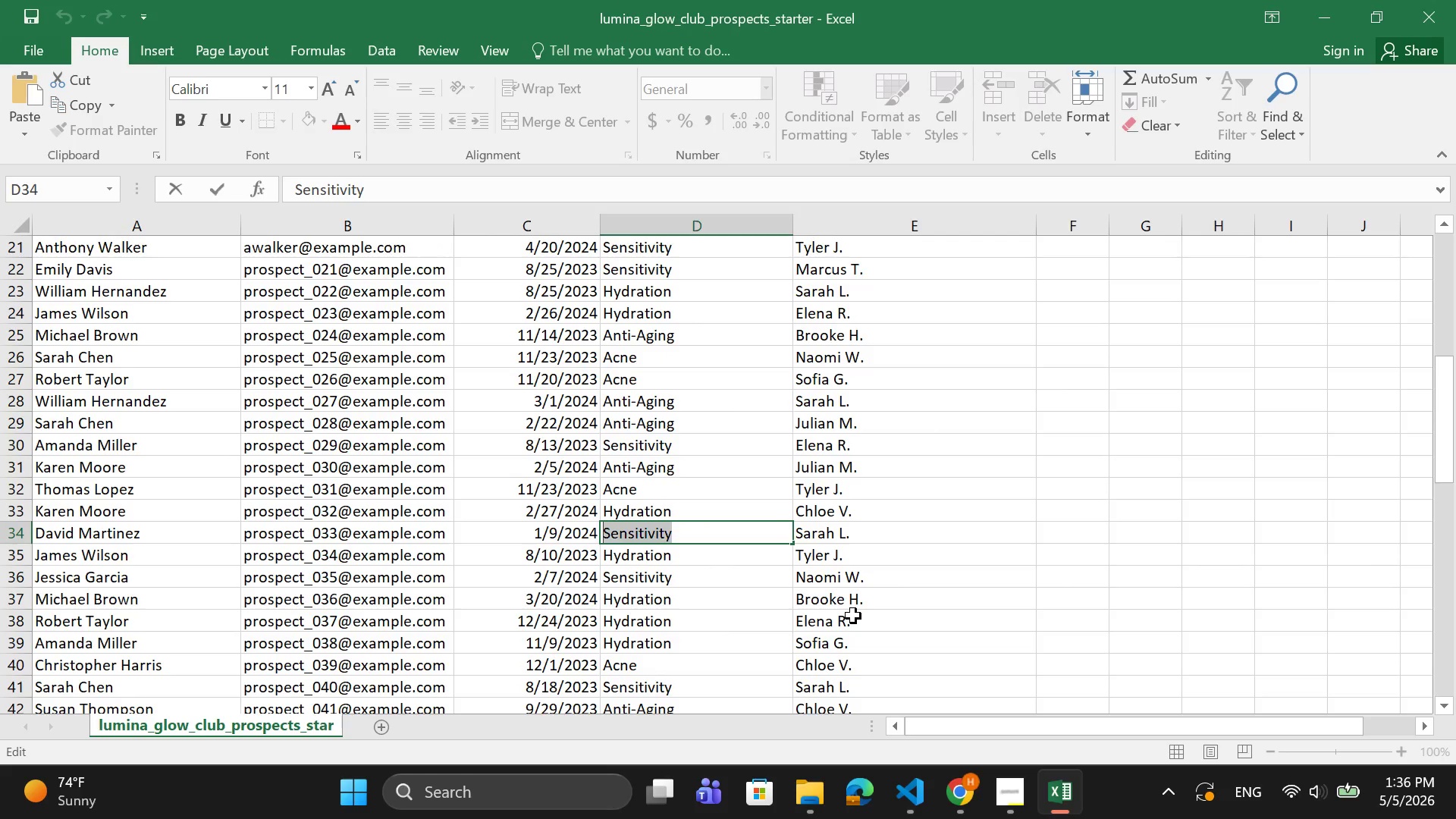 
scroll: coordinate [853, 616], scroll_direction: down, amount: 8.0
 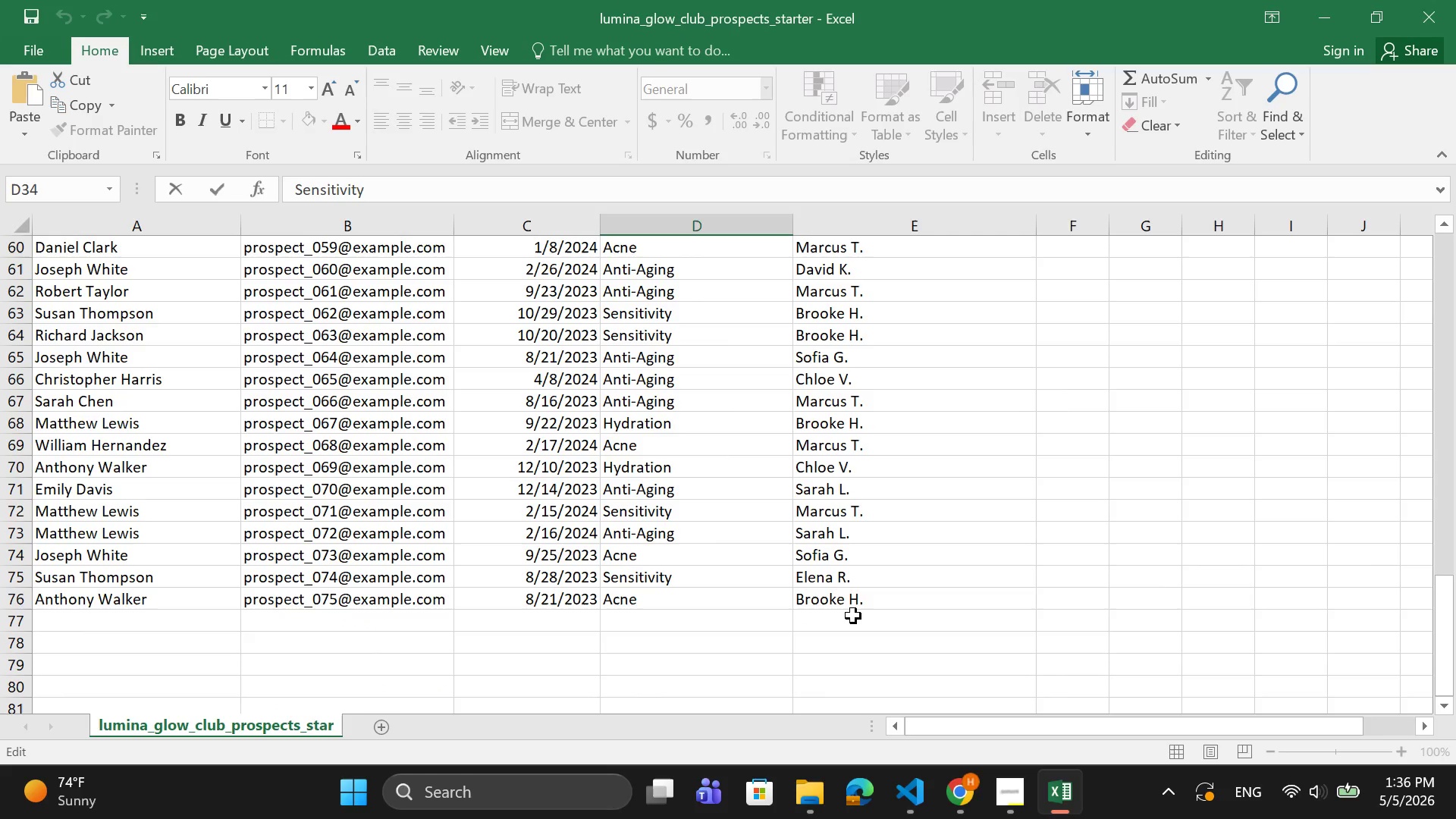 
scroll: coordinate [853, 616], scroll_direction: up, amount: 27.0
 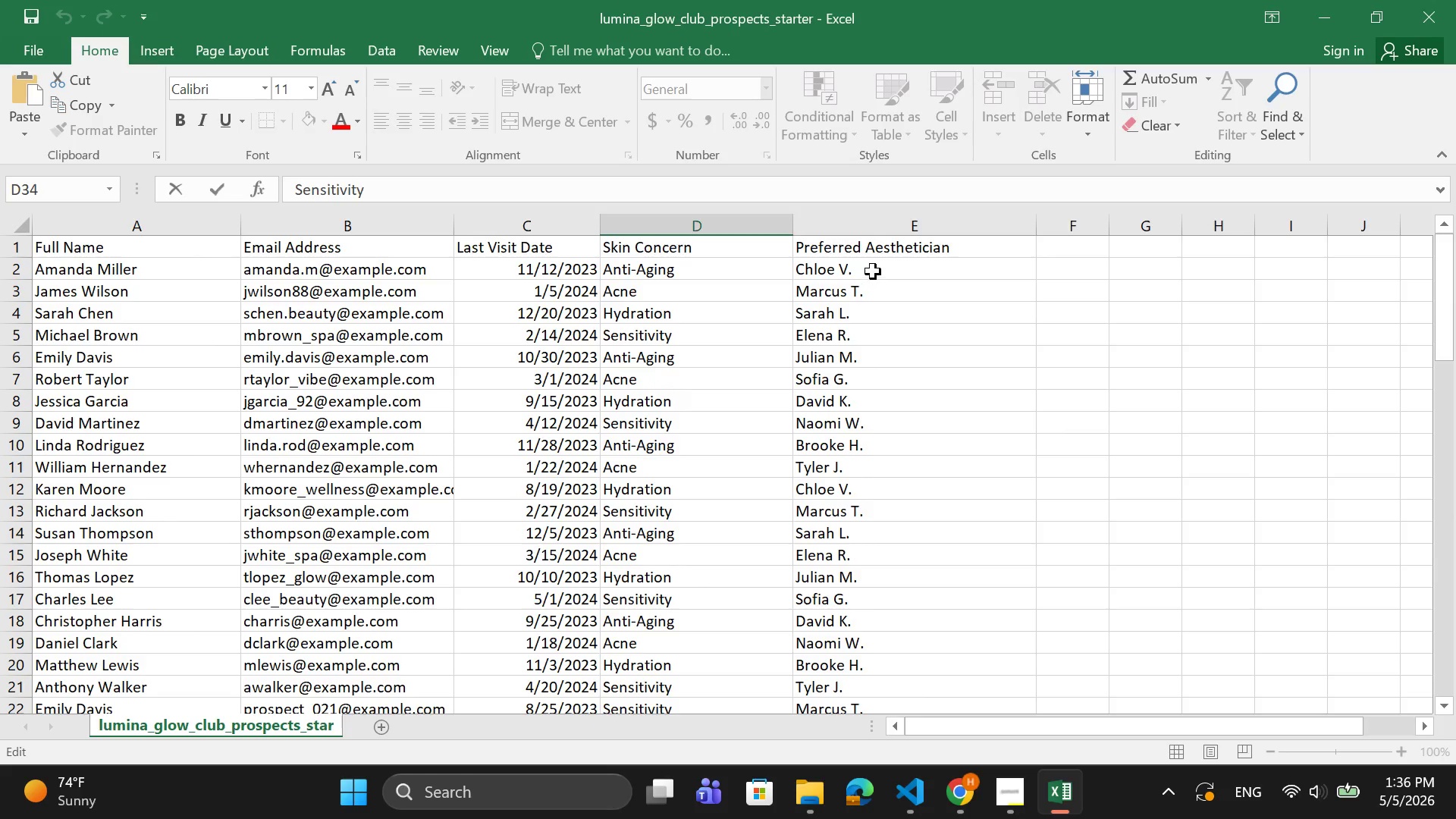 
mouse_move([968, 774])
 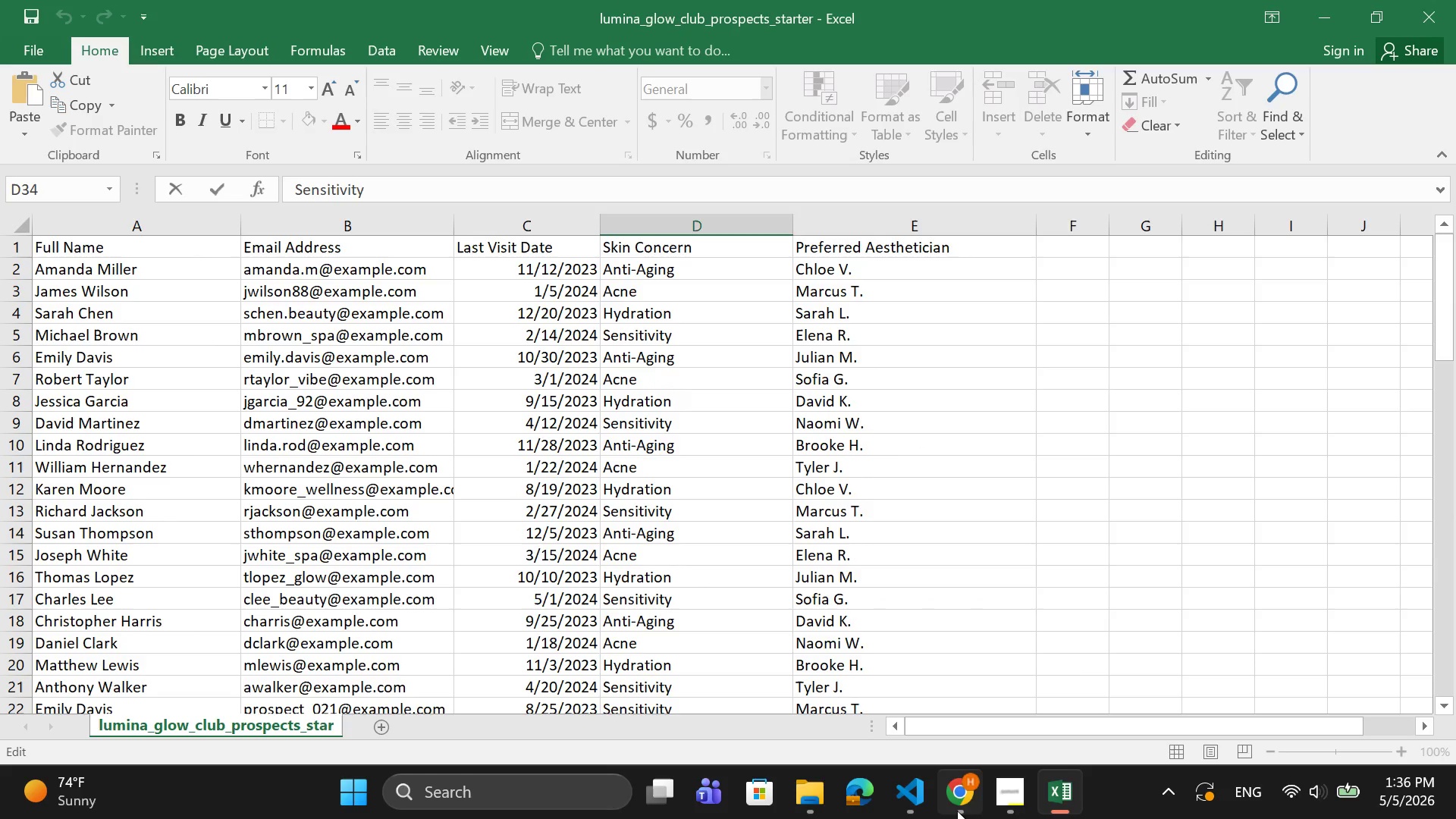 
left_click([962, 806])
 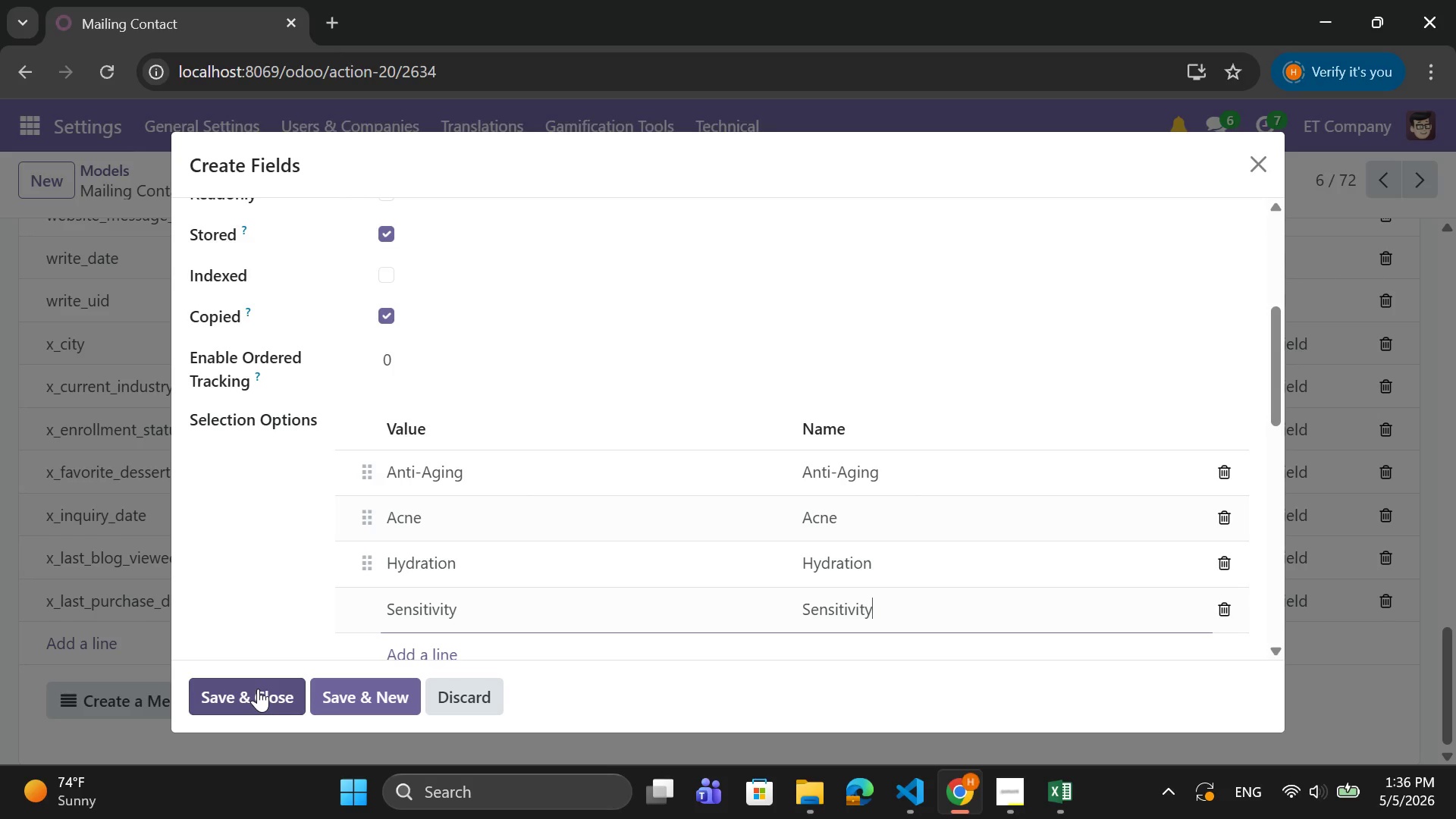 
left_click([258, 689])
 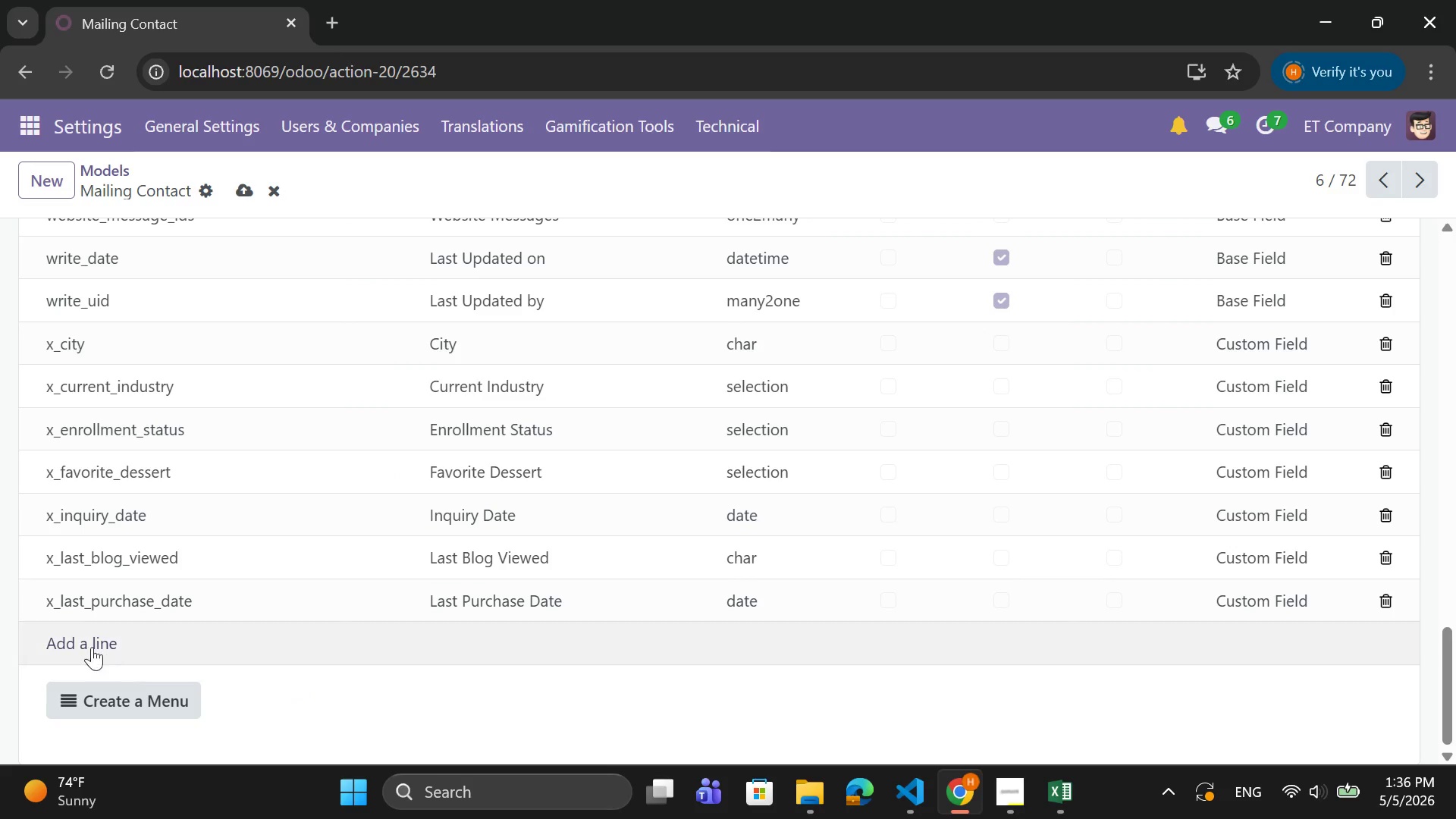 
left_click([86, 634])
 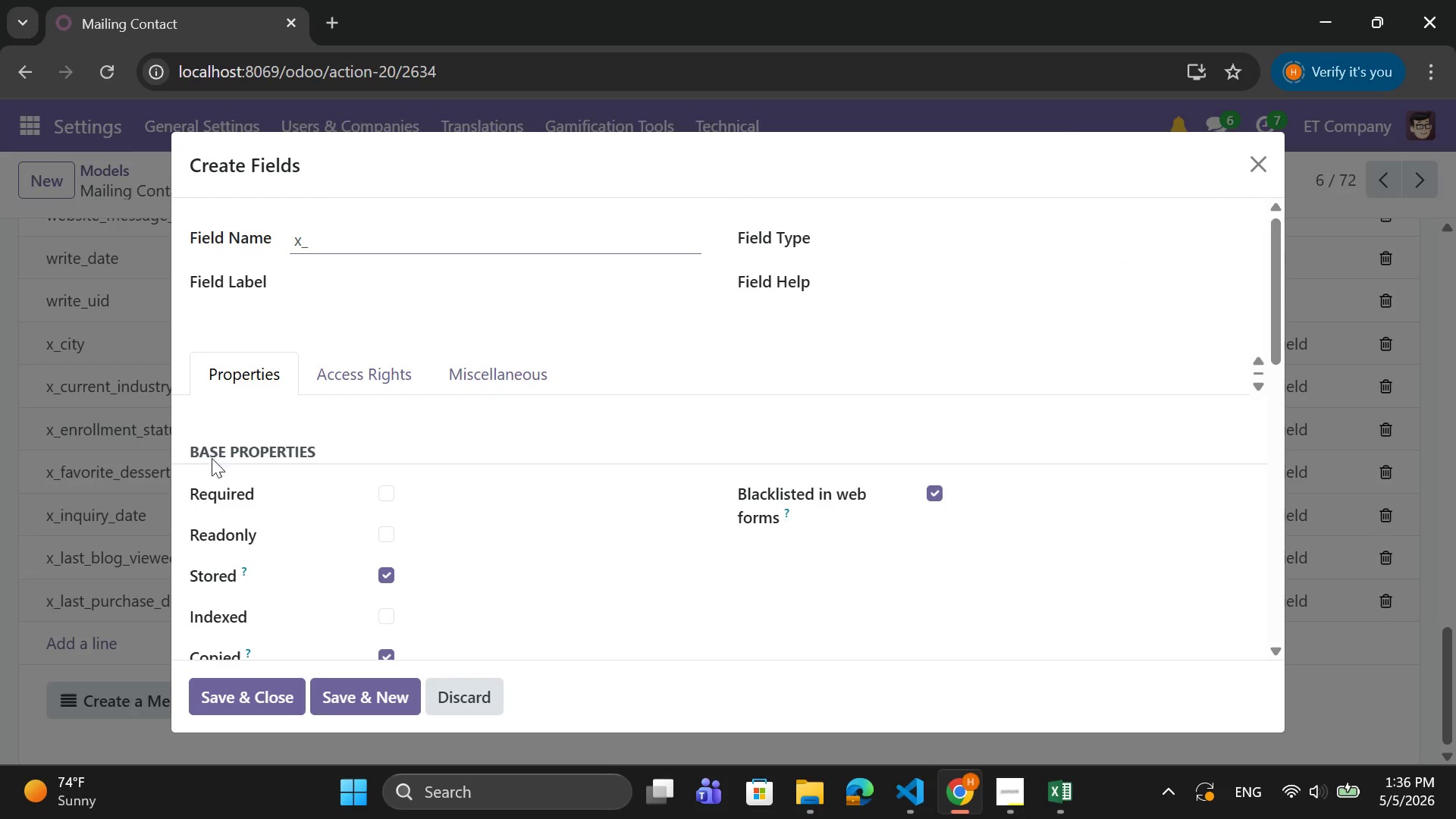 
type(prefer)
 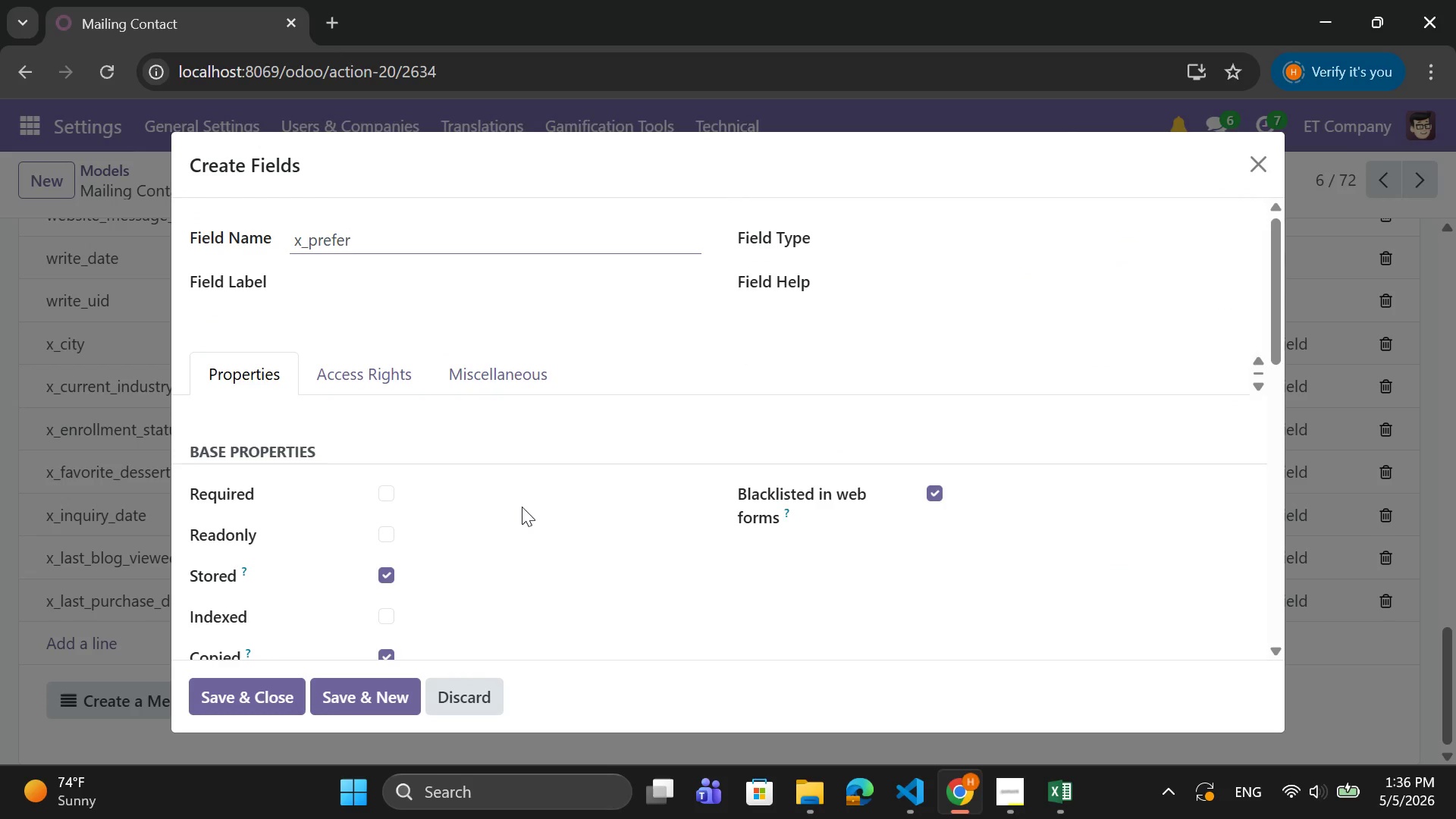 
type(ed)
 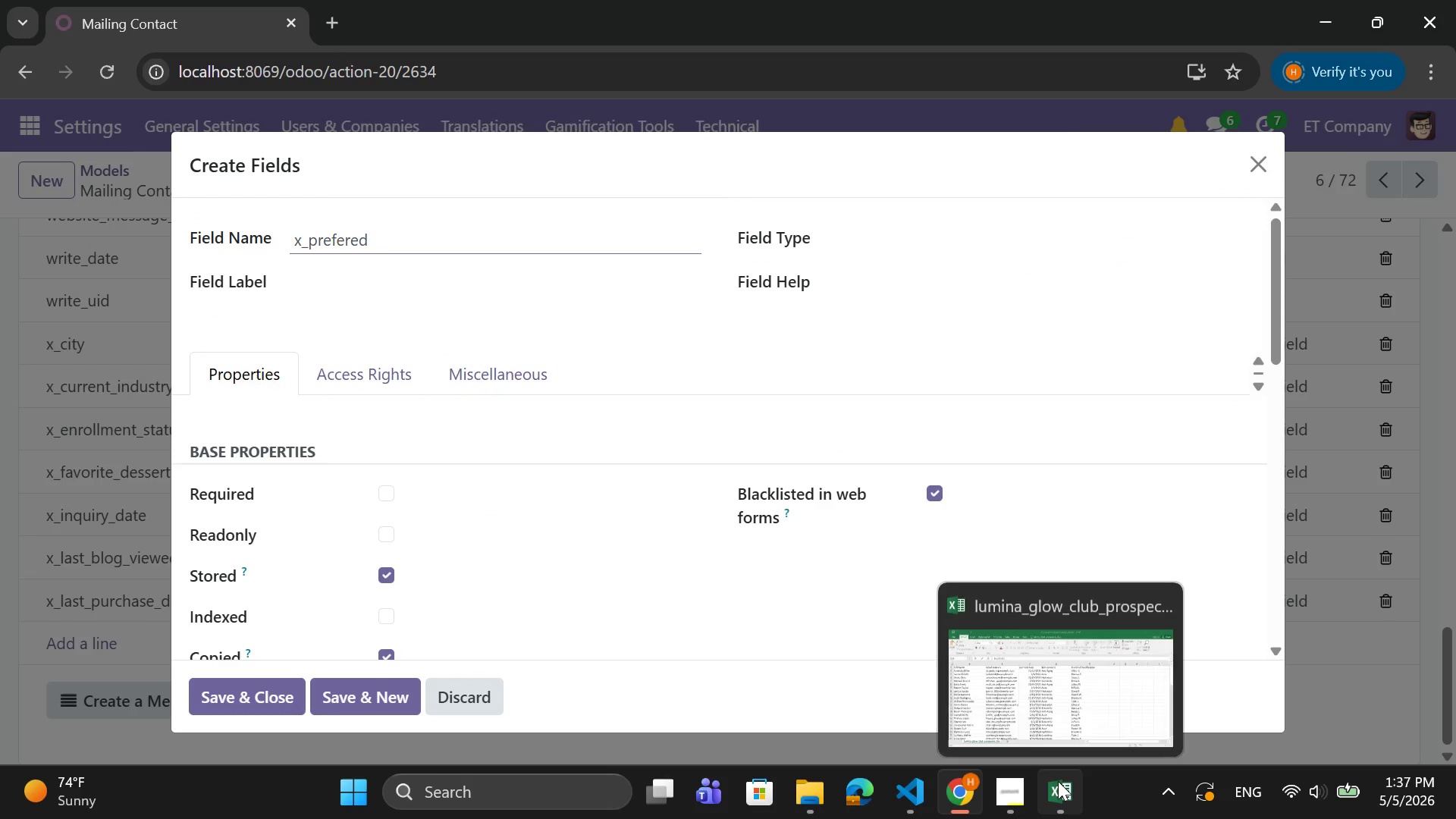 
left_click([1058, 781])
 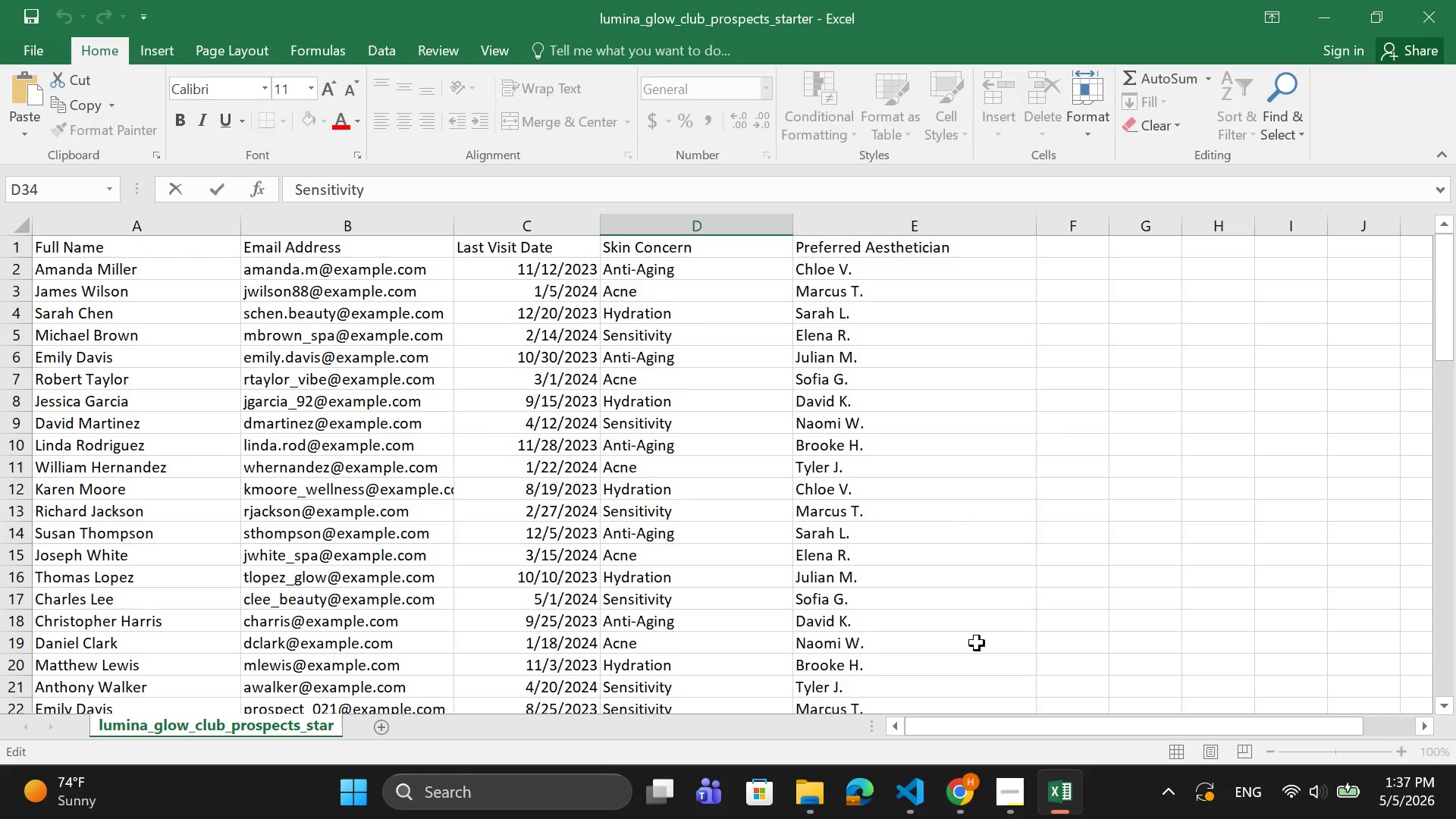 
left_click([974, 802])
 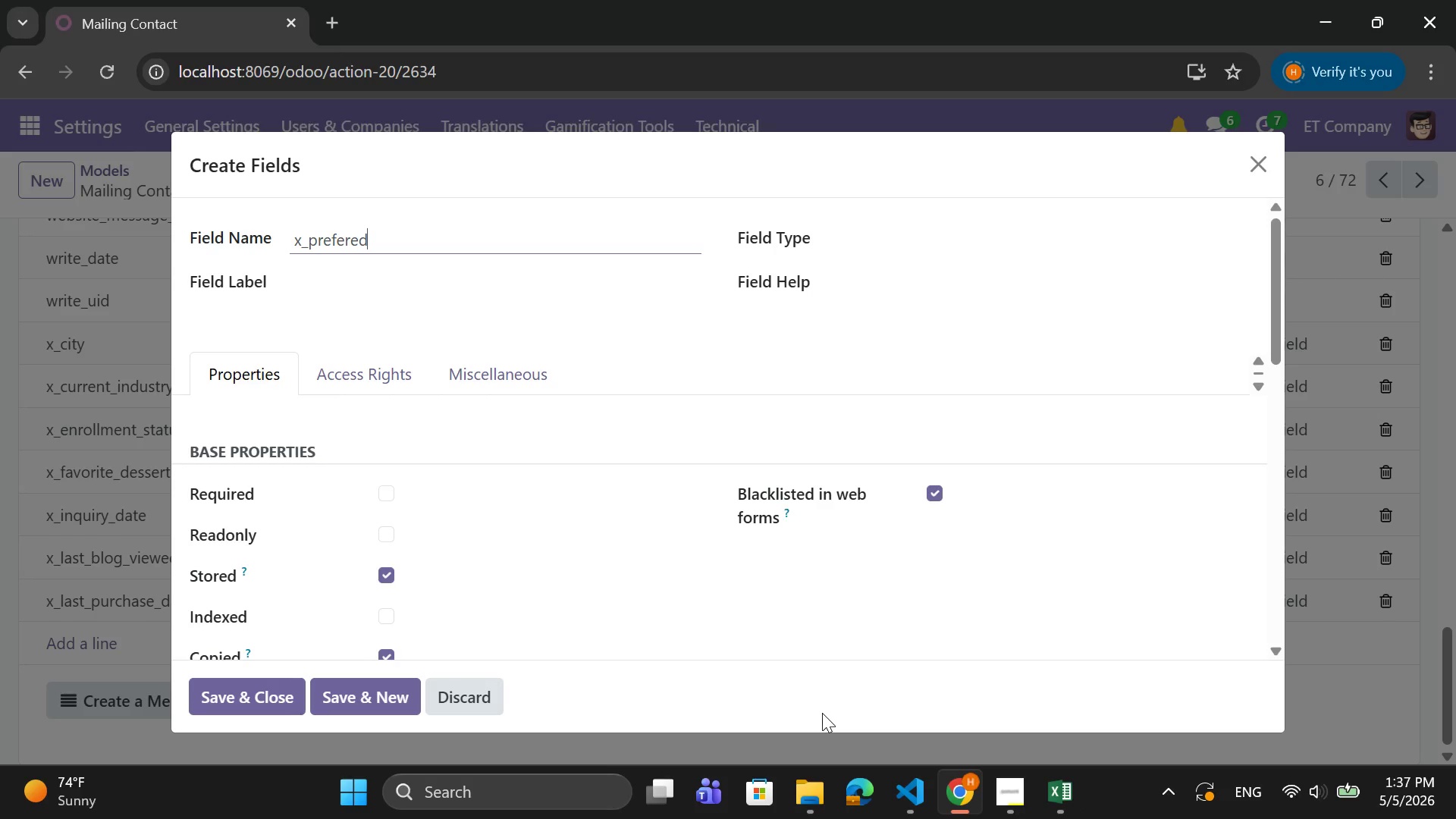 
key(ArrowLeft)
 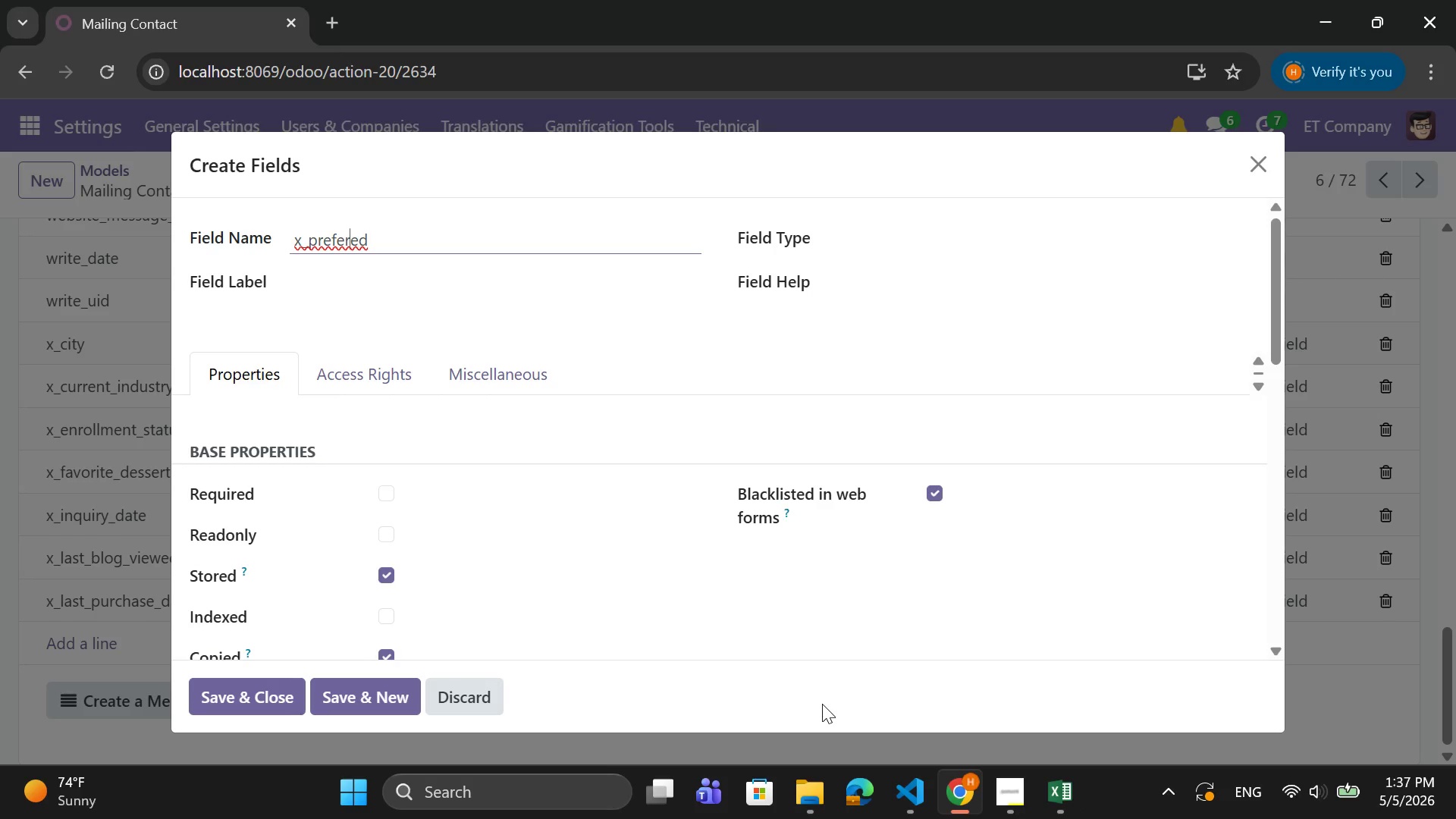 
key(ArrowLeft)
 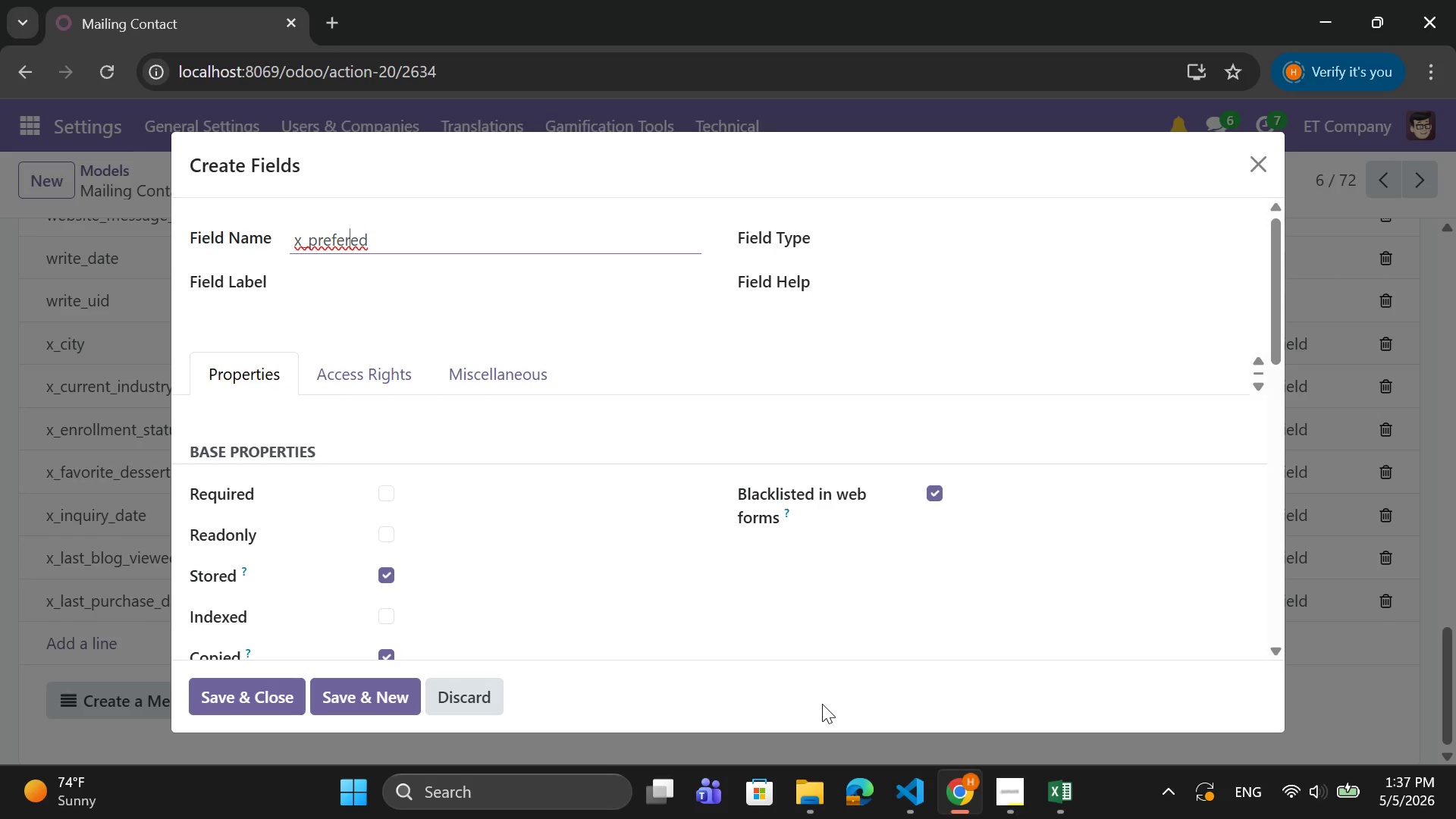 
key(R)
 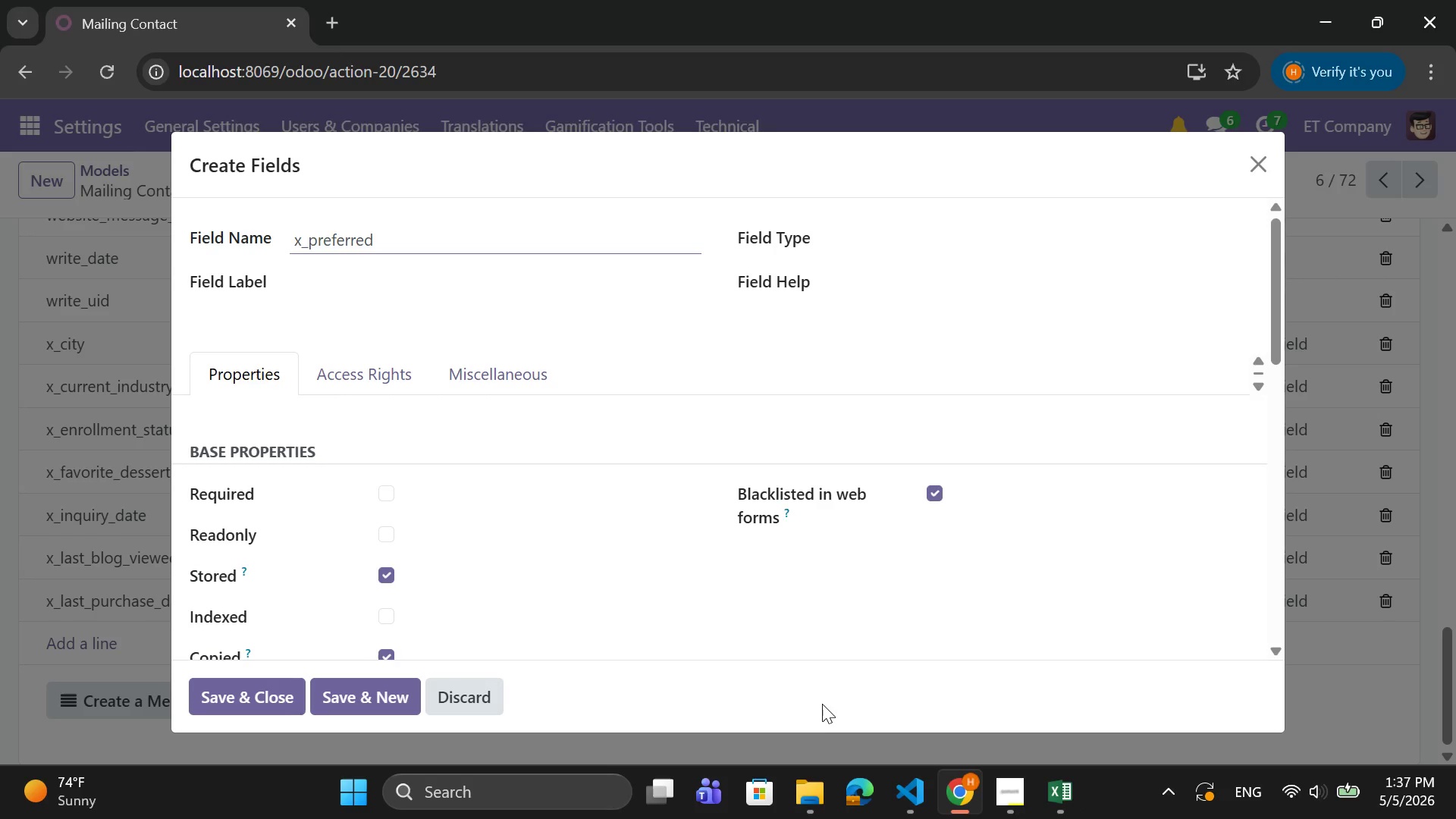 
key(Shift+Minus)
 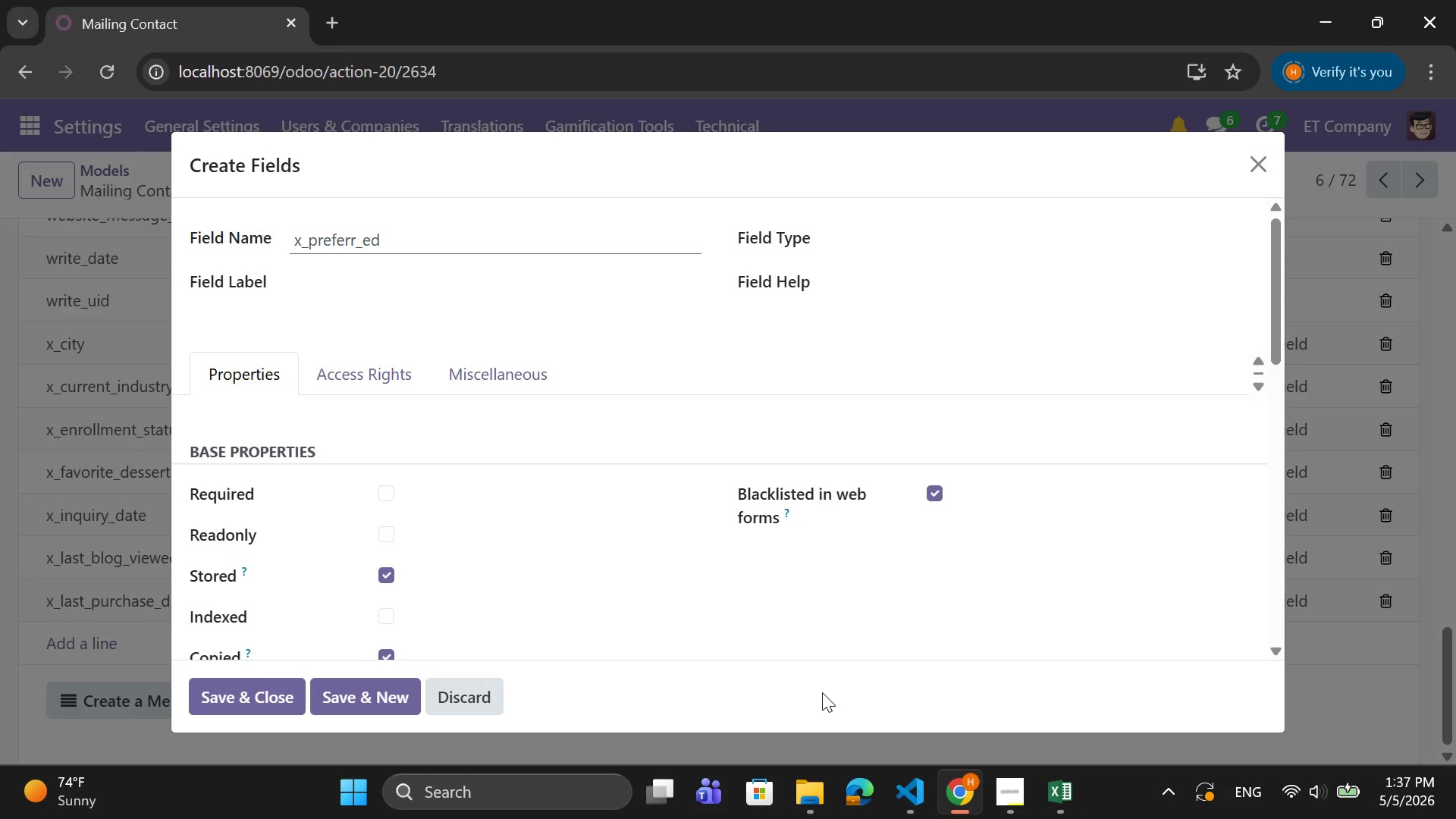 
key(Backspace)
 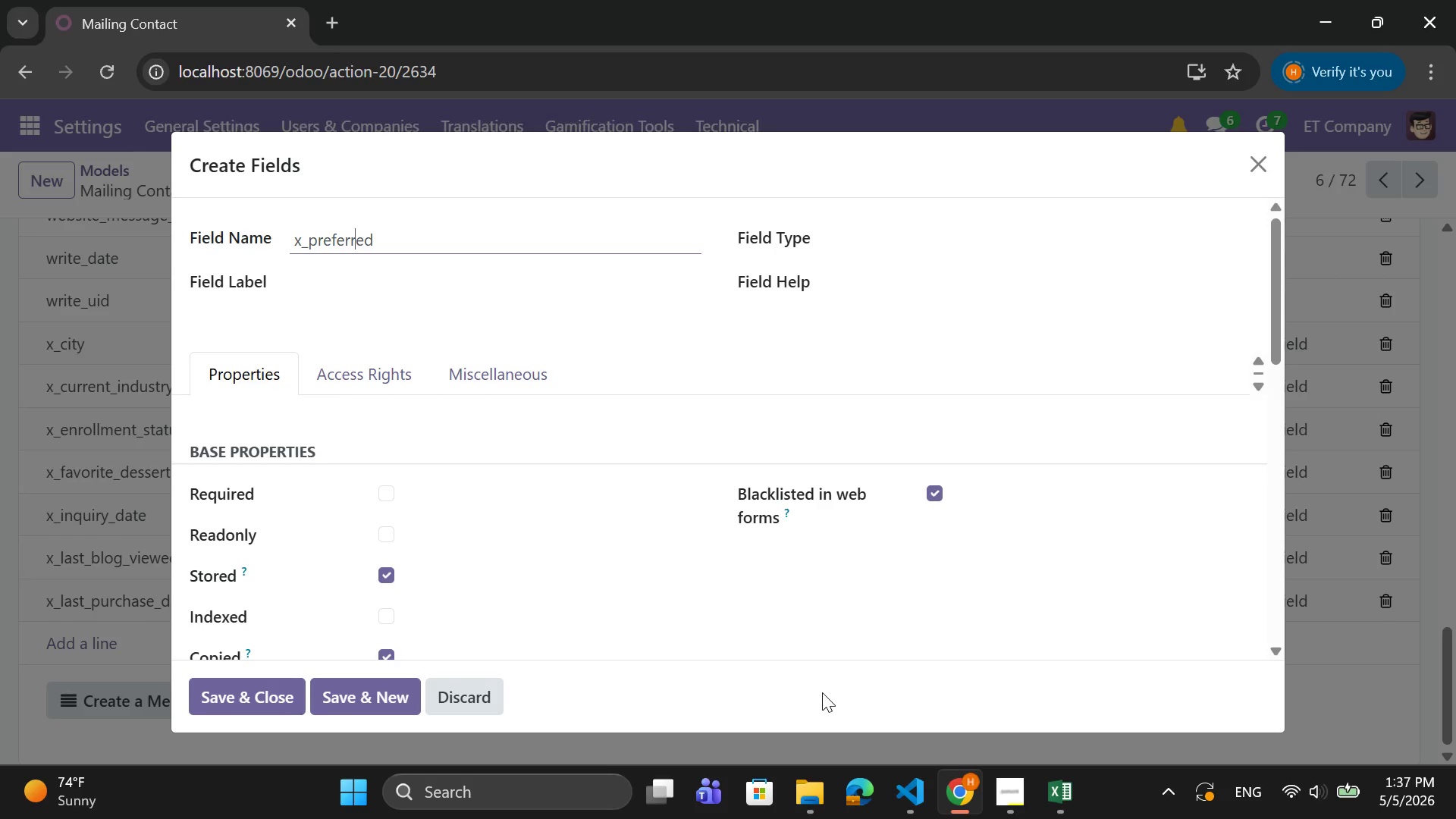 
key(ArrowRight)
 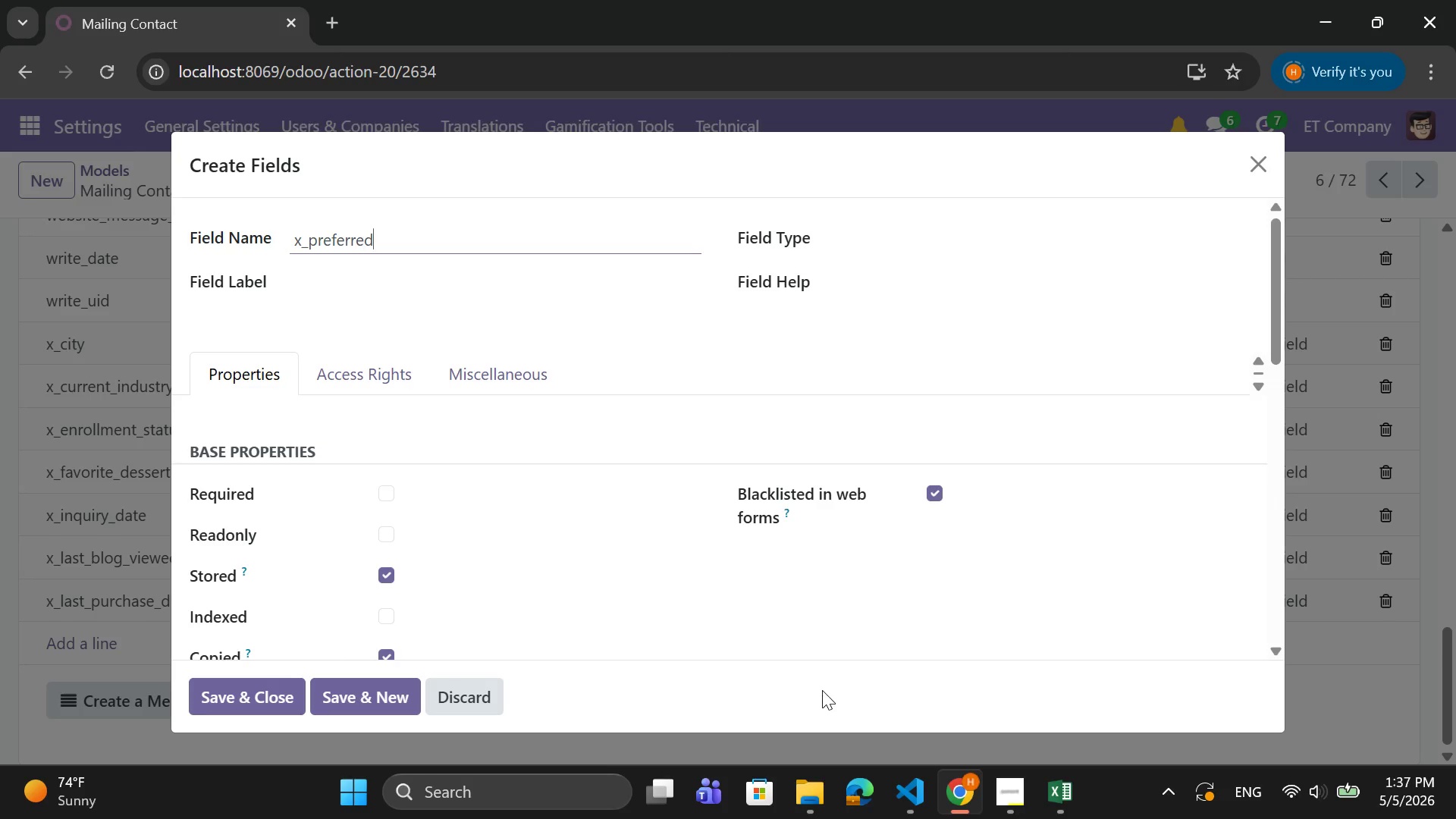 
key(ArrowRight)
 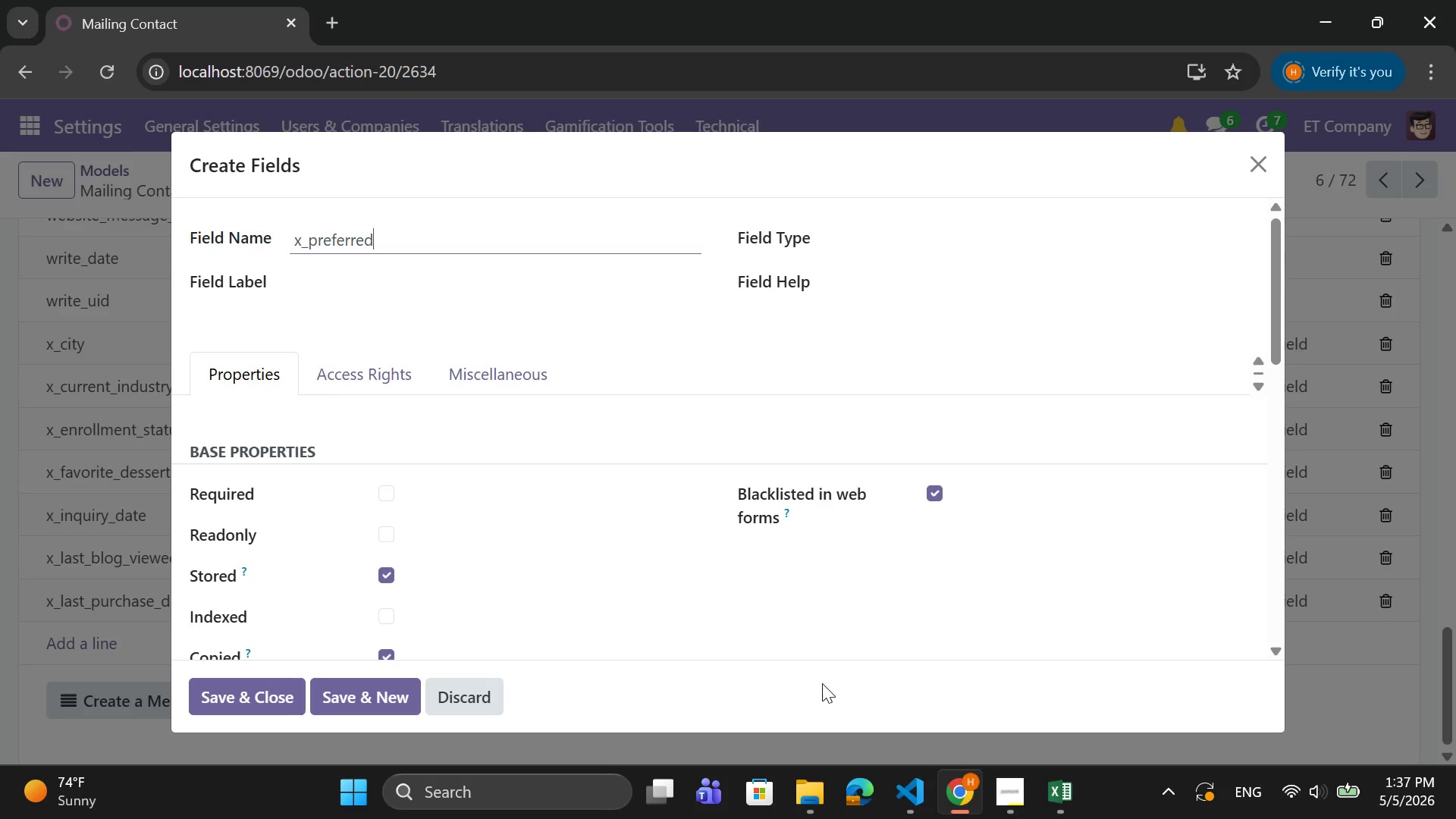 
key(ArrowRight)
 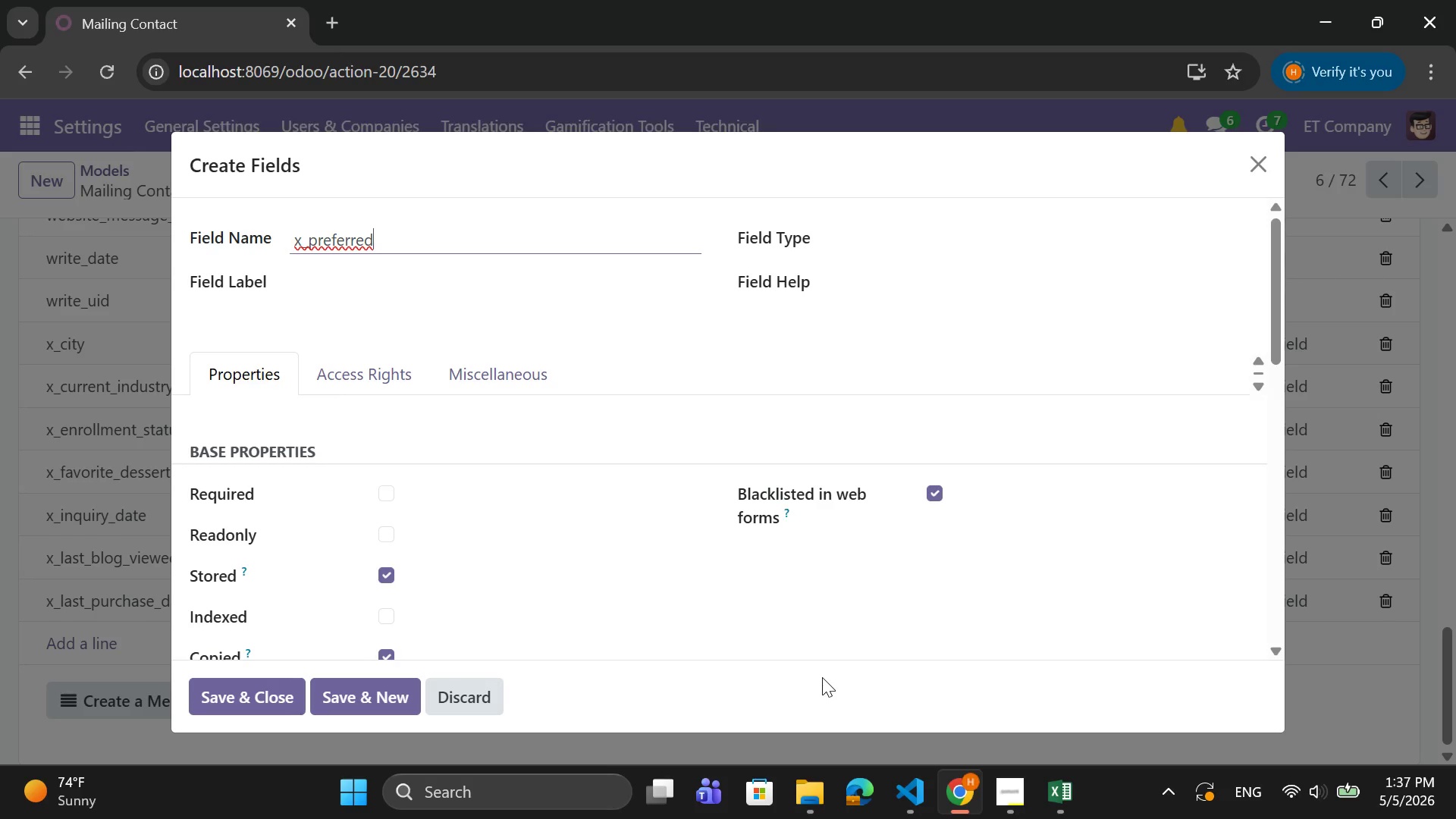 
key(Shift+Minus)
 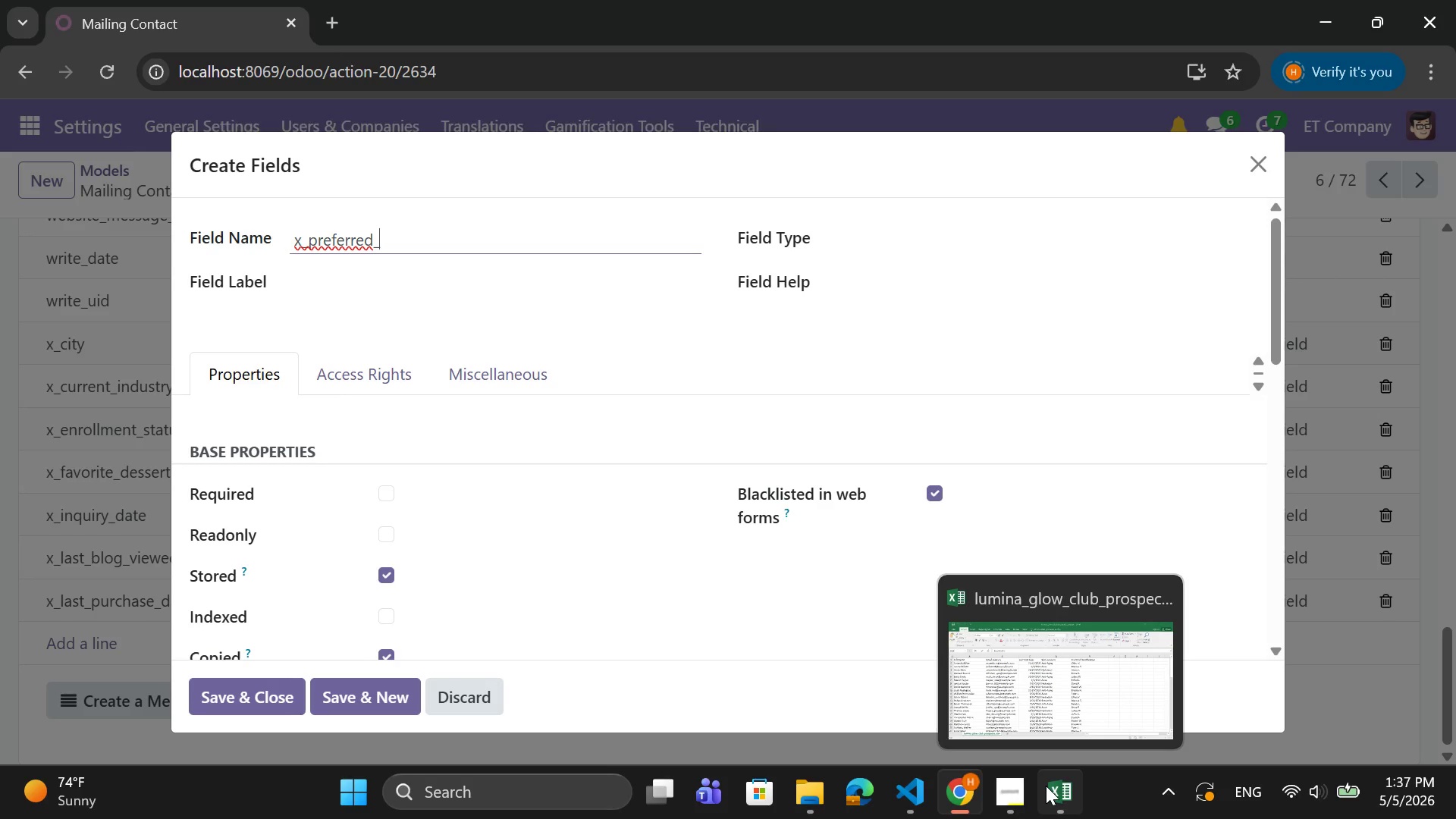 
left_click([1046, 786])
 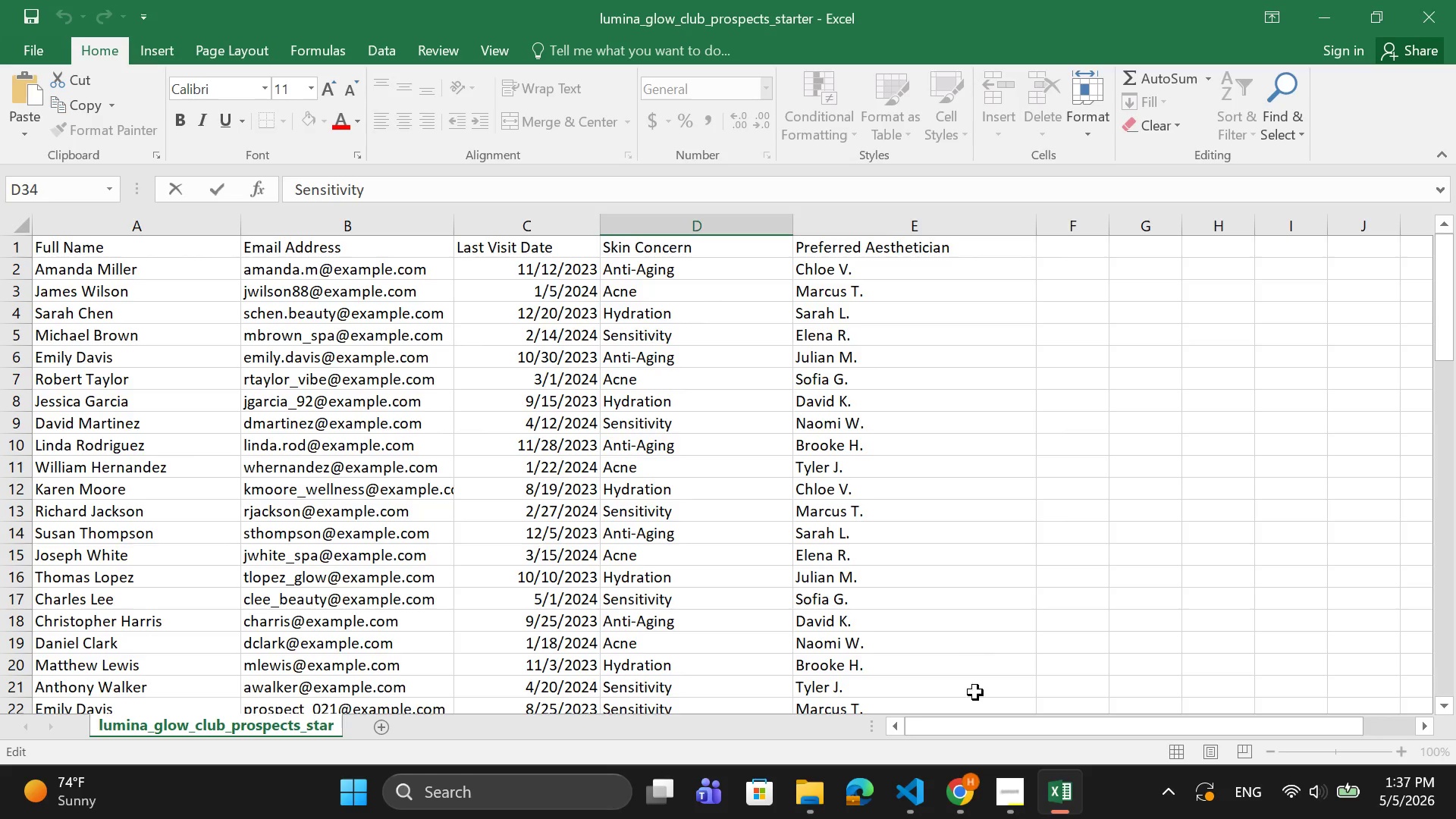 
left_click([958, 805])
 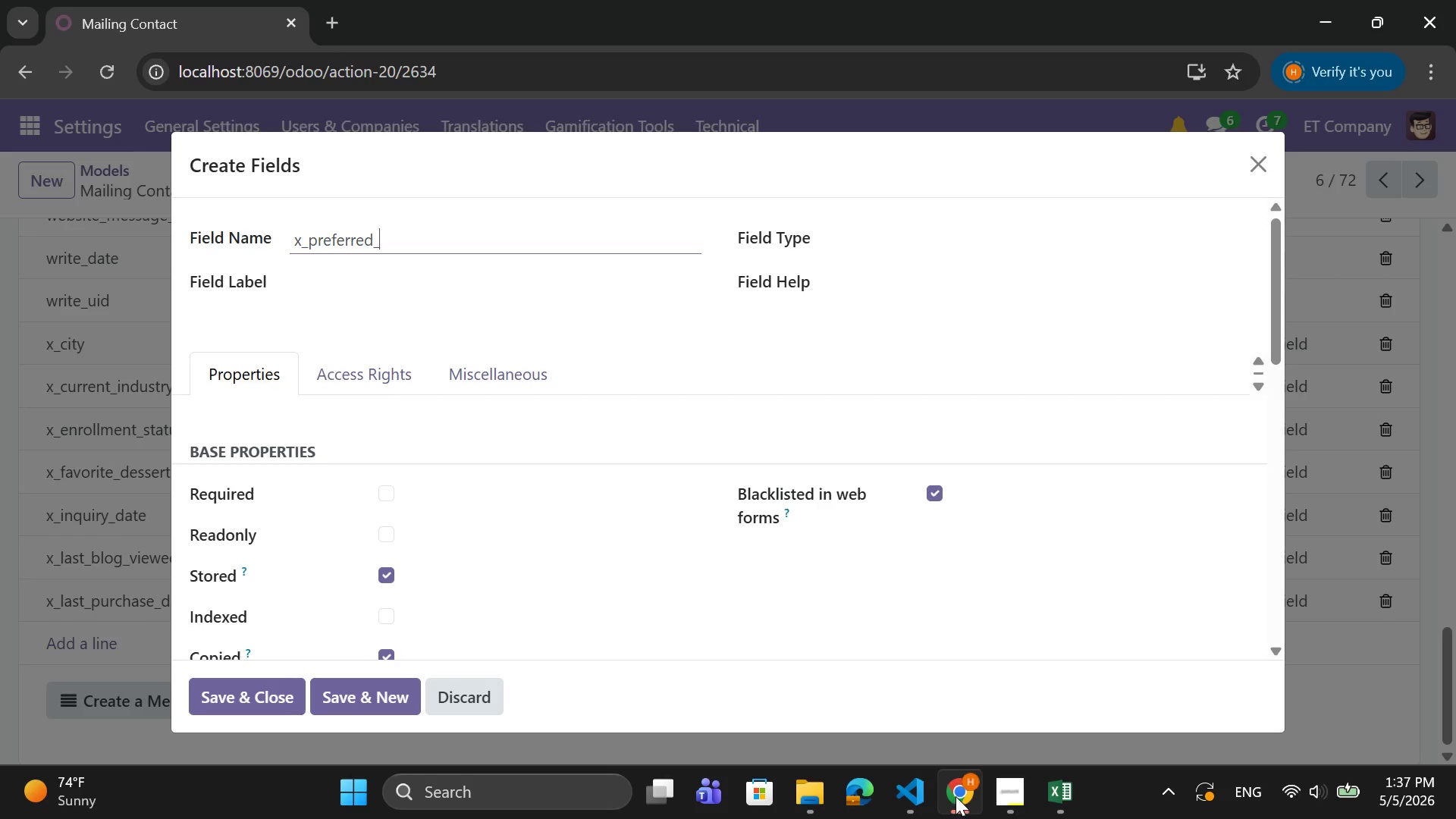 
key(A)
 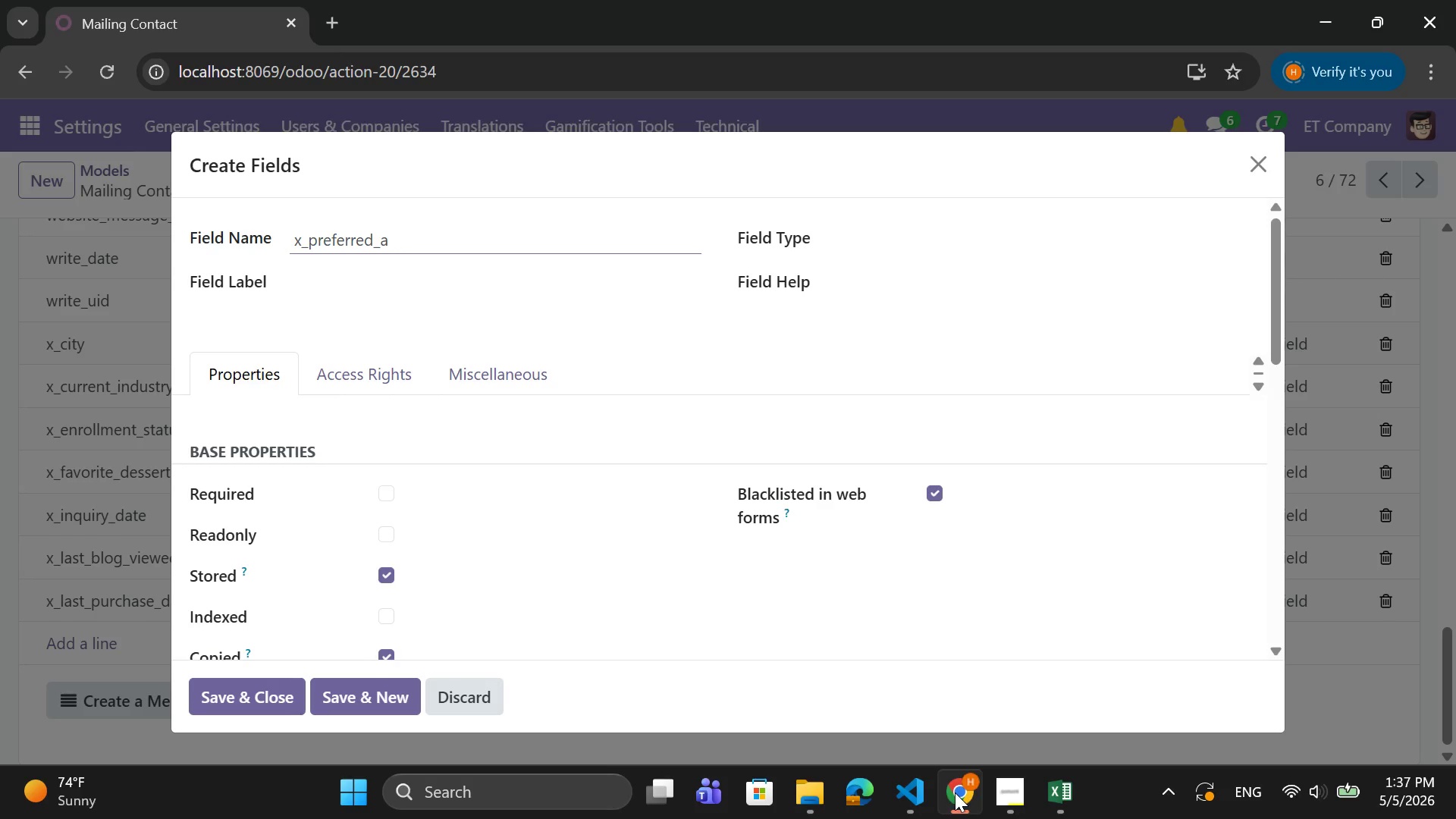 
type(es)
 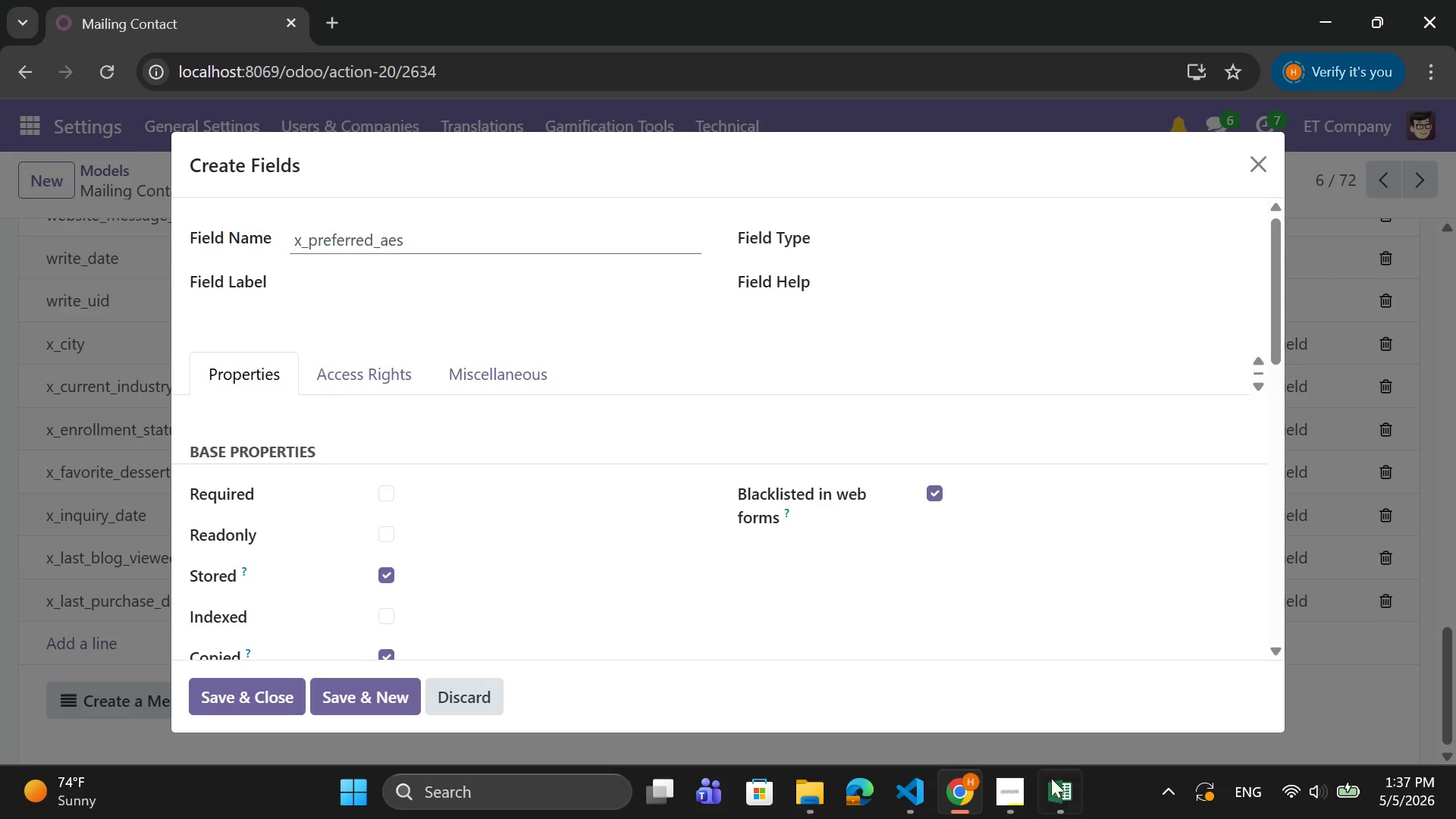 
left_click([1056, 791])
 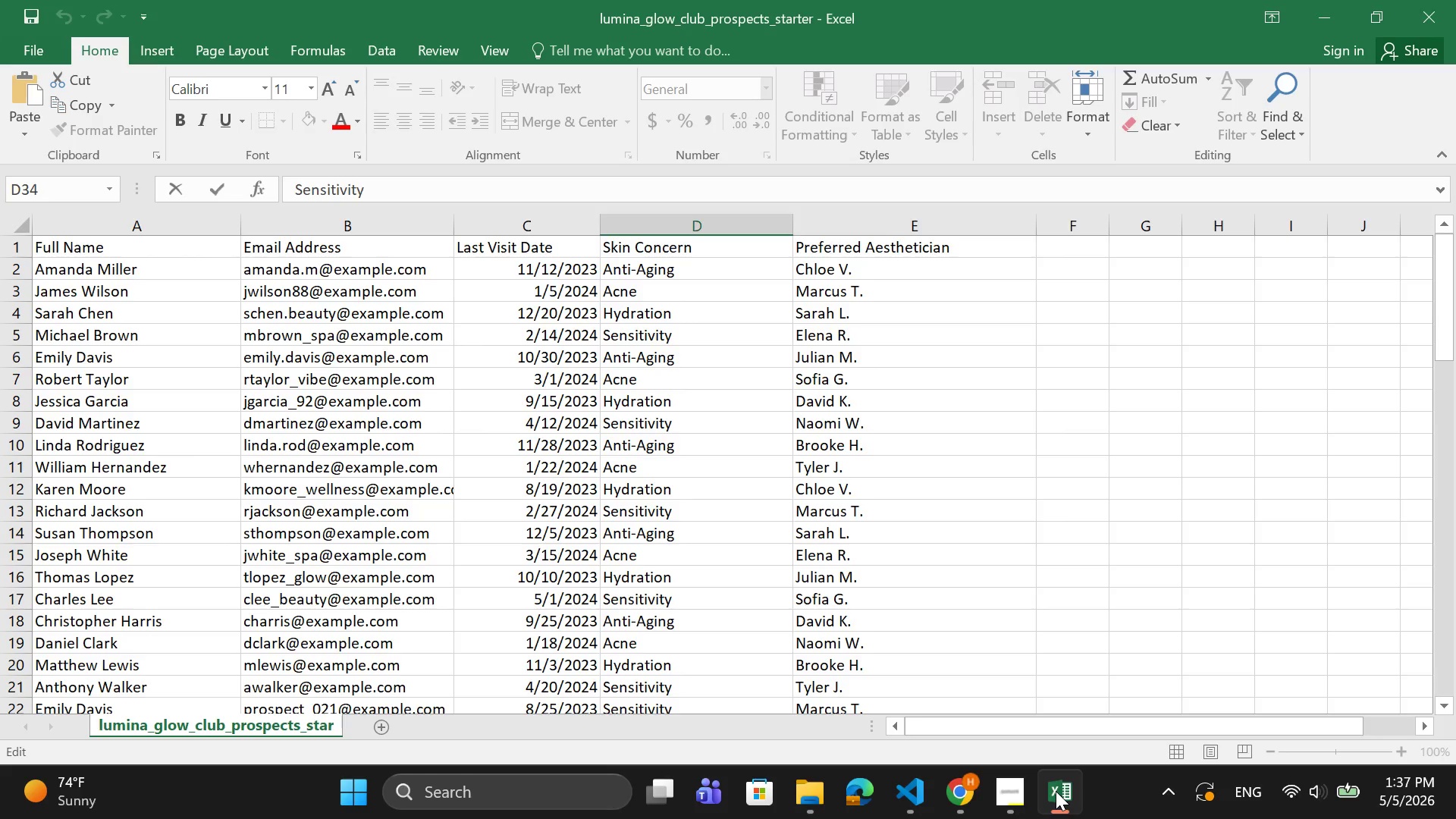 
left_click([1056, 791])
 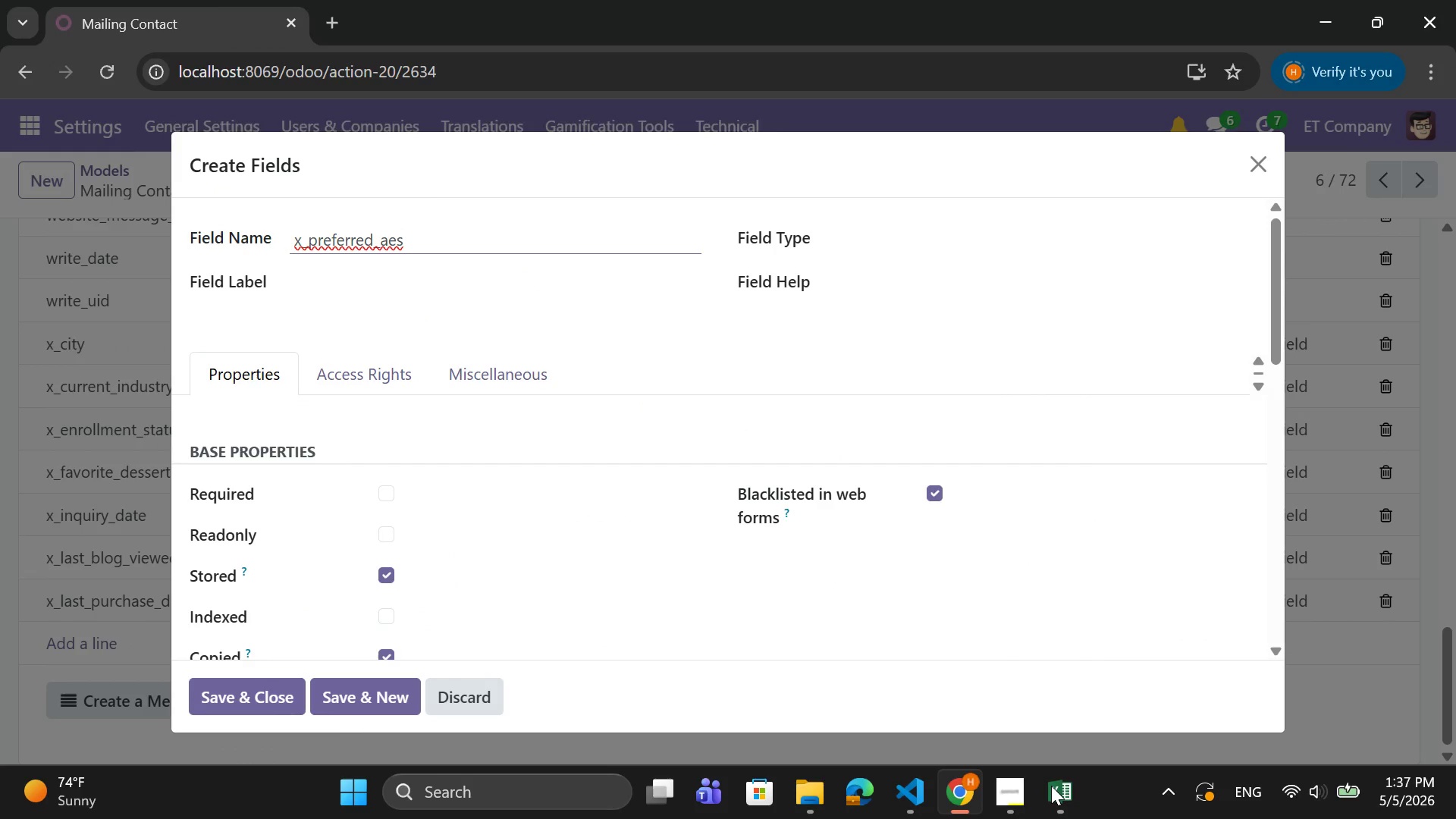 
type(th)
 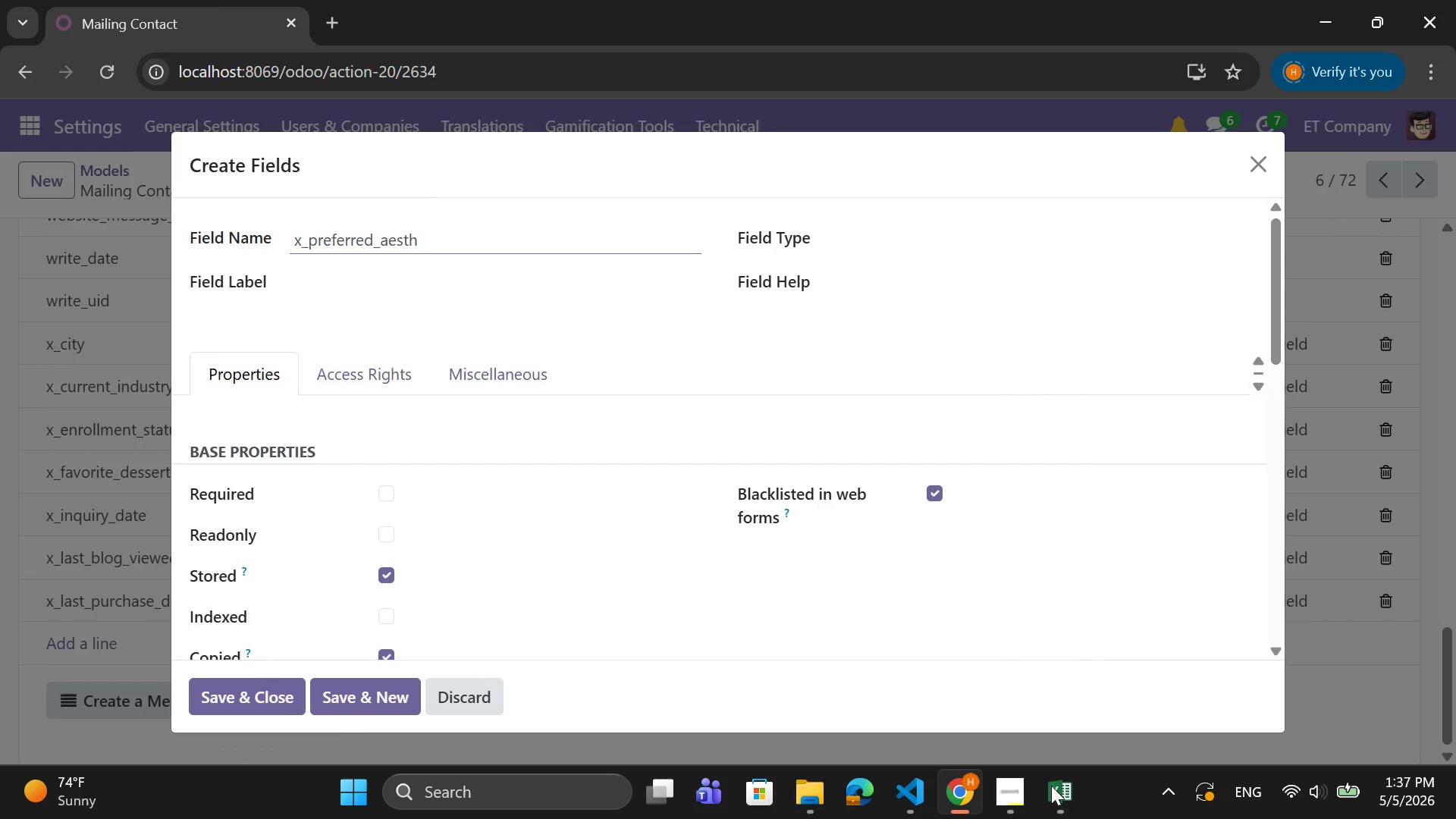 
key(E)
 